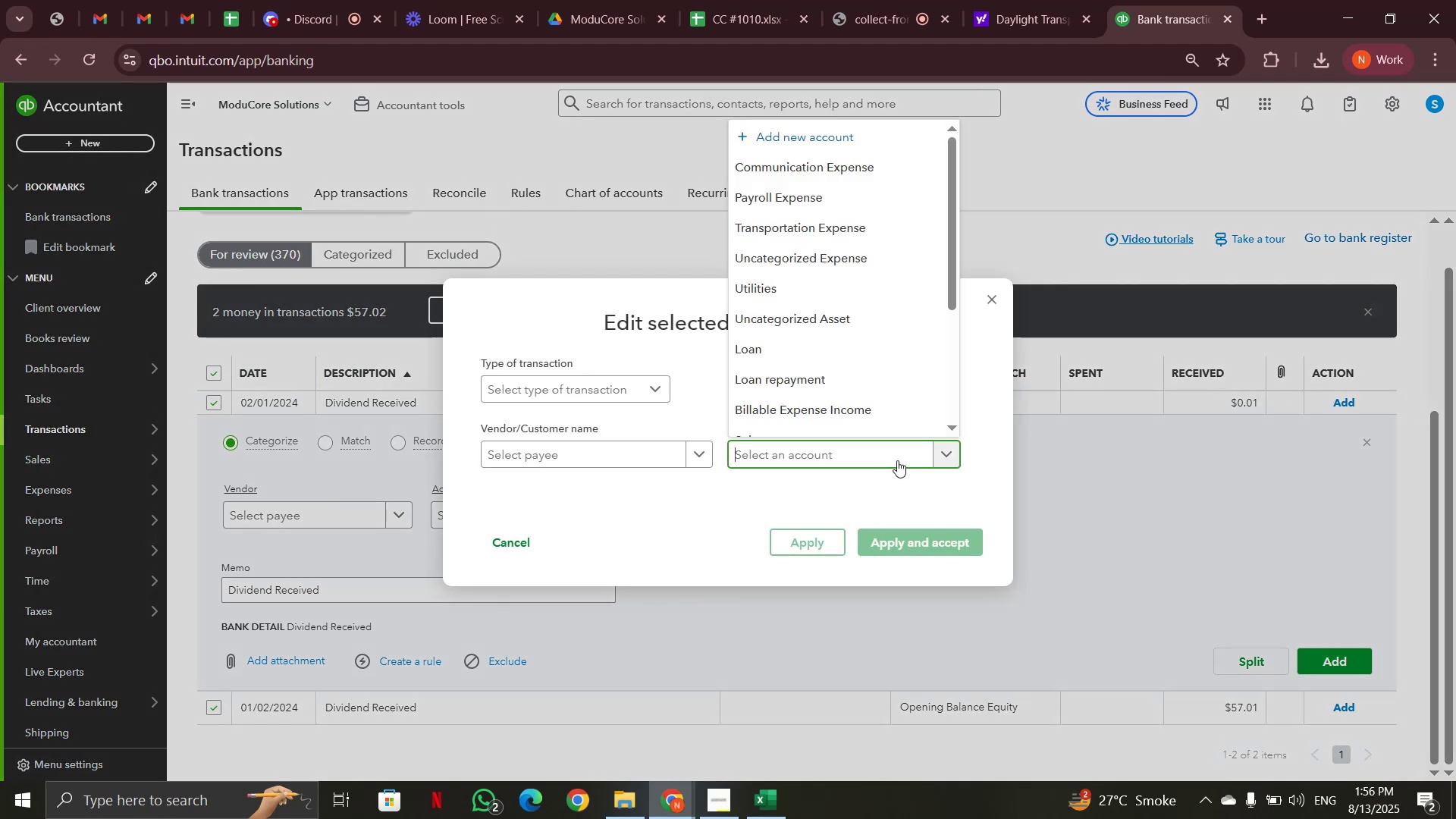 
type(eq)
 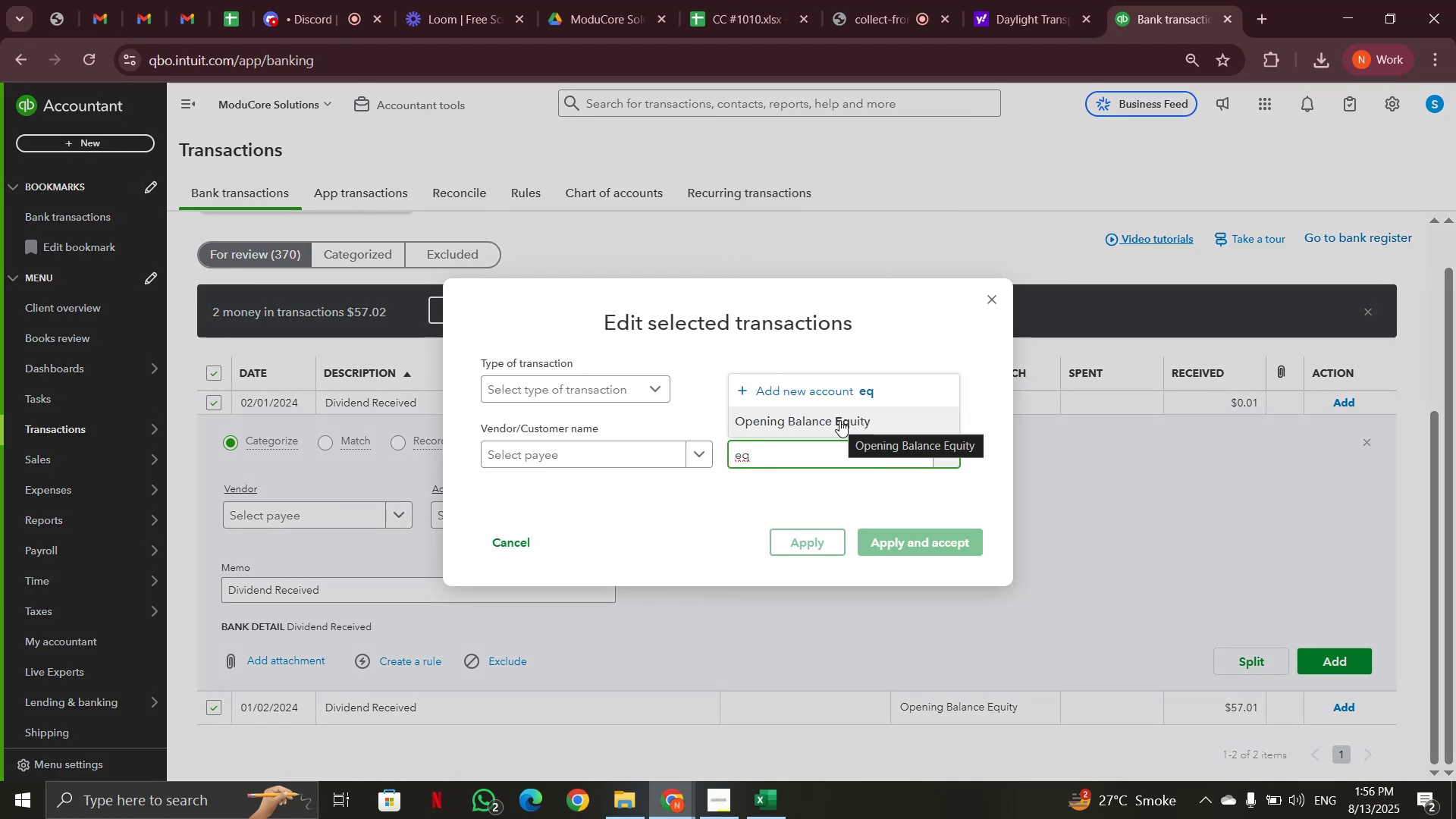 
left_click([839, 397])
 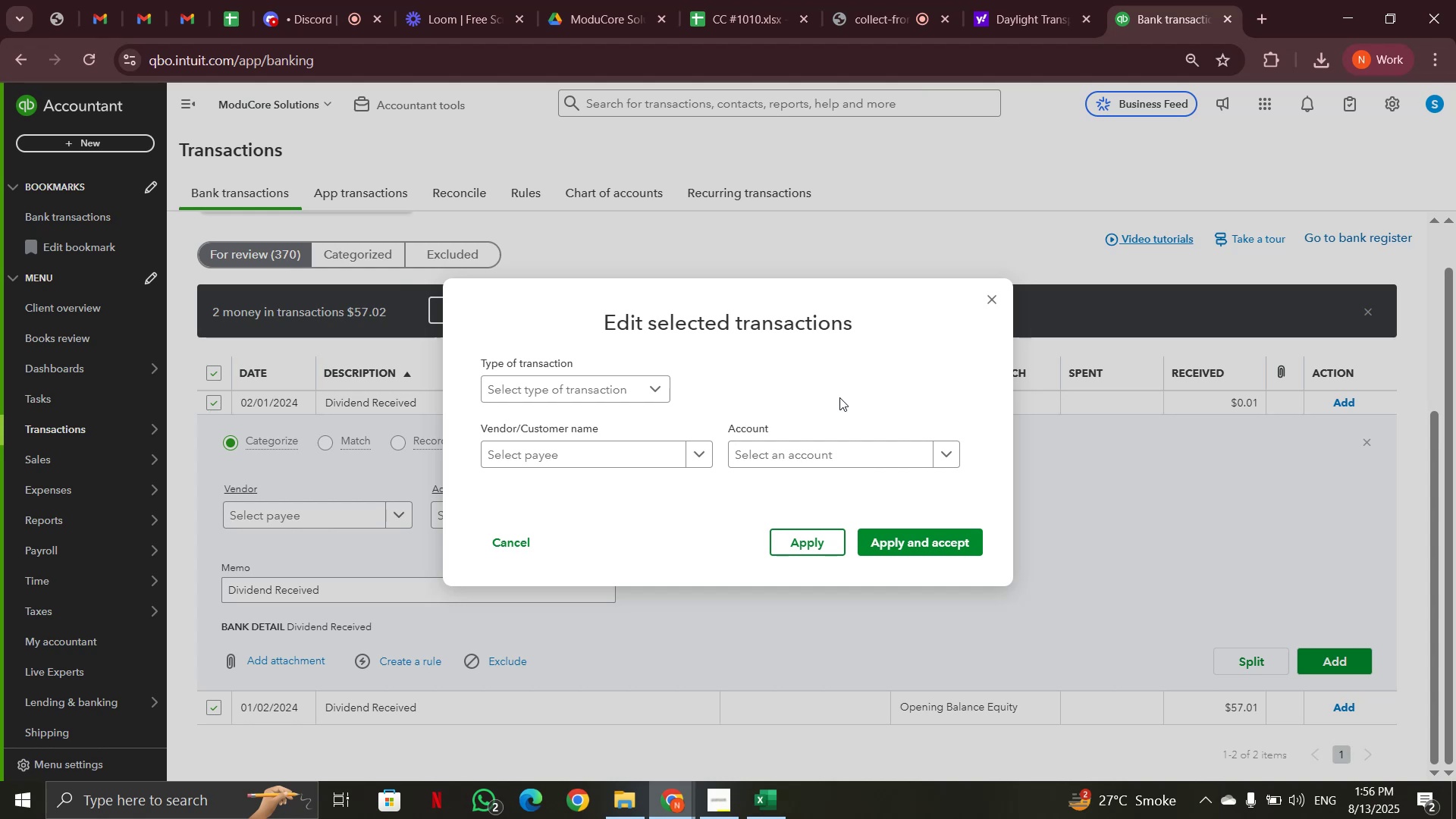 
left_click([886, 457])
 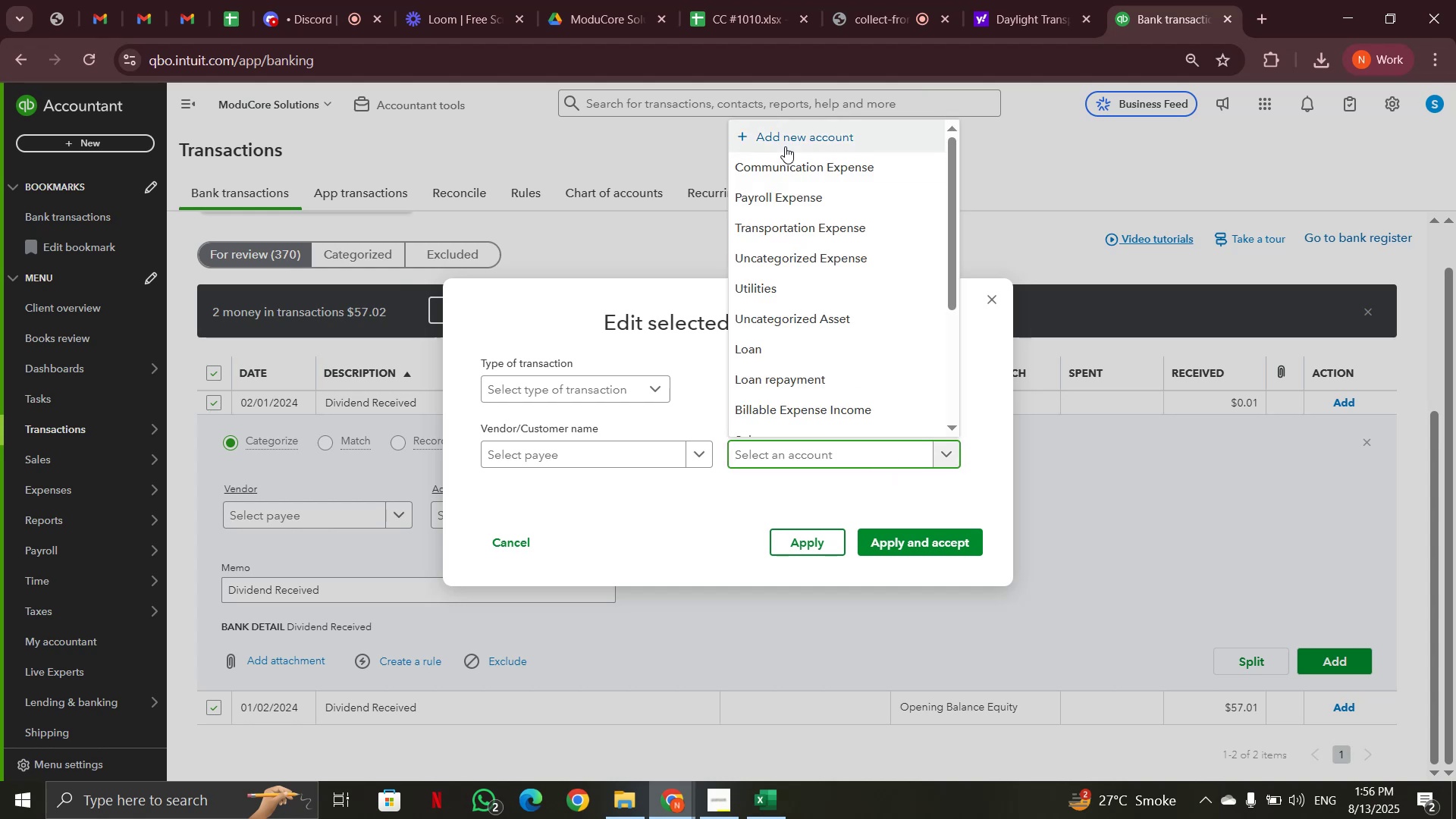 
left_click([784, 143])
 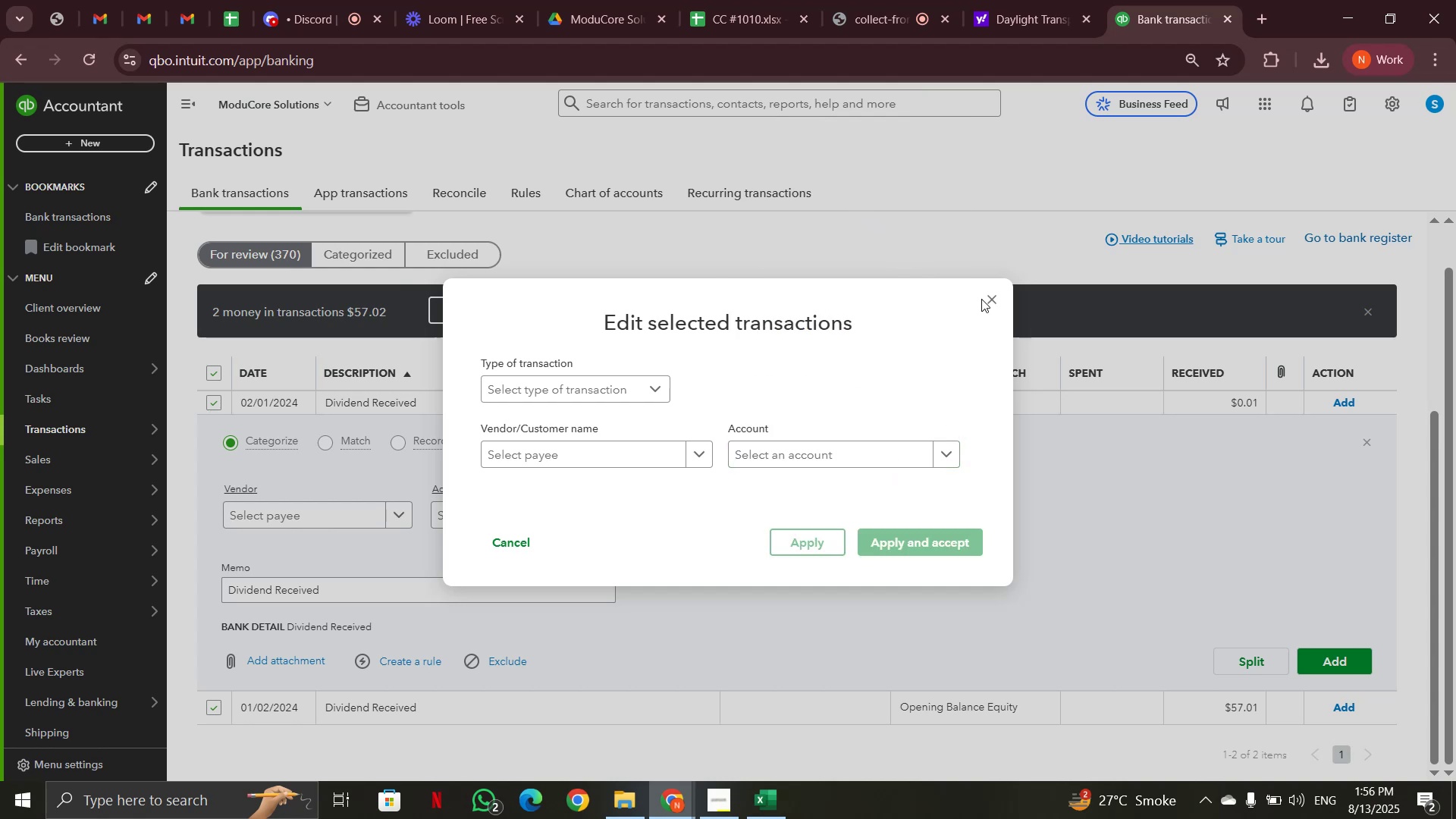 
left_click([994, 299])
 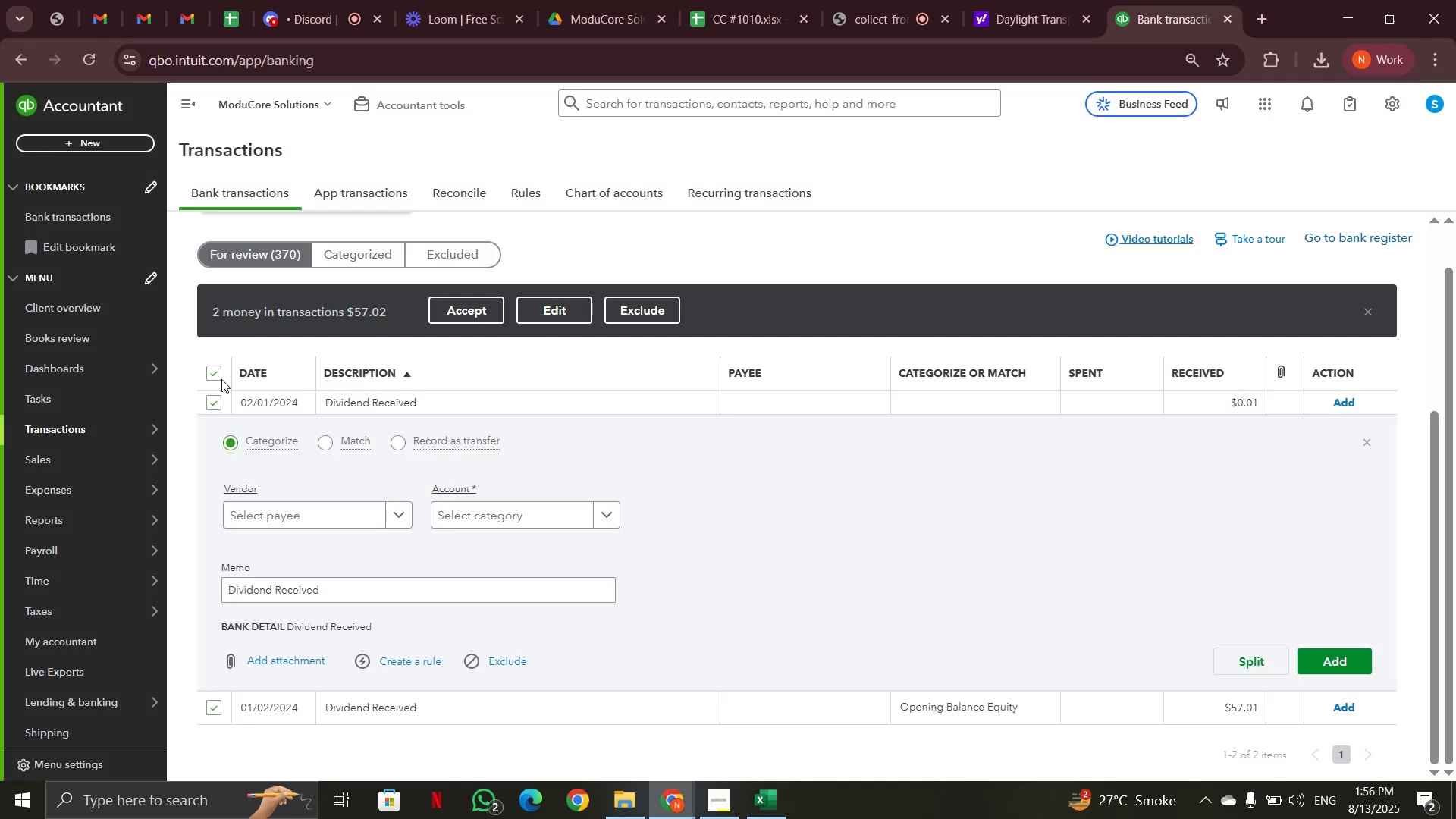 
left_click([208, 371])
 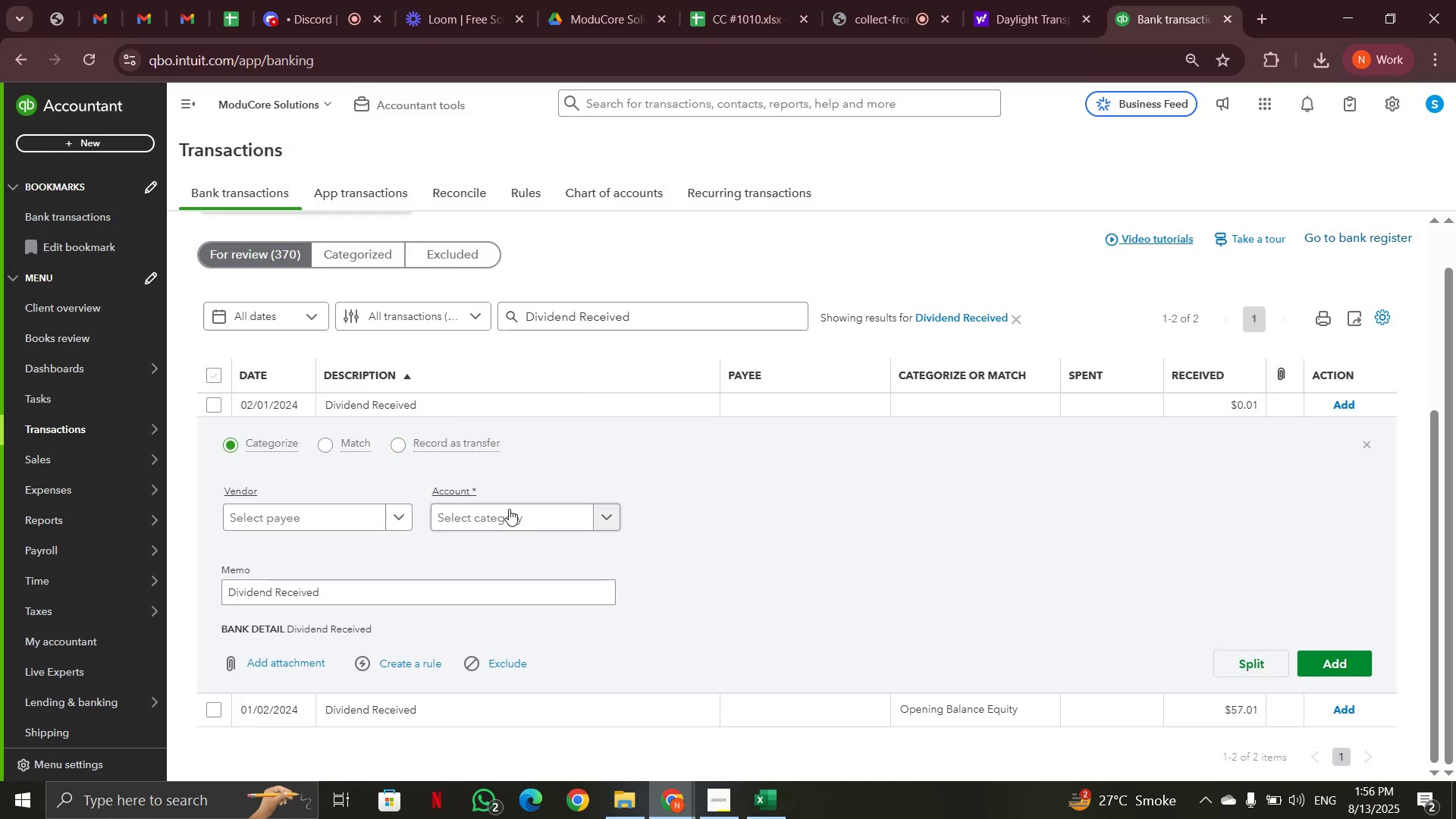 
left_click([515, 527])
 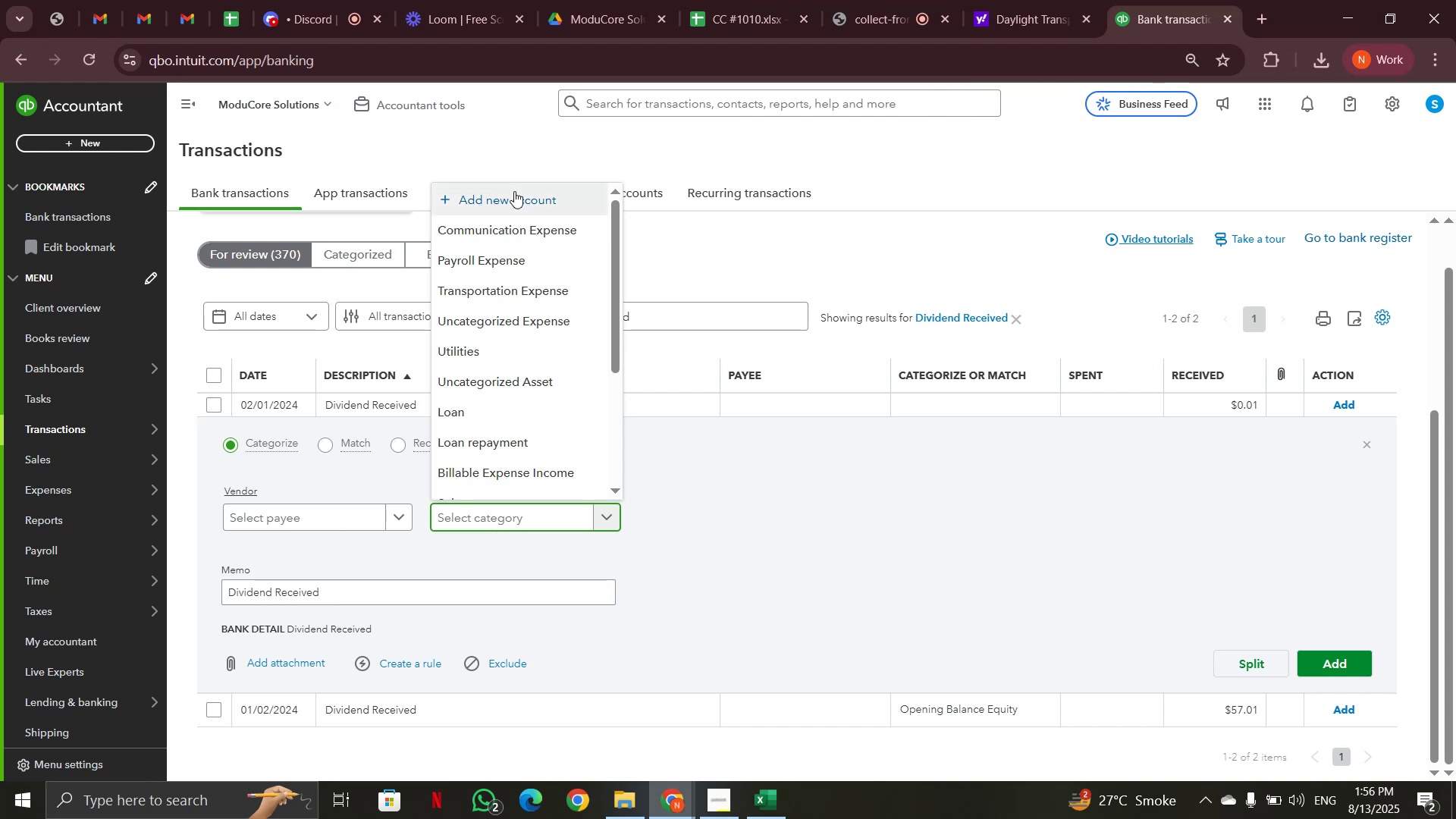 
left_click([515, 204])
 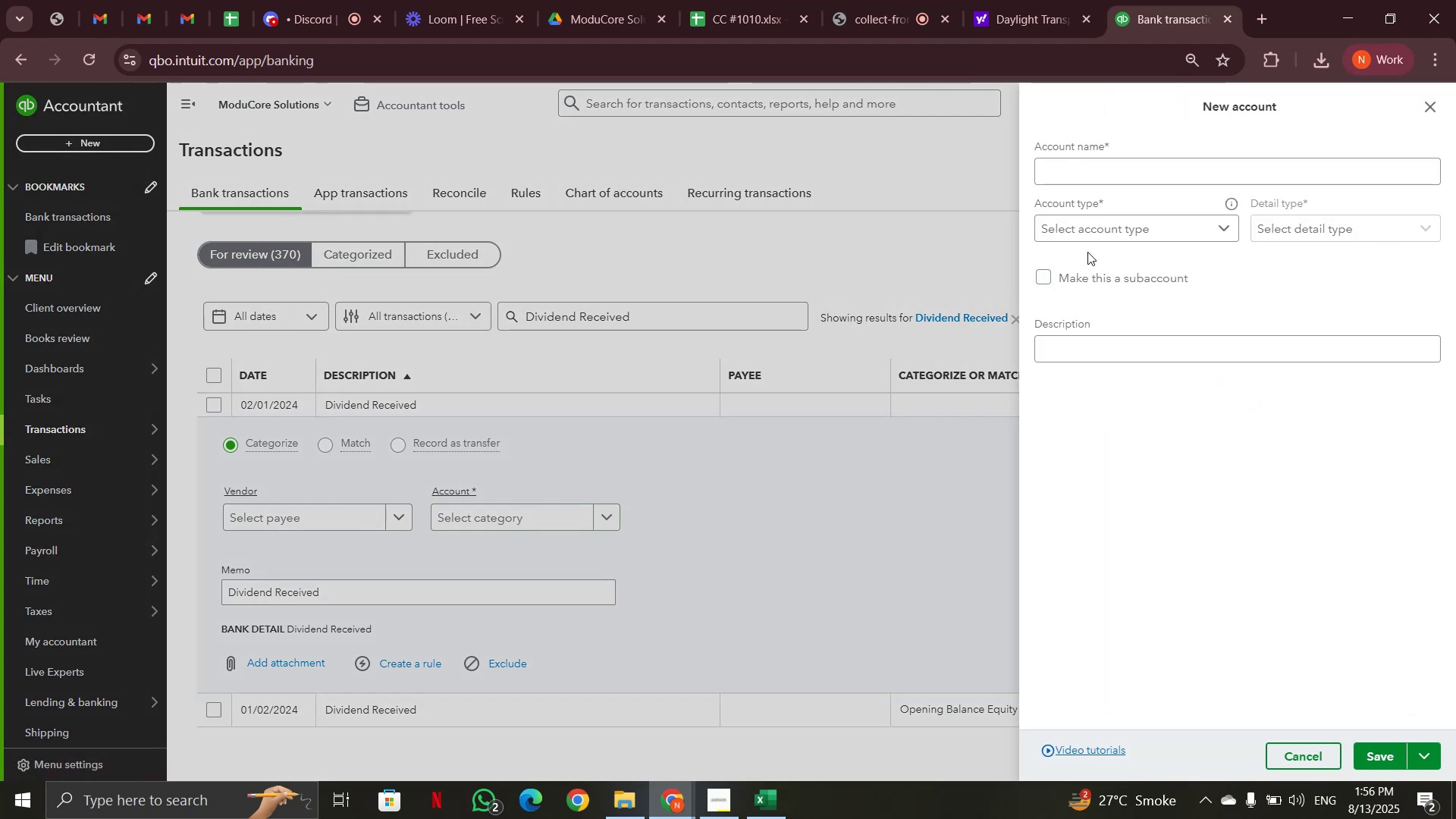 
left_click([1106, 165])
 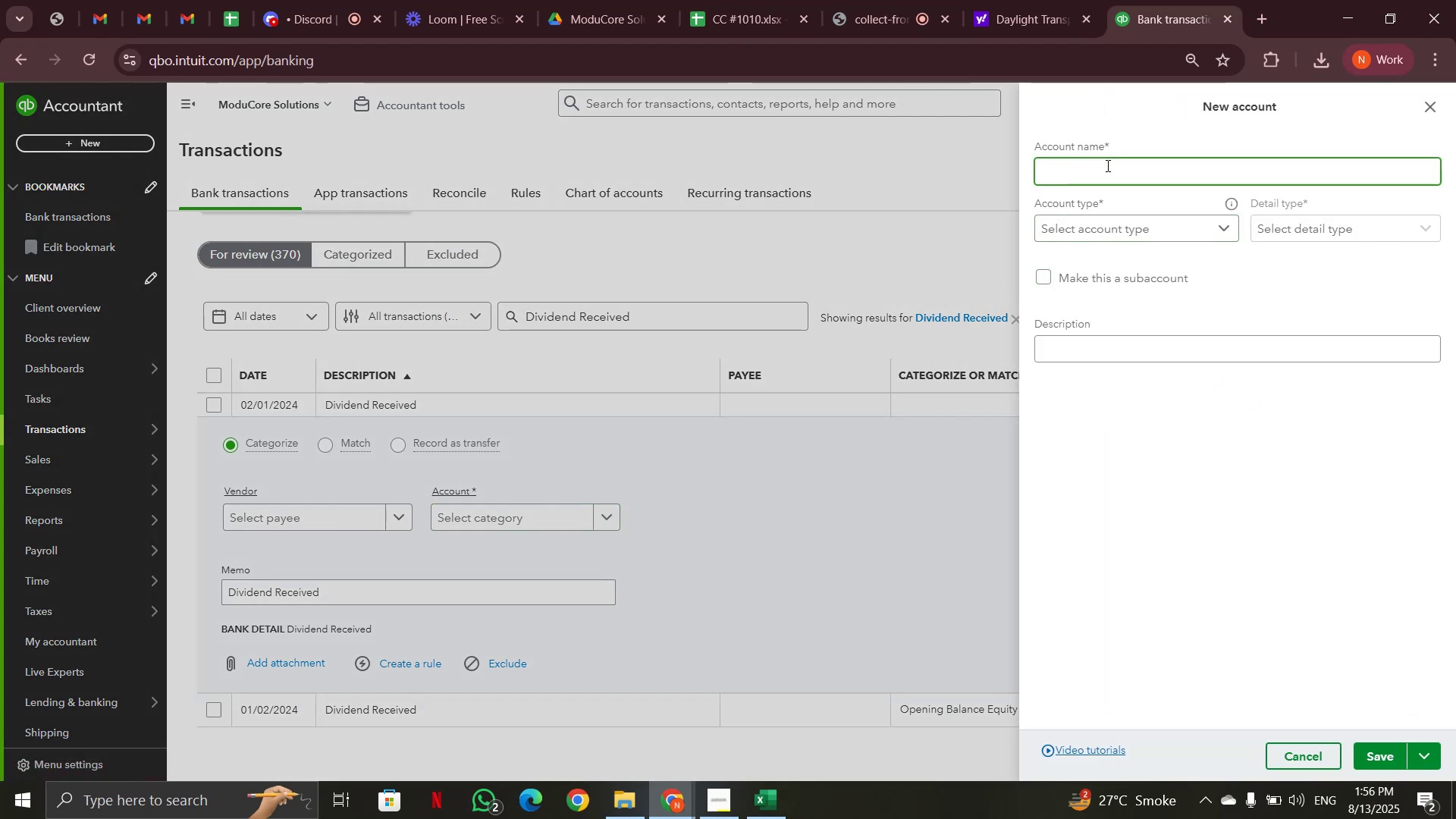 
type(equi)
 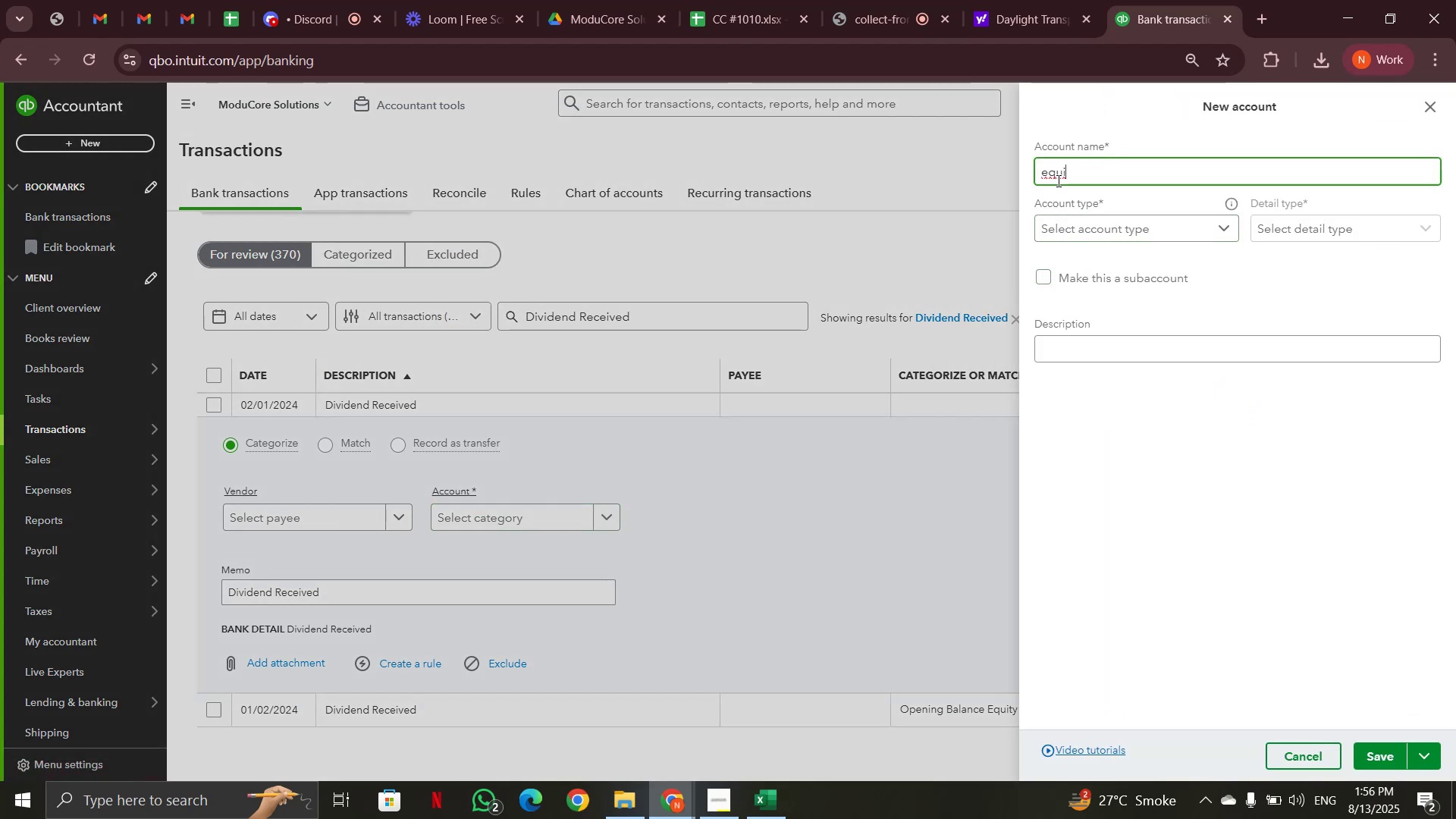 
left_click_drag(start_coordinate=[1083, 177], to_coordinate=[1010, 177])
 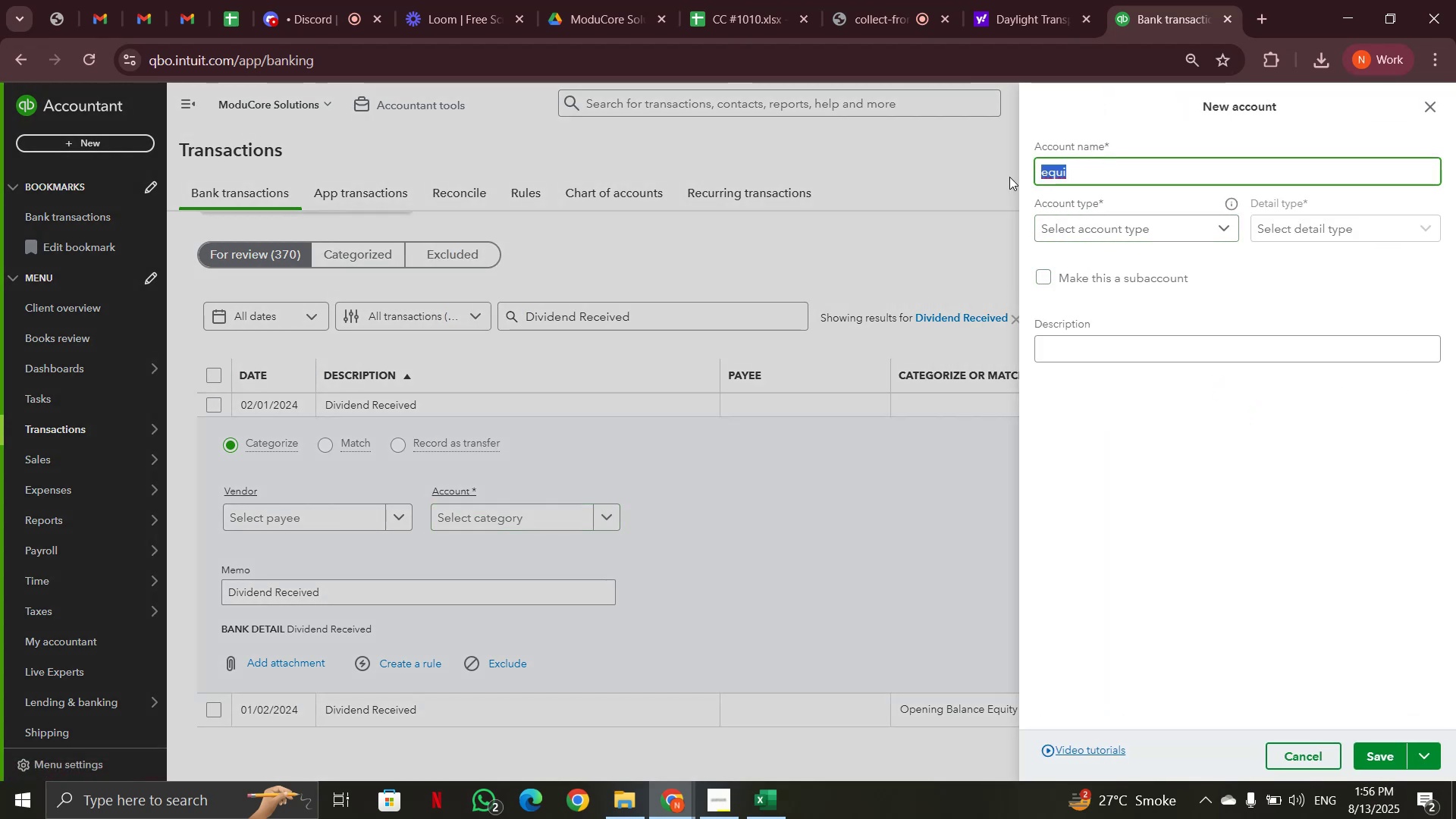 
type(Equity)
 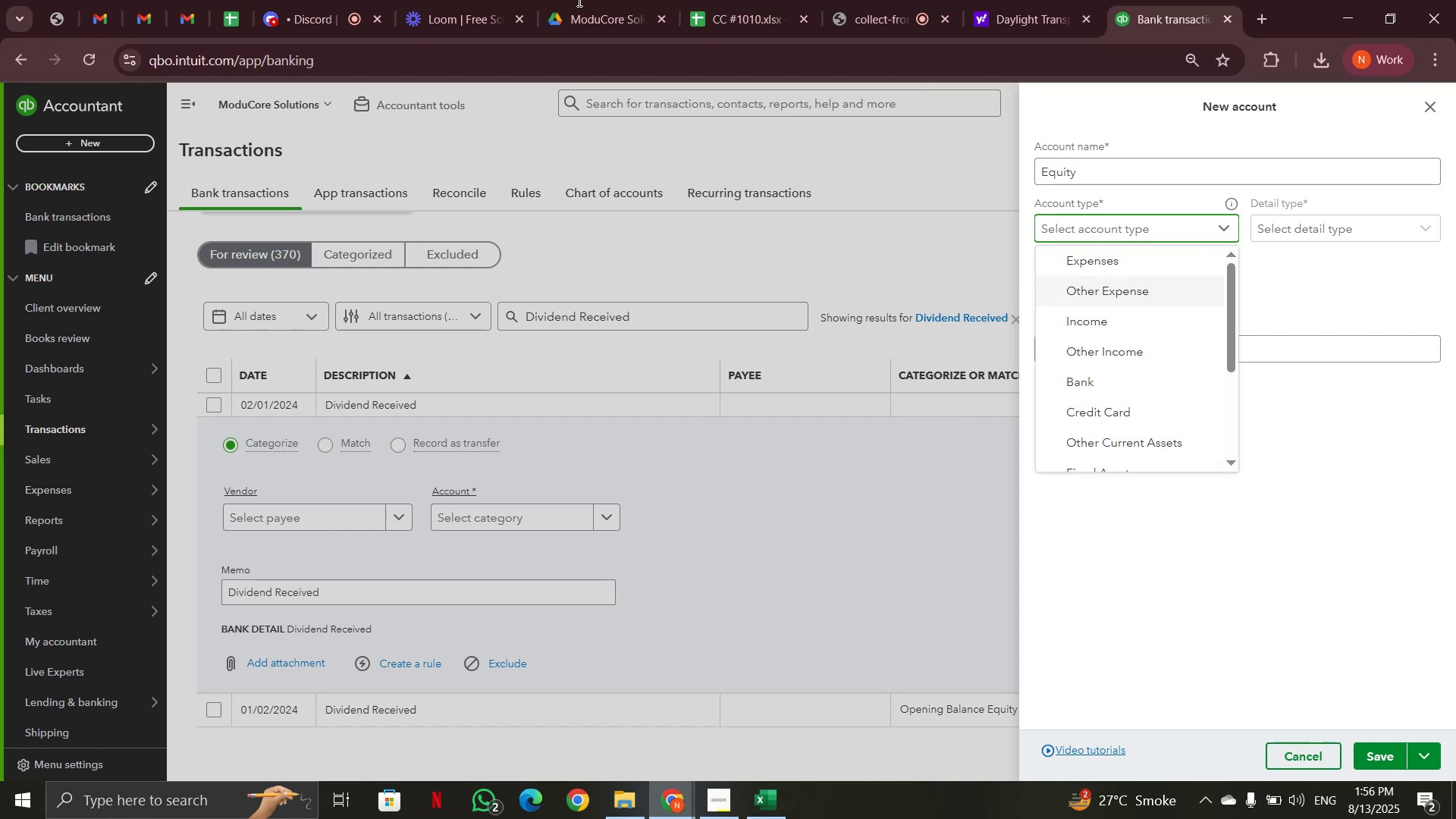 
wait(5.36)
 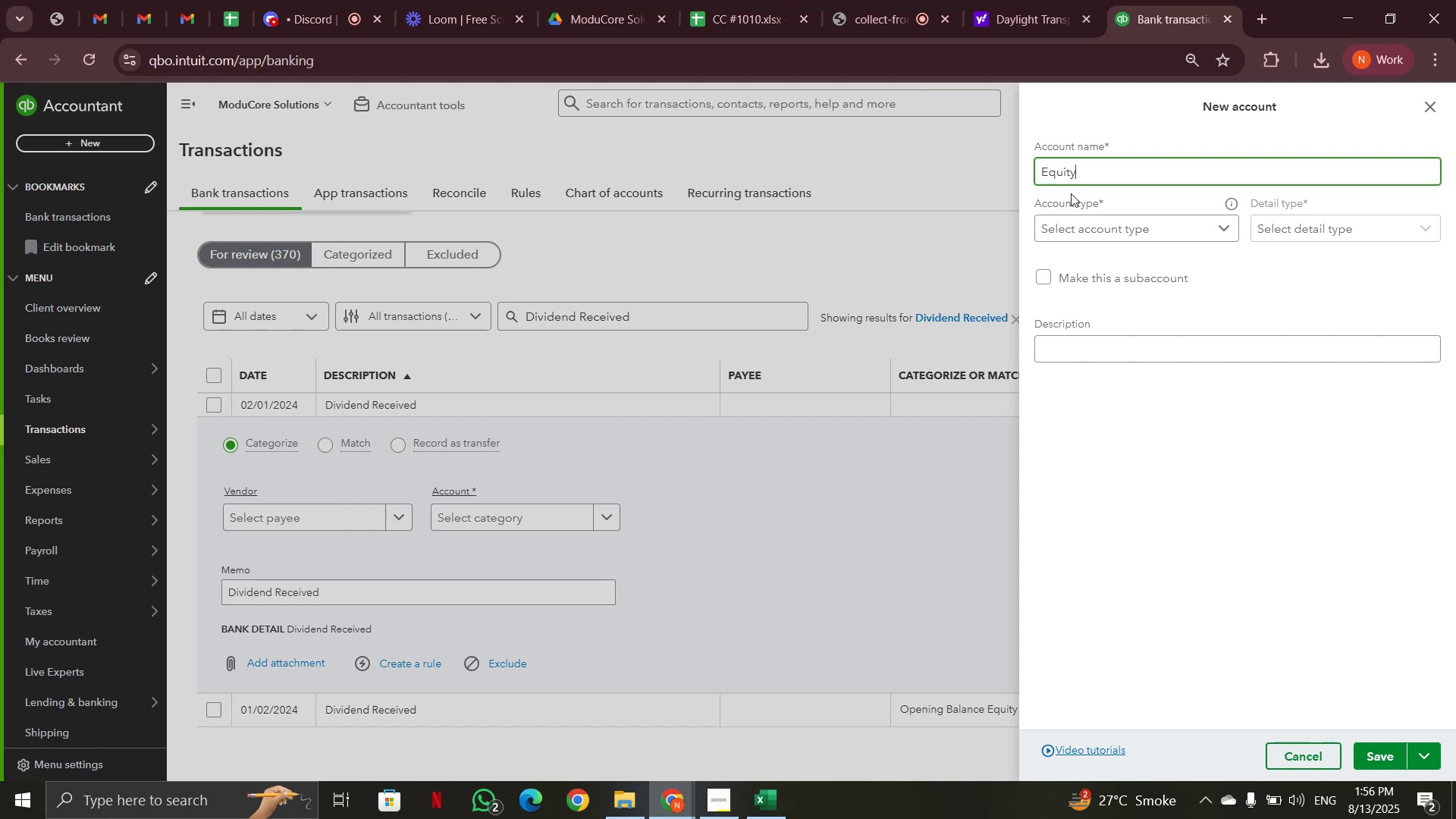 
scroll: coordinate [1095, 327], scroll_direction: down, amount: 4.0
 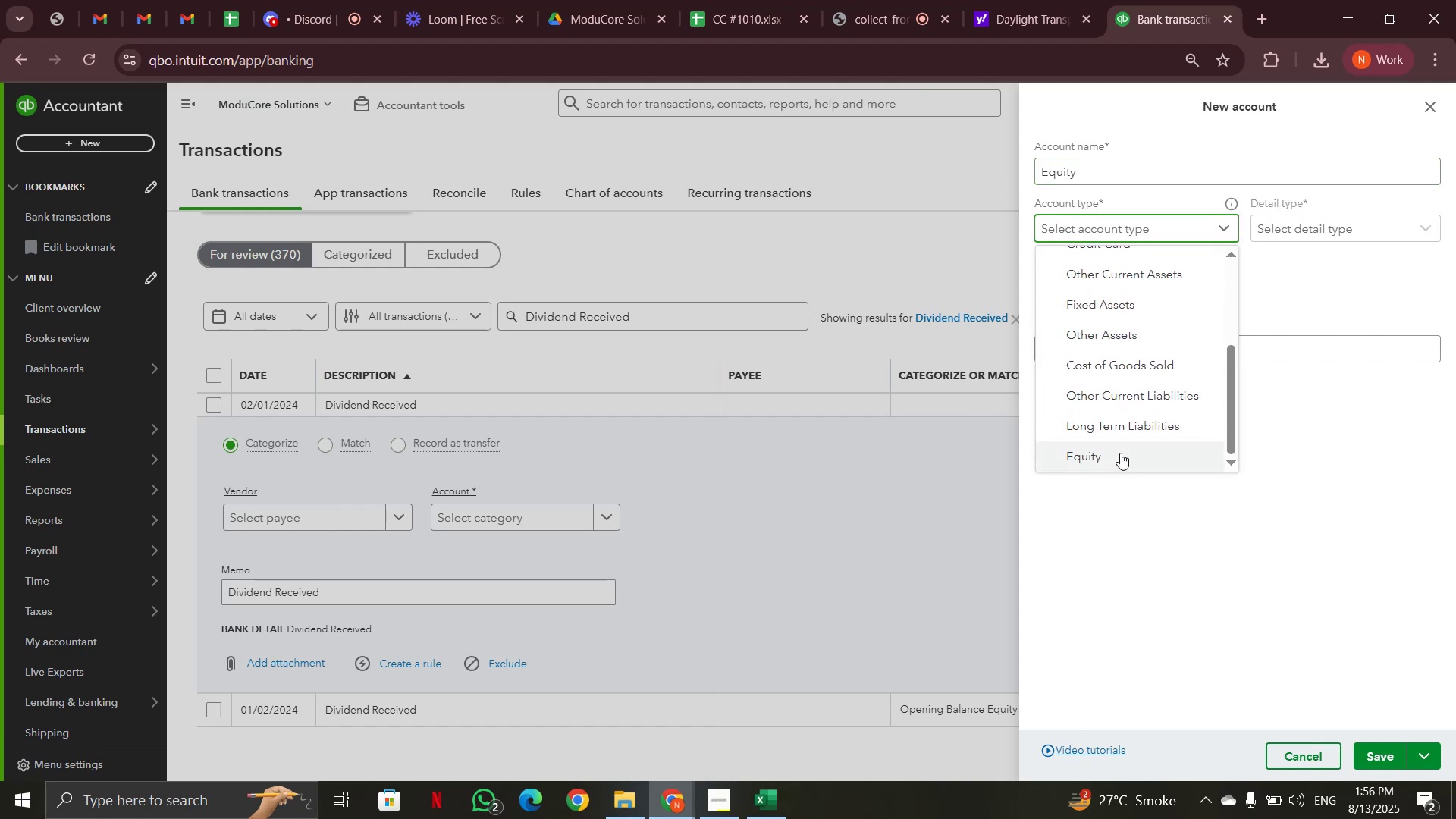 
left_click([1121, 451])
 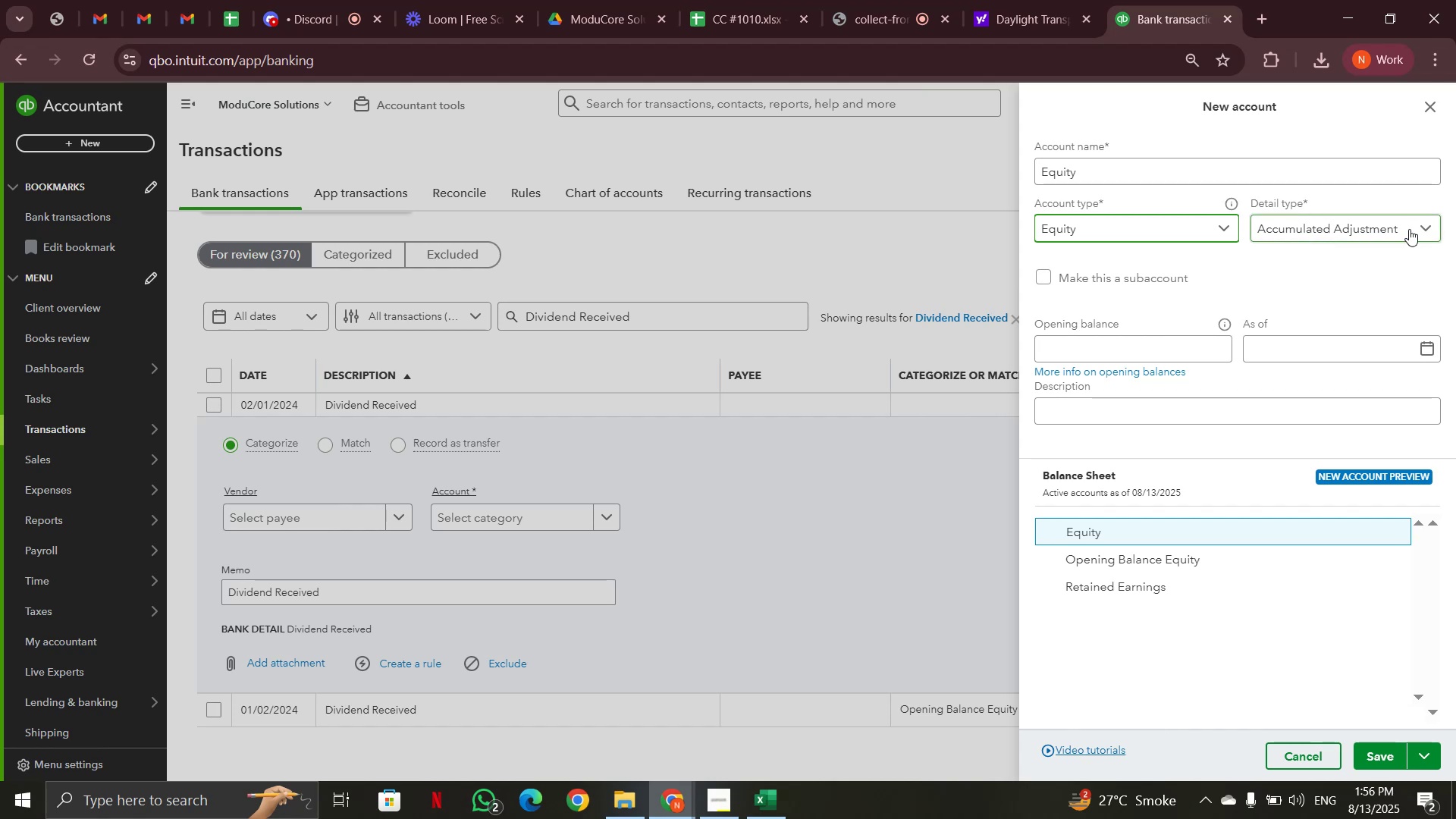 
left_click([1420, 228])
 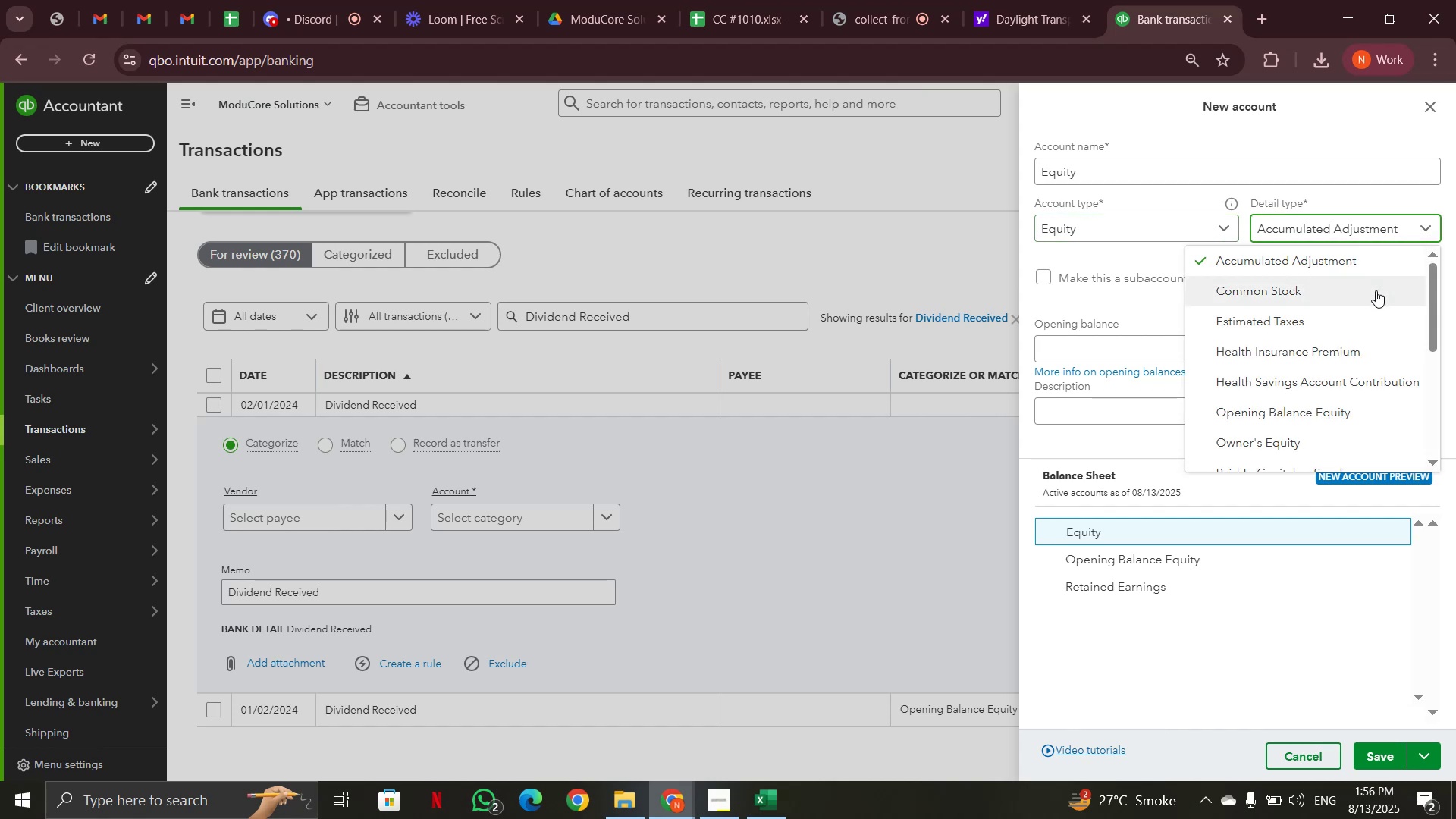 
scroll: coordinate [1376, 290], scroll_direction: down, amount: 2.0
 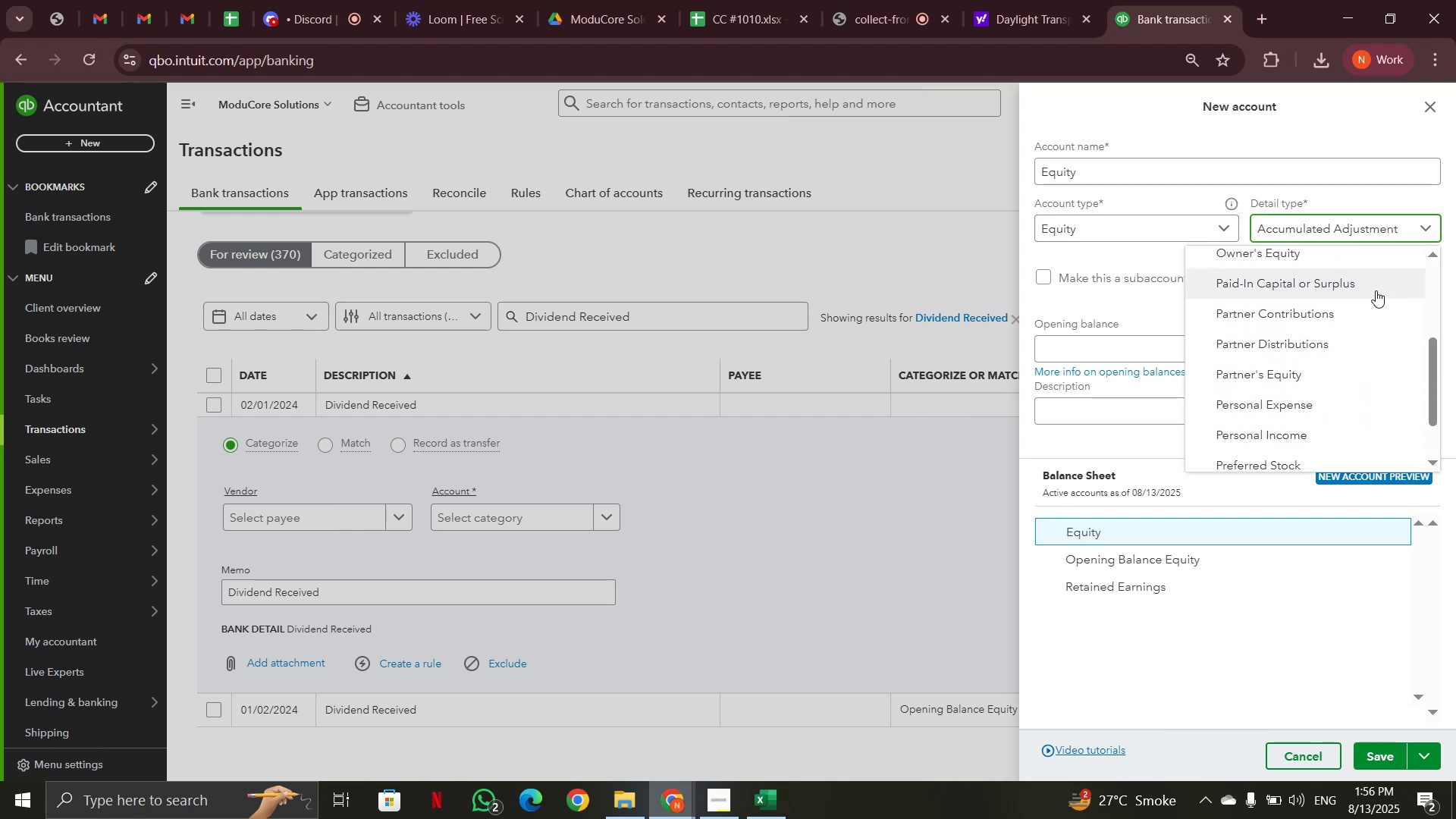 
scroll: coordinate [1376, 290], scroll_direction: up, amount: 1.0
 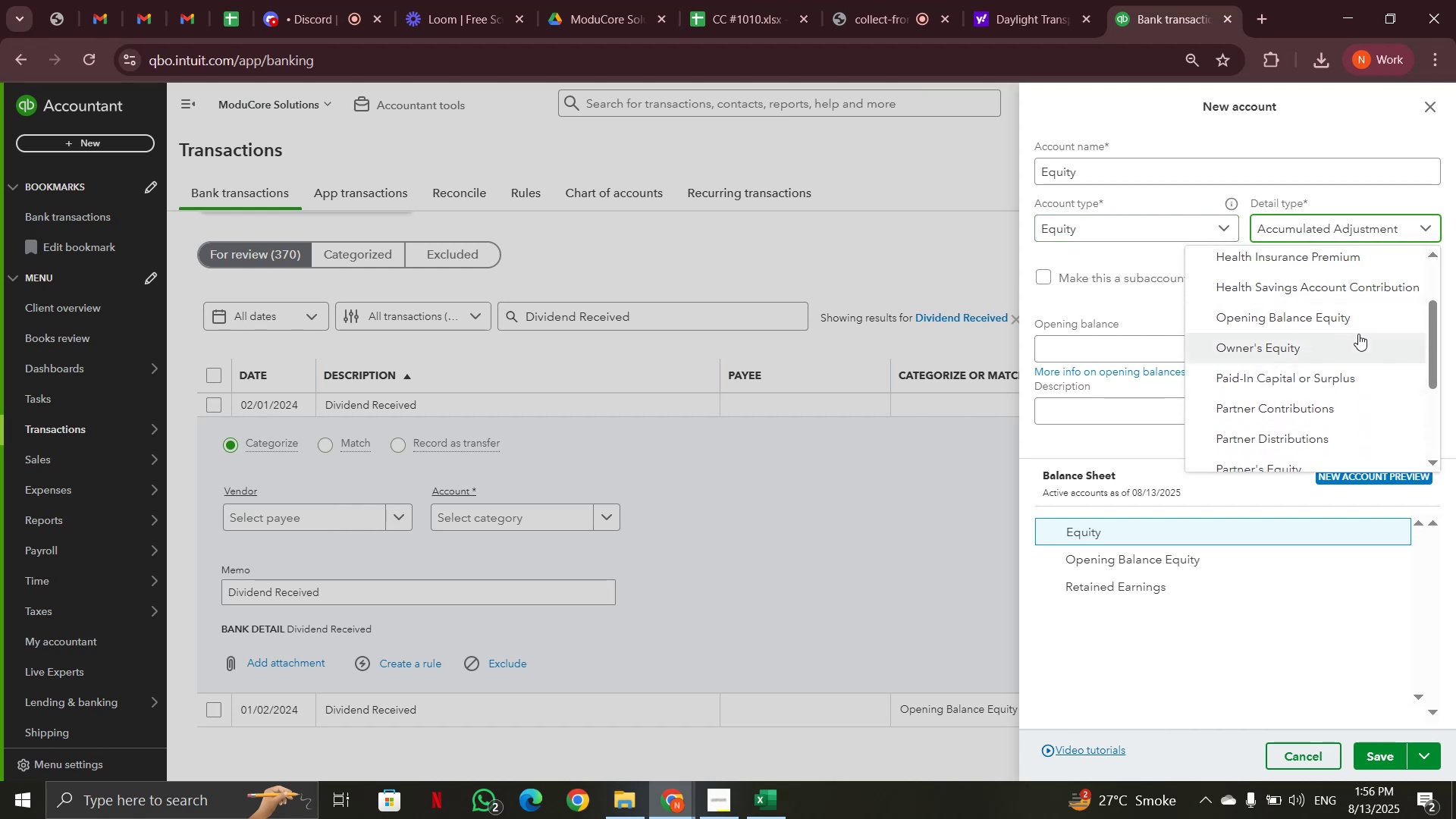 
left_click([1358, 334])
 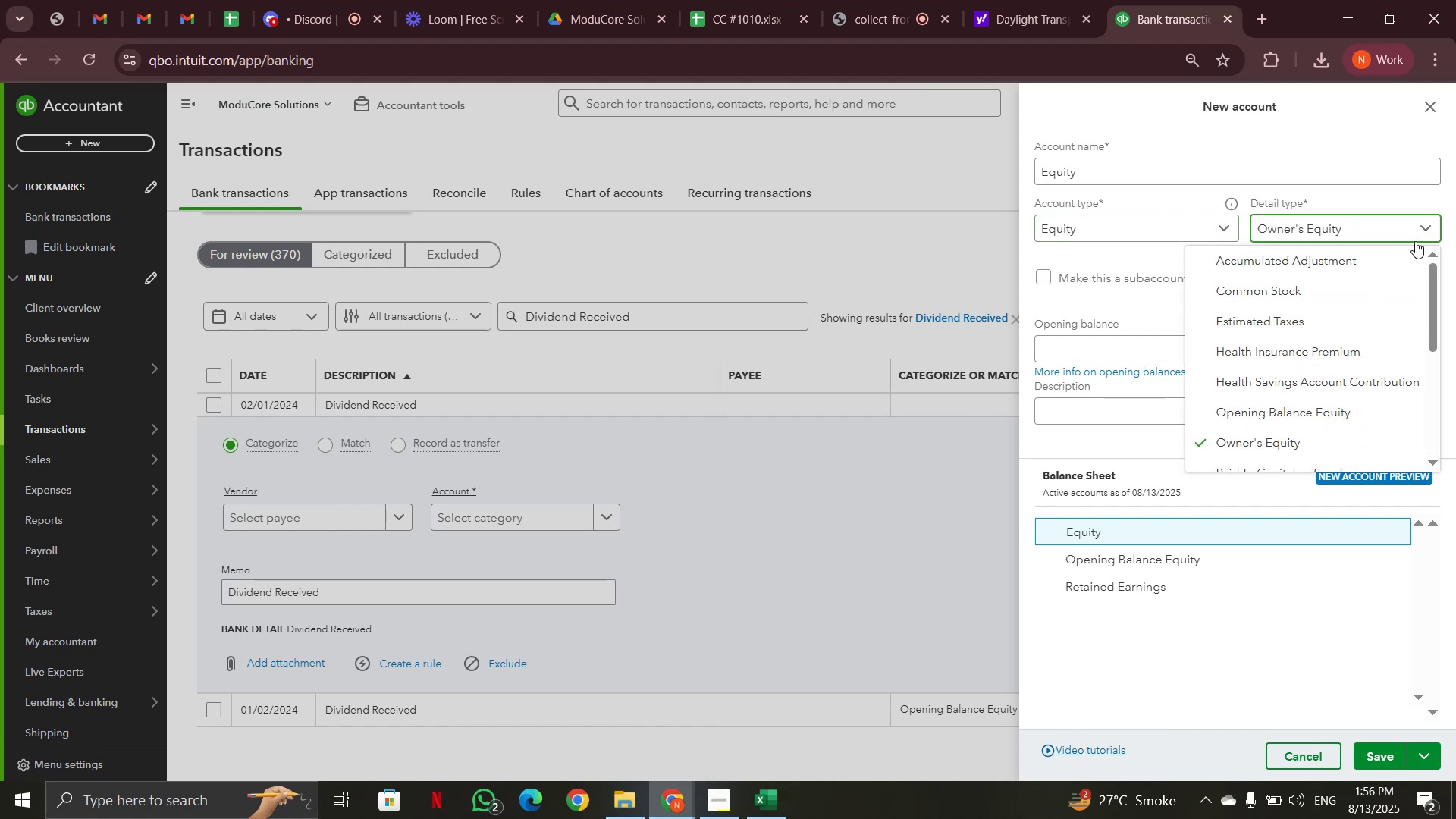 
scroll: coordinate [1383, 287], scroll_direction: down, amount: 4.0
 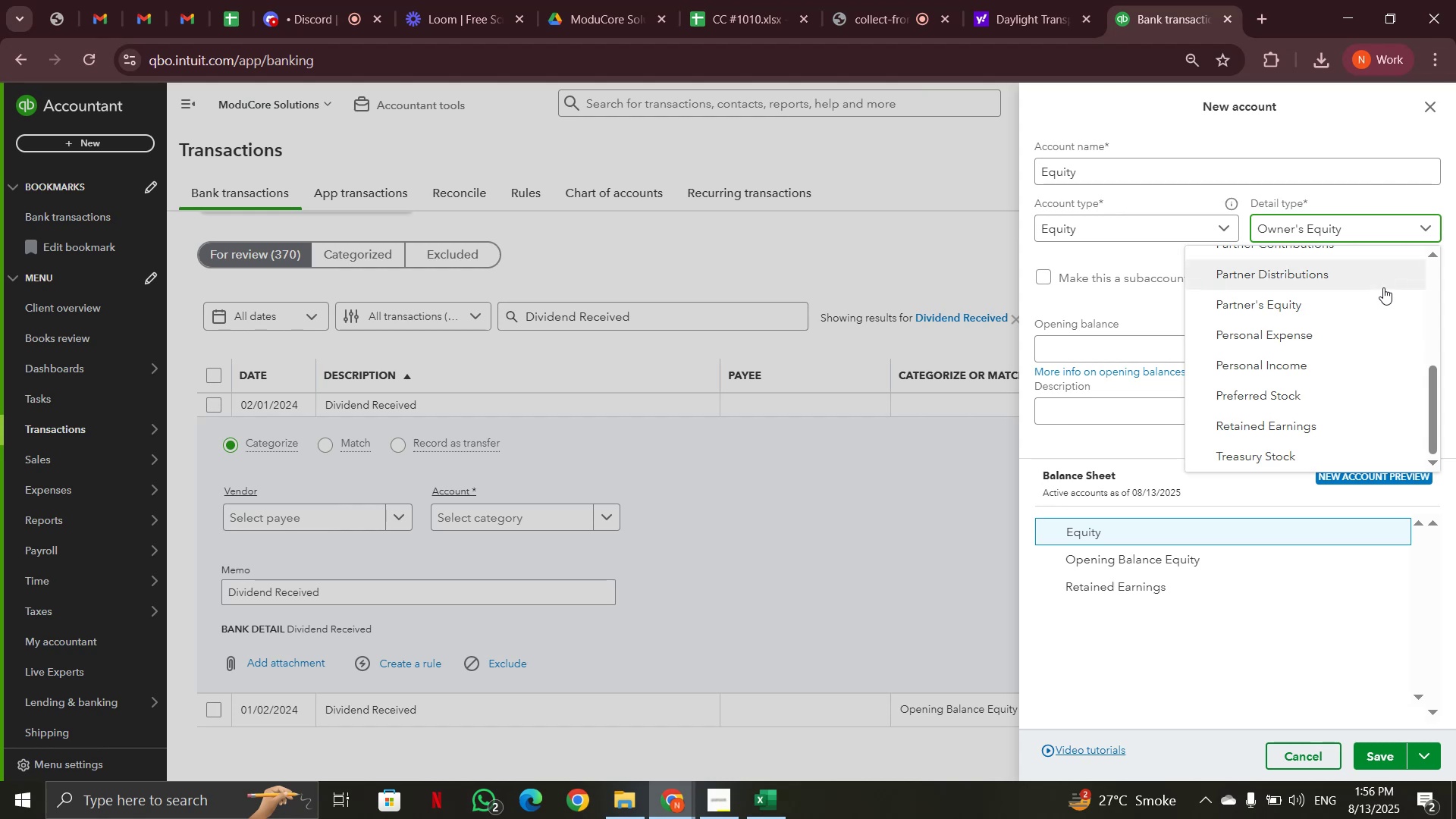 
scroll: coordinate [1383, 287], scroll_direction: up, amount: 3.0
 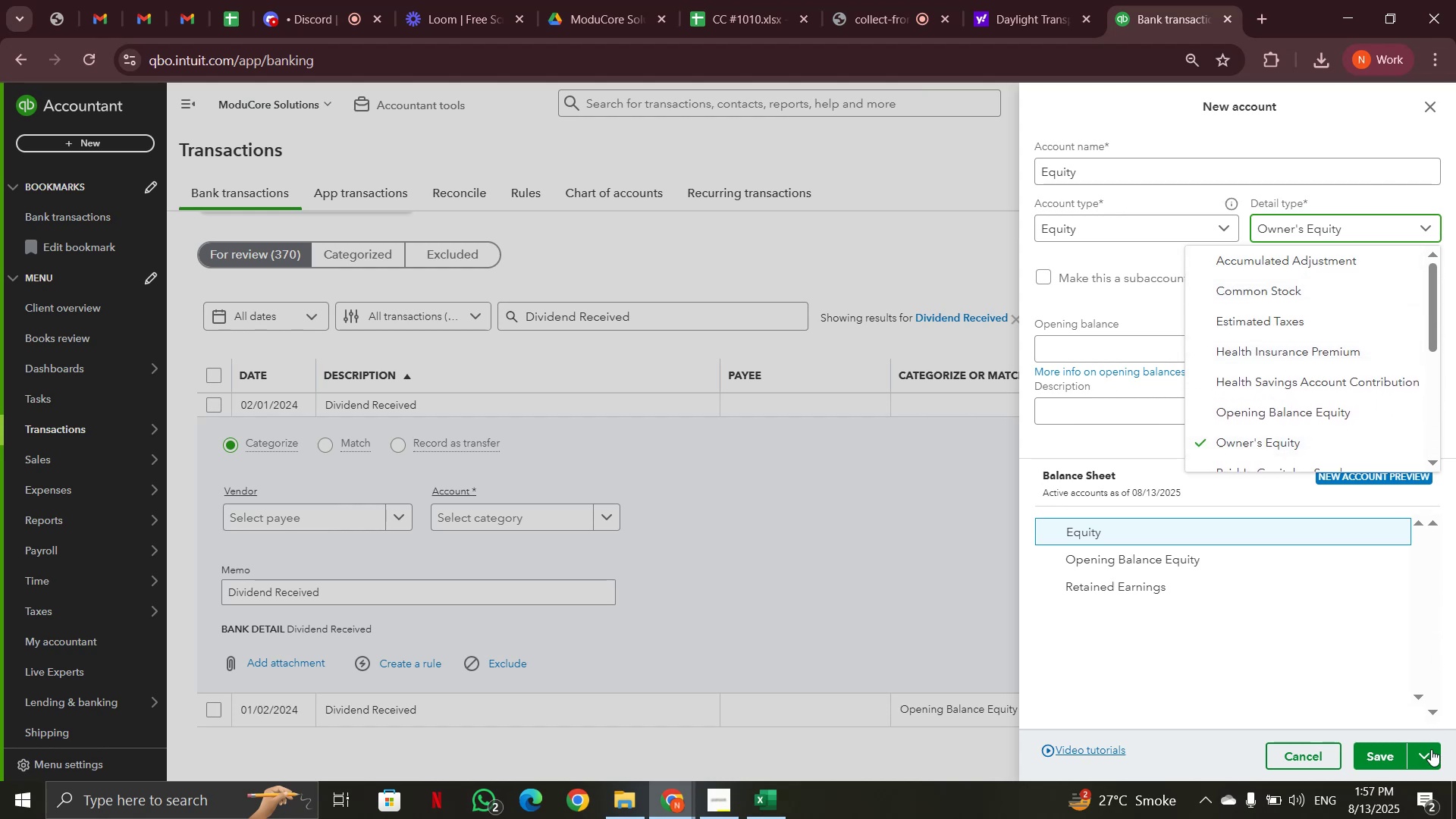 
left_click([1392, 759])
 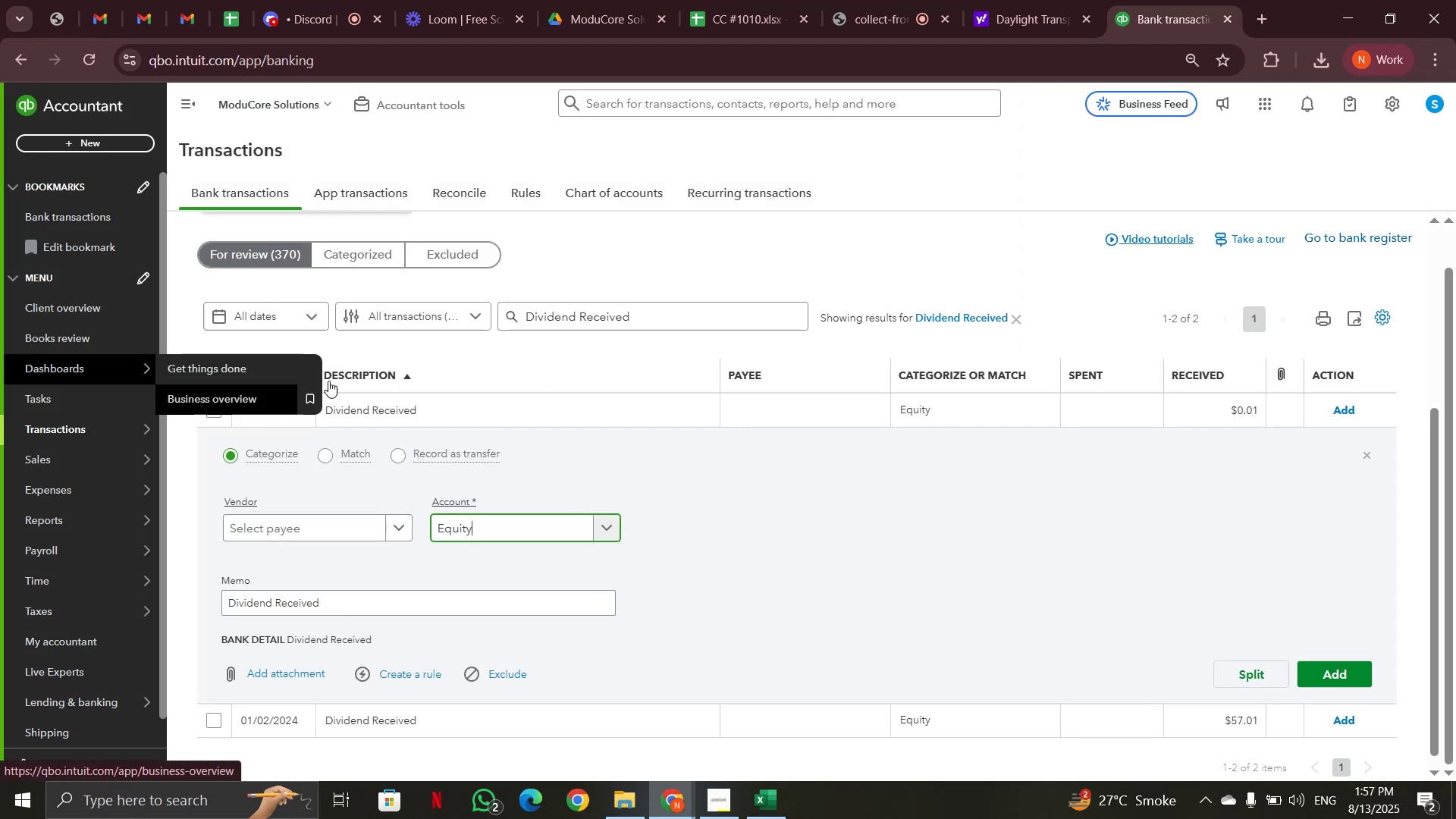 
left_click([215, 374])
 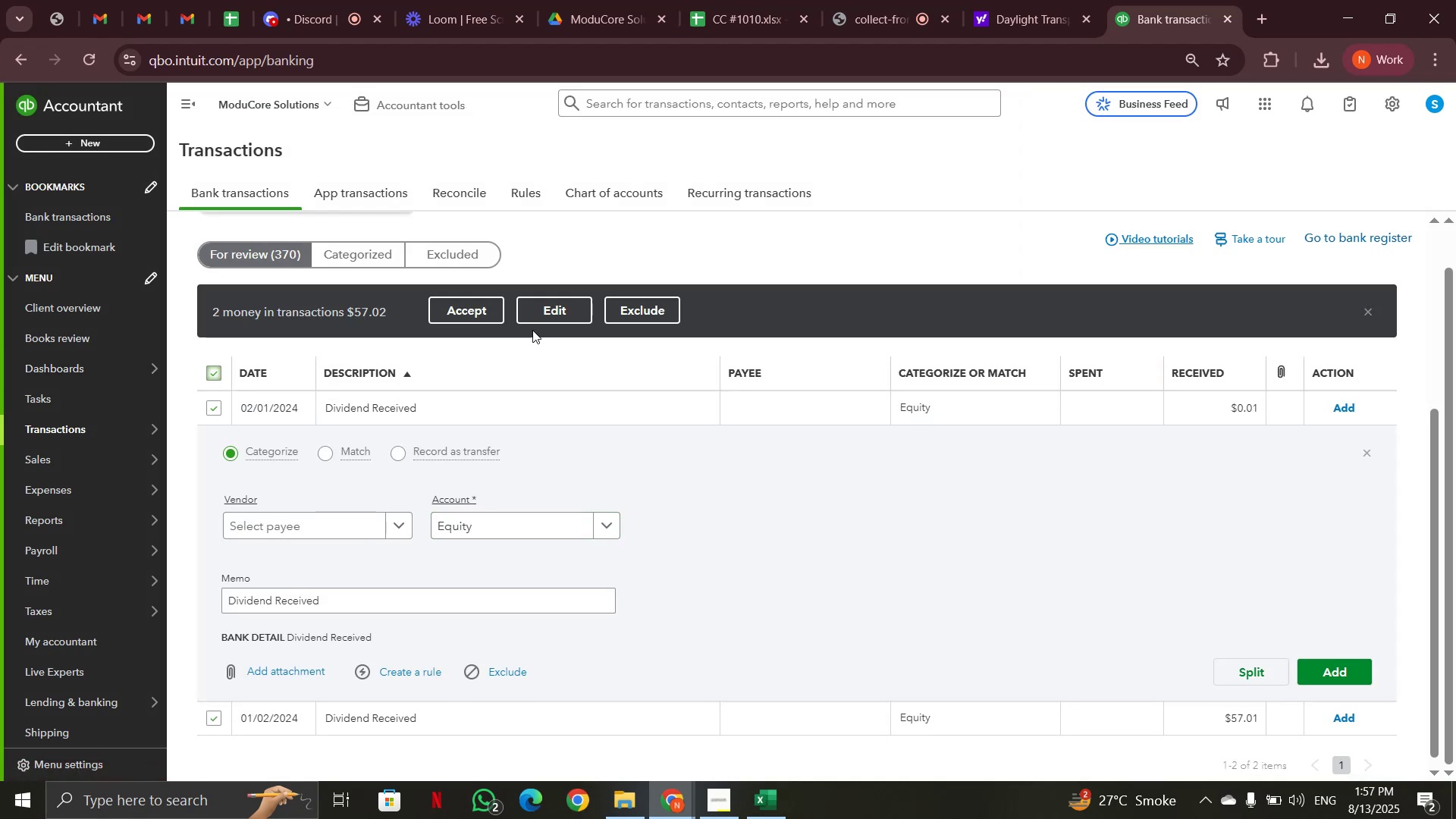 
left_click([543, 313])
 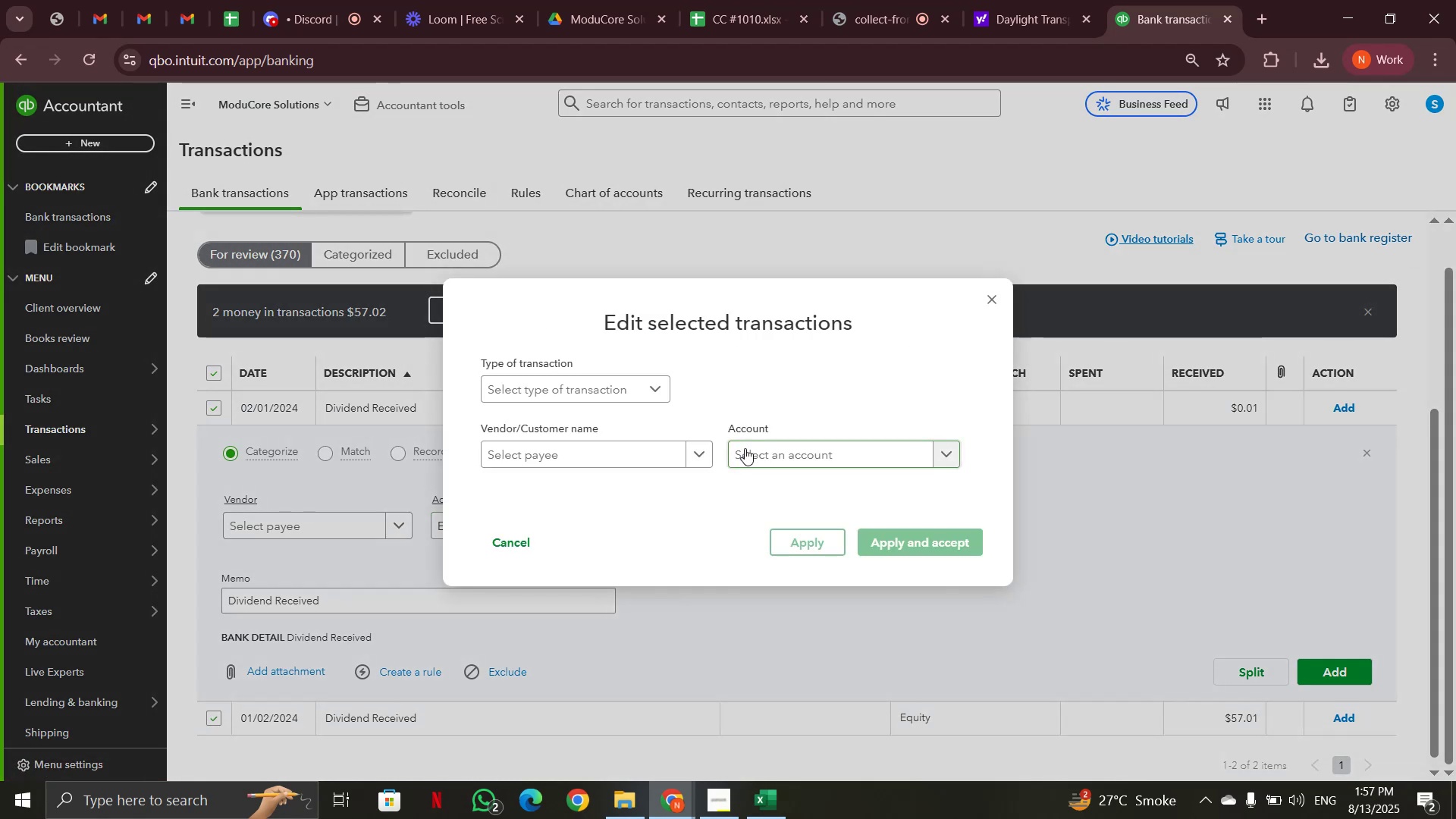 
left_click([795, 460])
 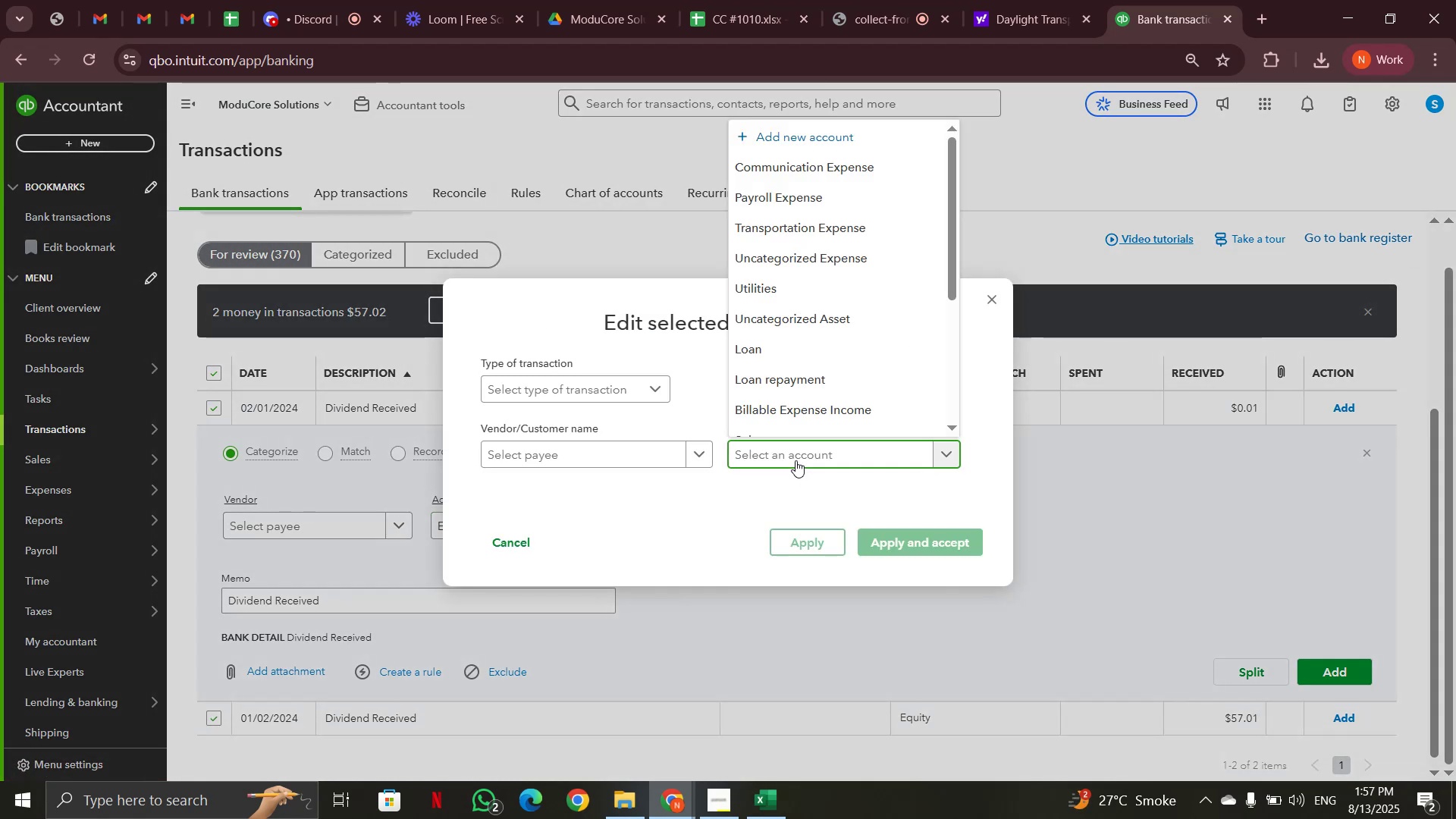 
type(equi)
 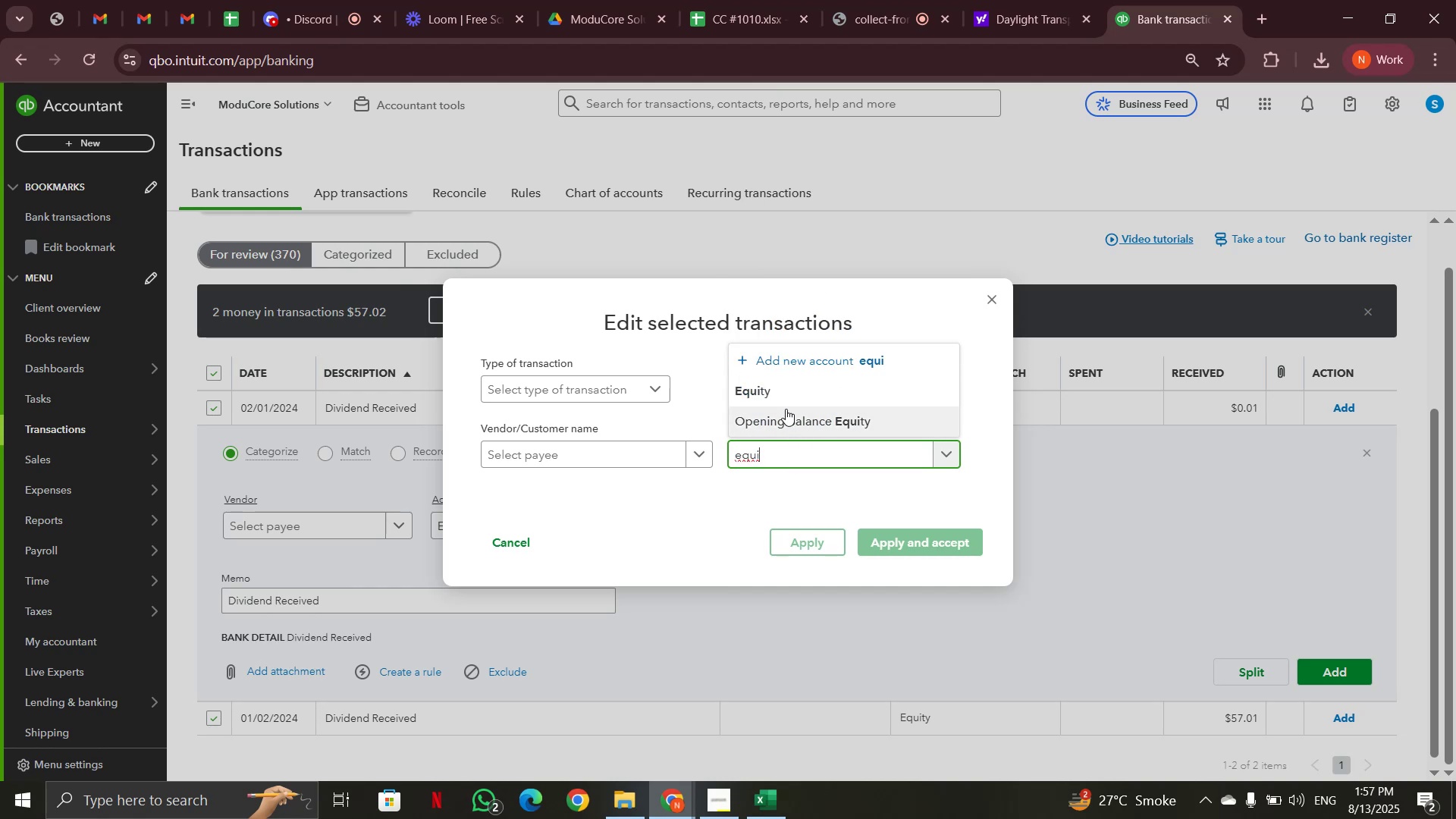 
left_click([786, 396])
 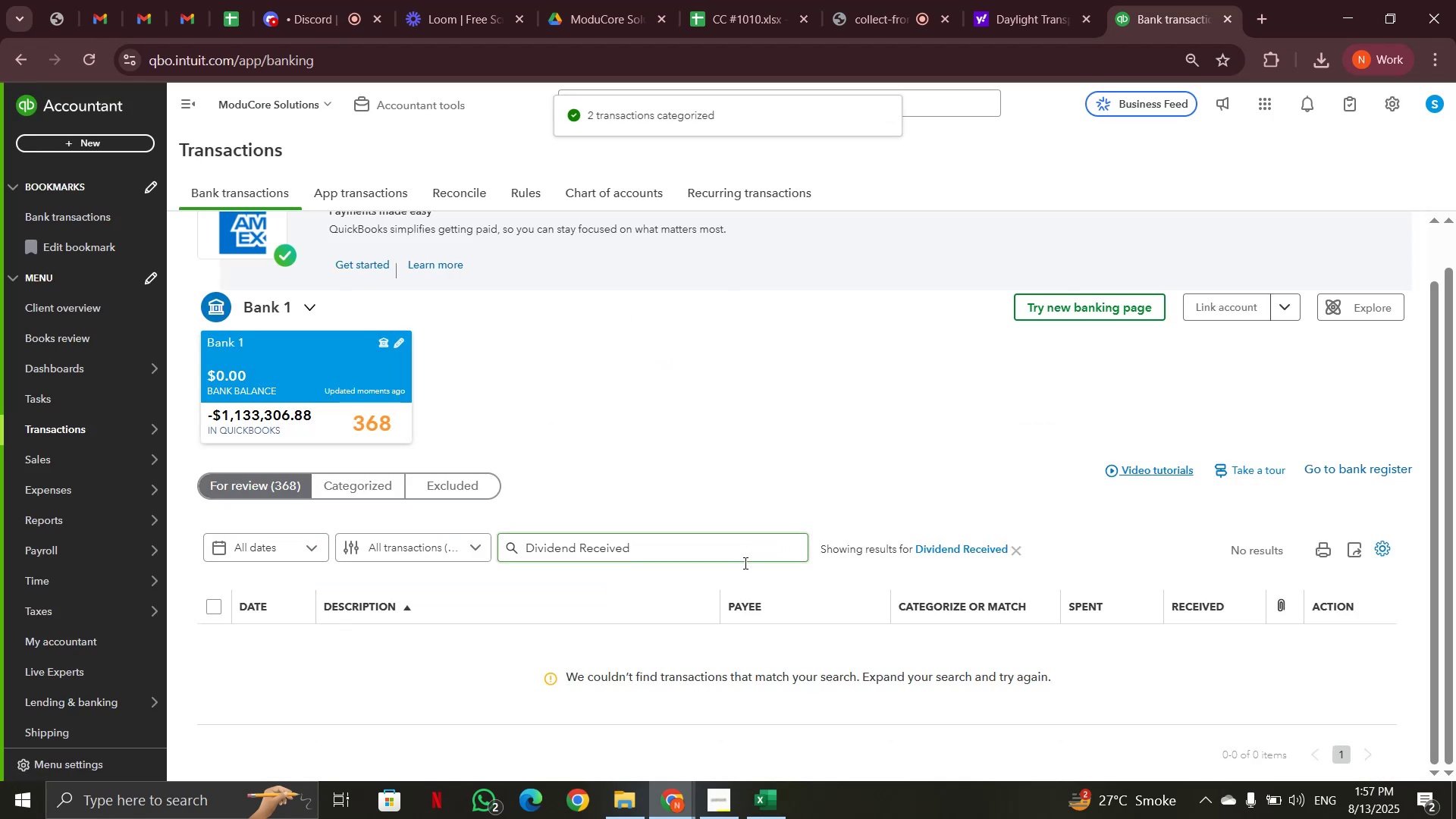 
left_click([1015, 548])
 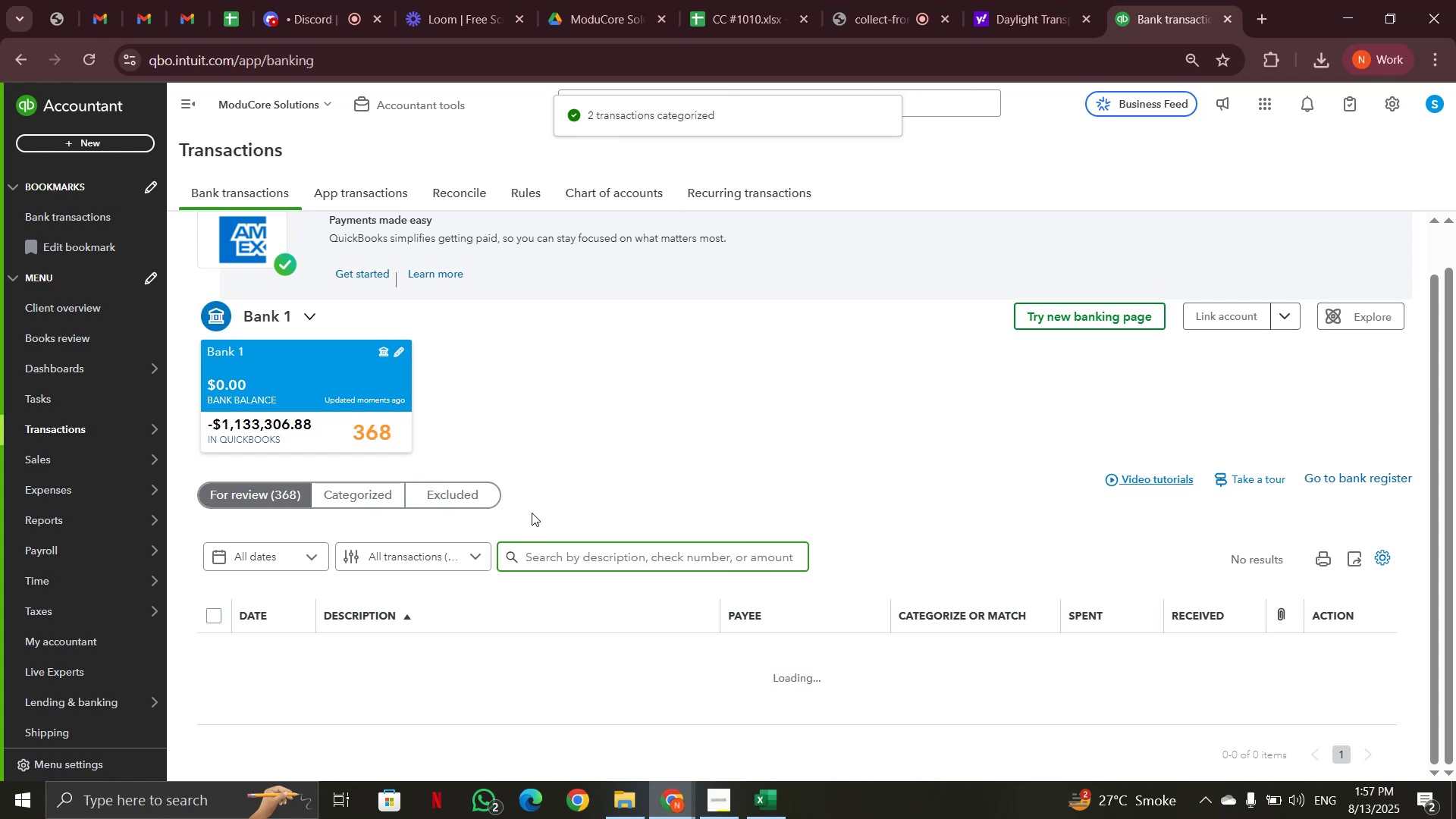 
scroll: coordinate [538, 493], scroll_direction: down, amount: 18.0
 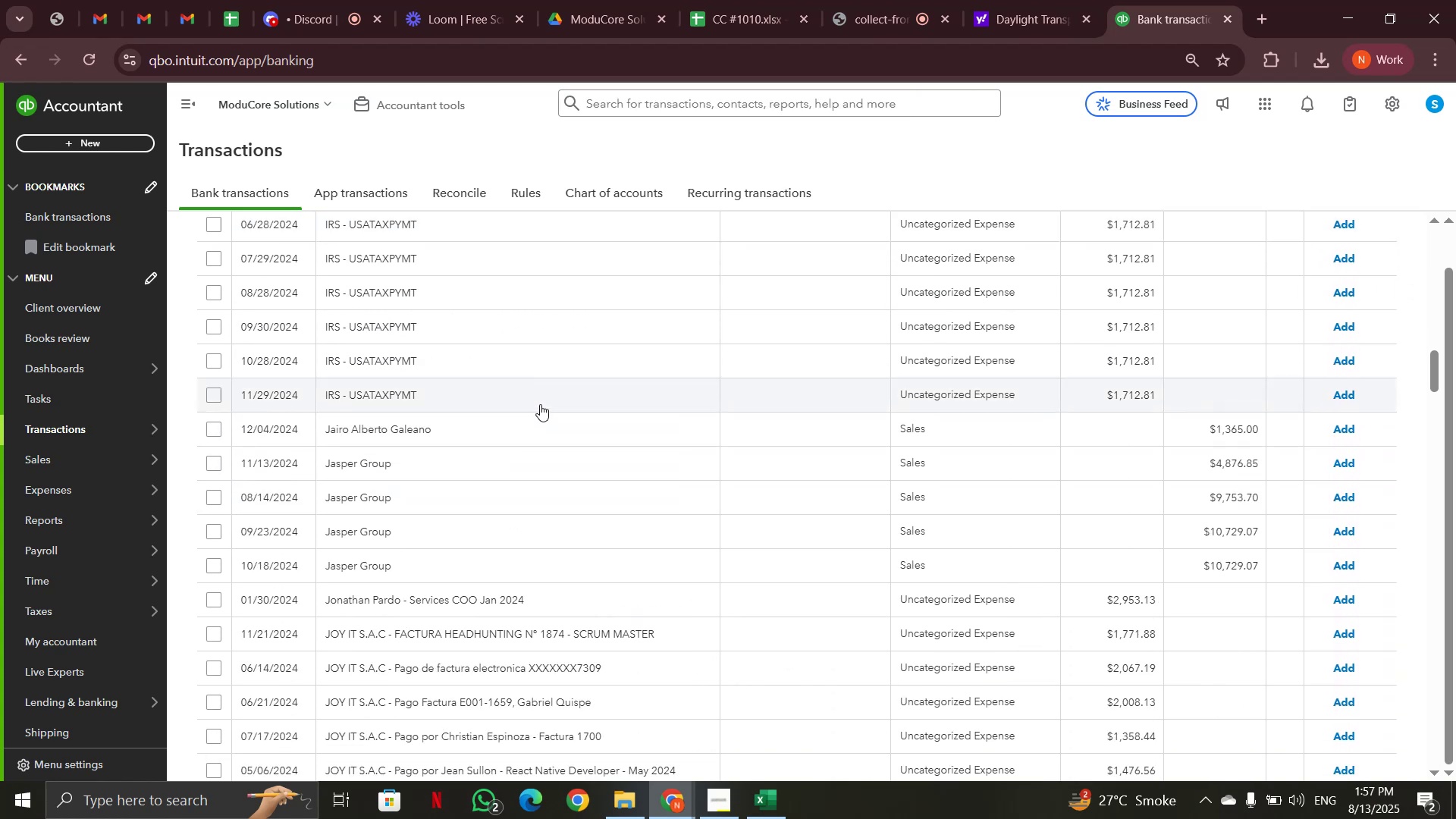 
left_click([540, 400])
 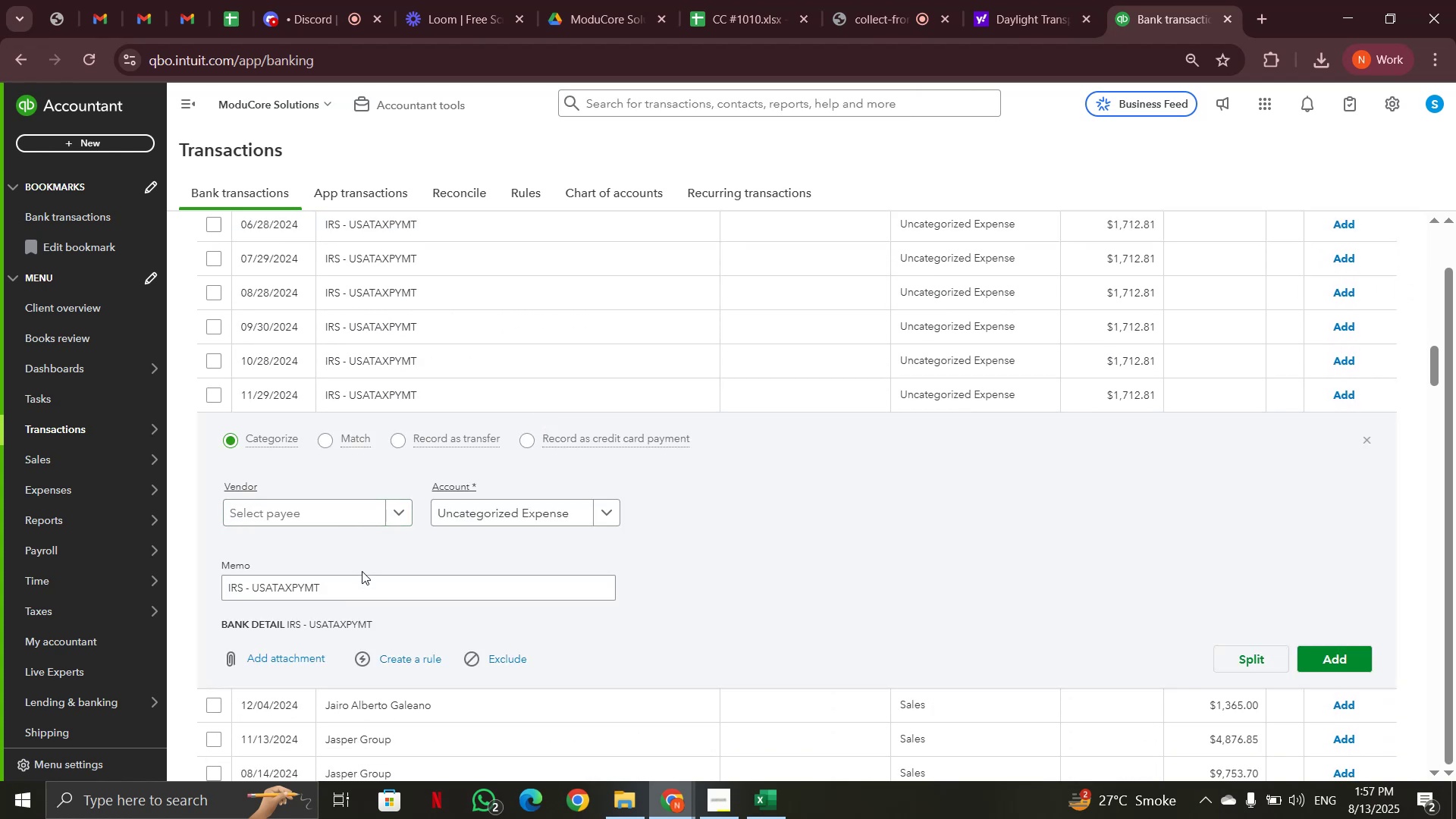 
left_click_drag(start_coordinate=[369, 588], to_coordinate=[219, 588])
 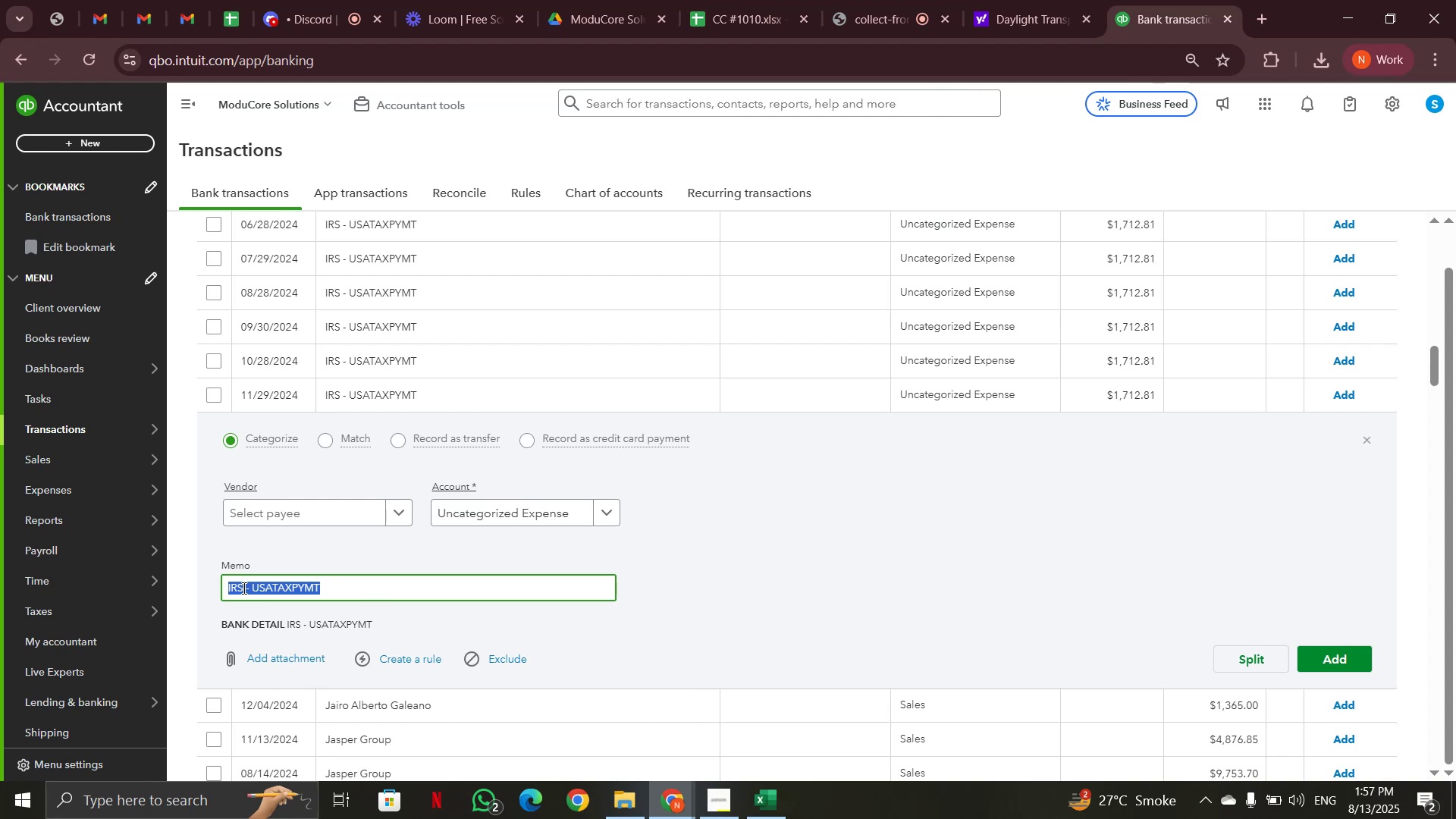 
key(Control+C)
 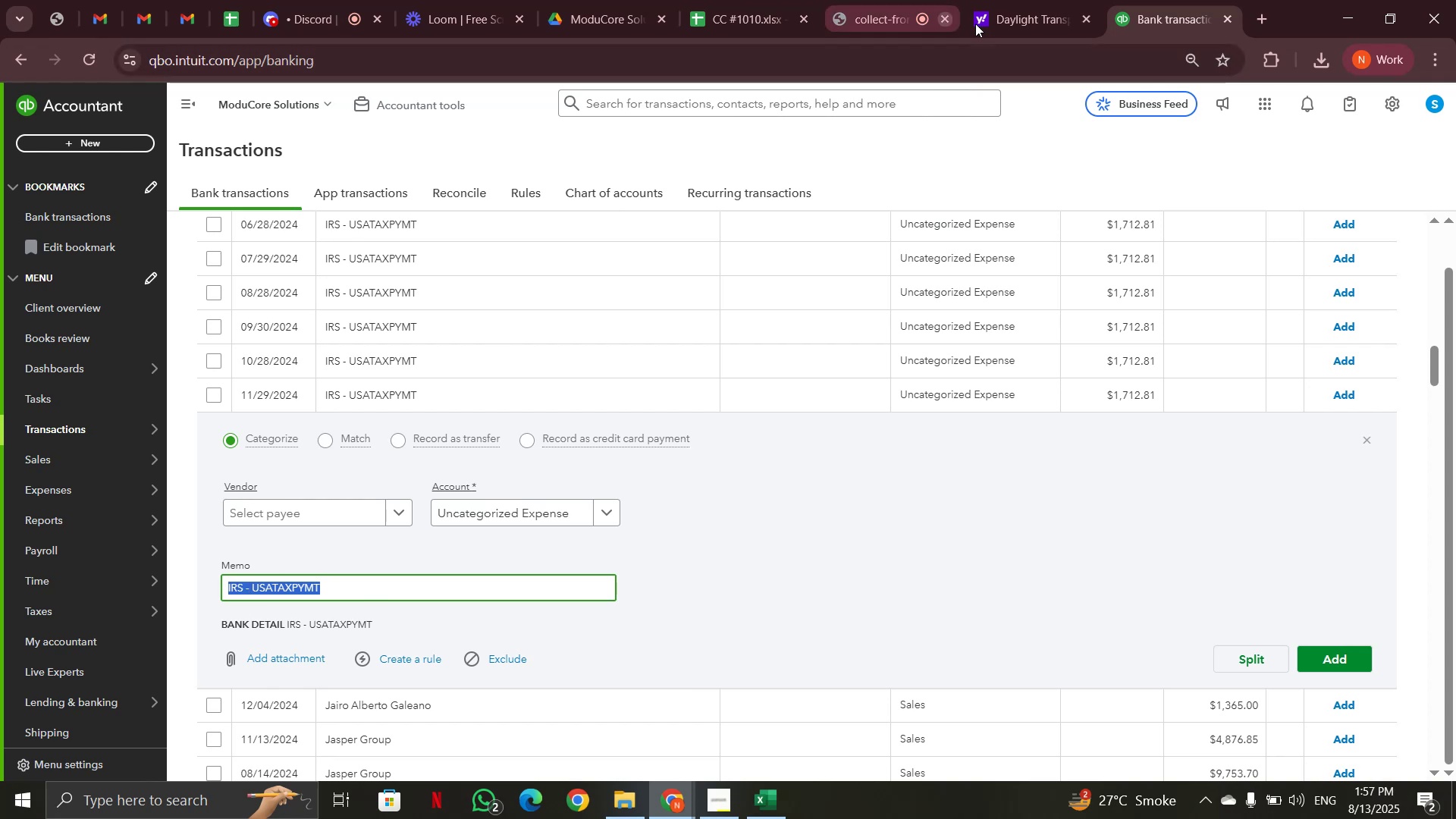 
left_click([975, 24])
 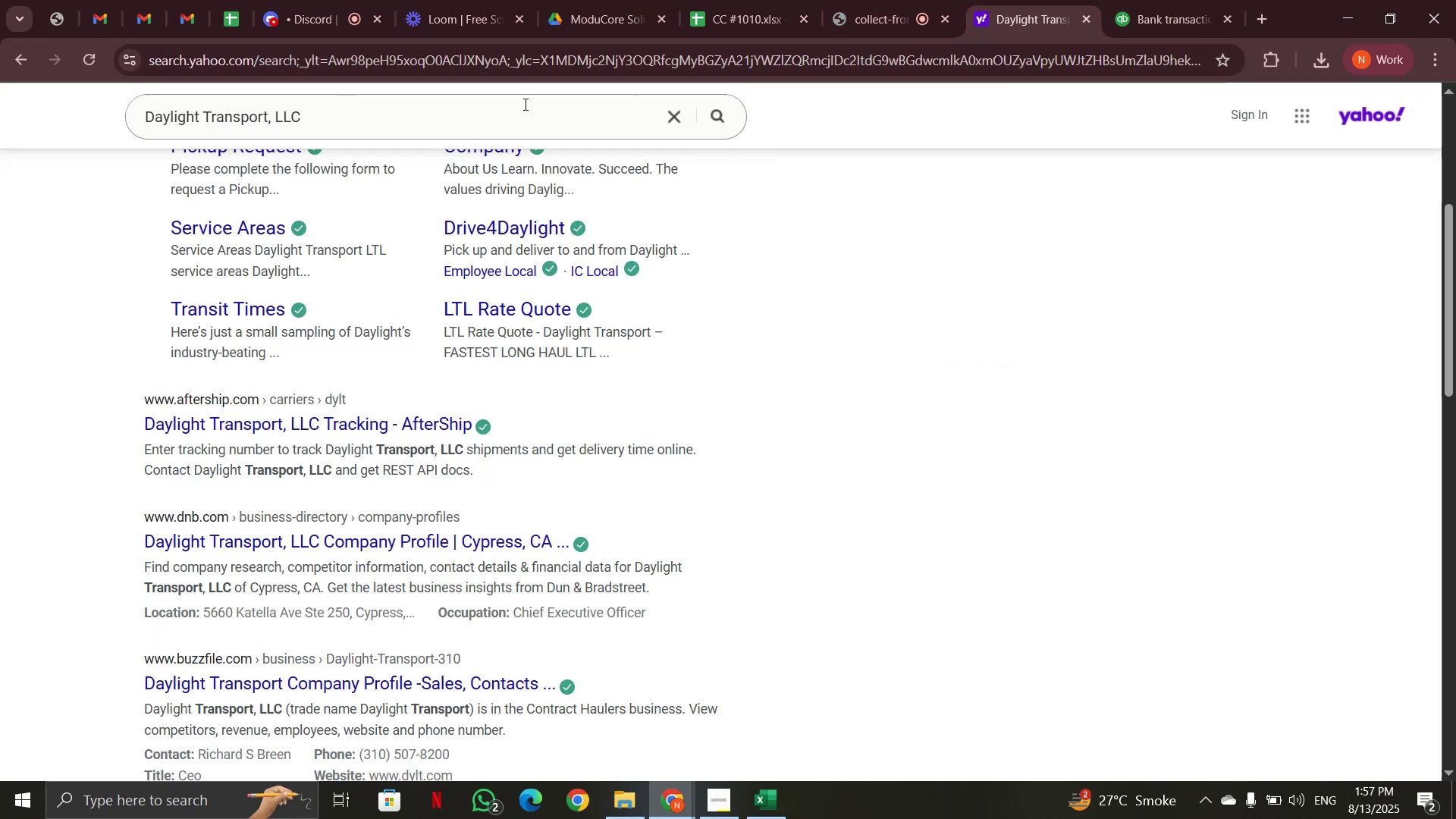 
left_click_drag(start_coordinate=[498, 111], to_coordinate=[109, 111])
 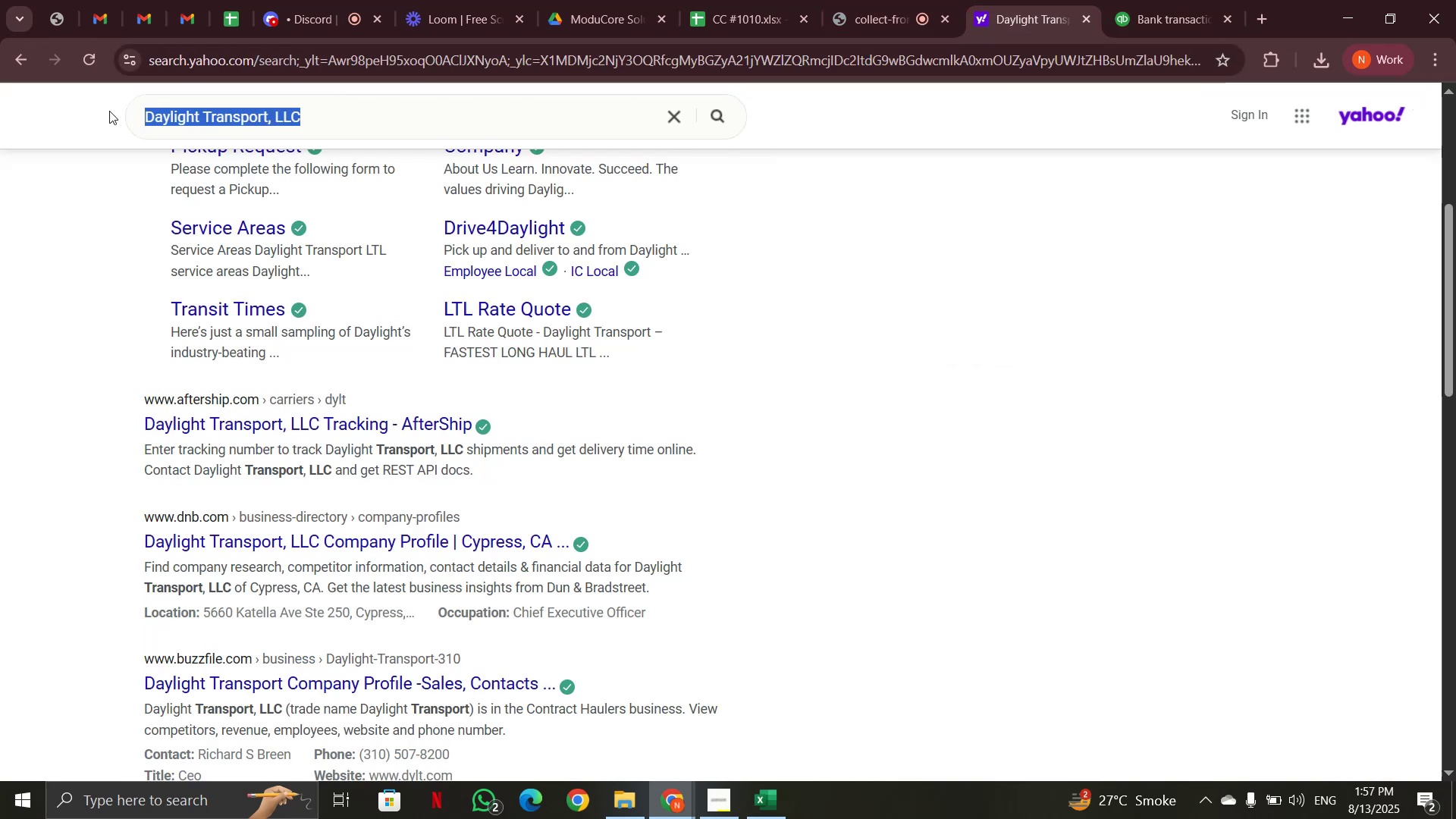 
key(Control+V)
 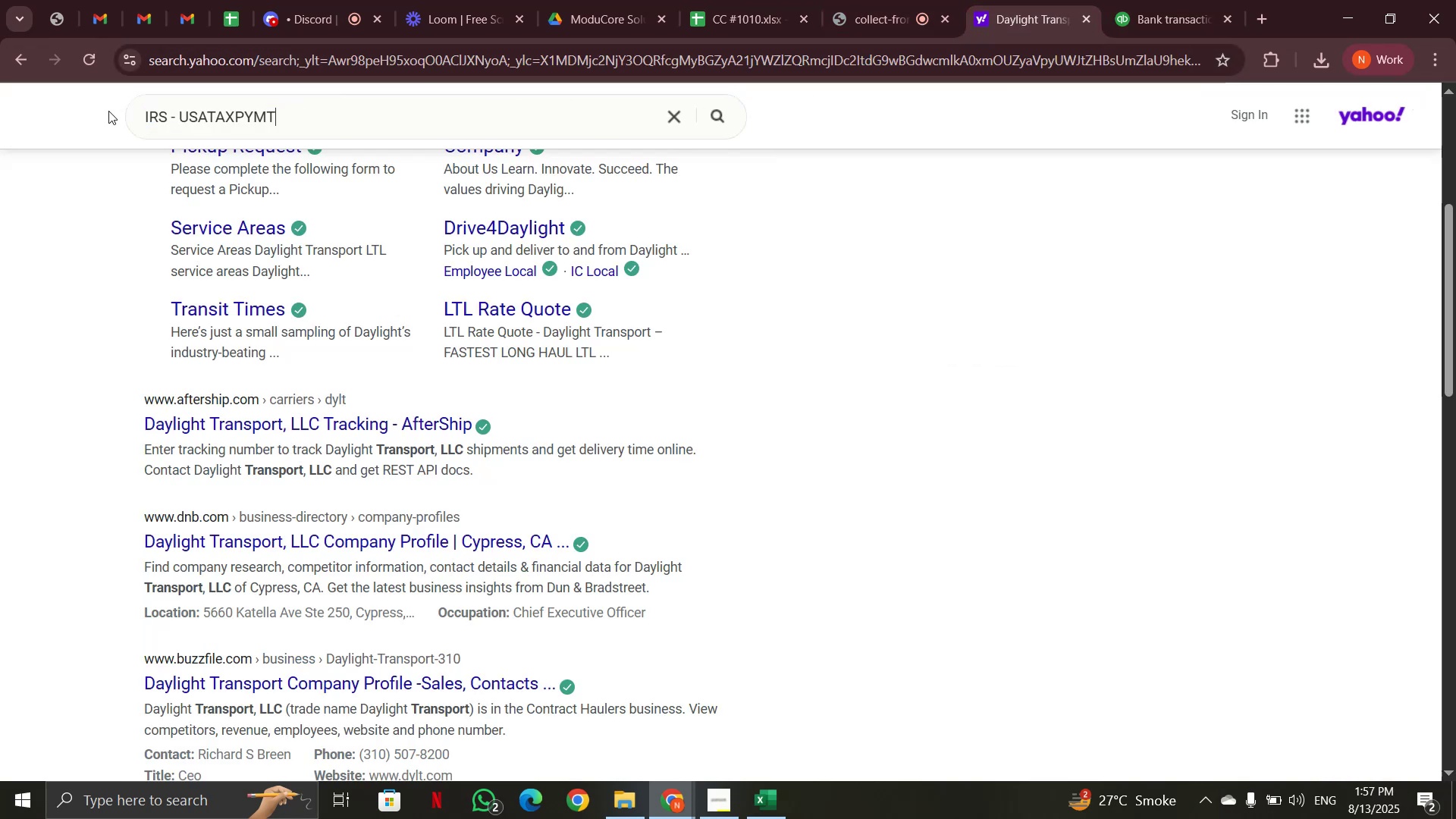 
key(Enter)
 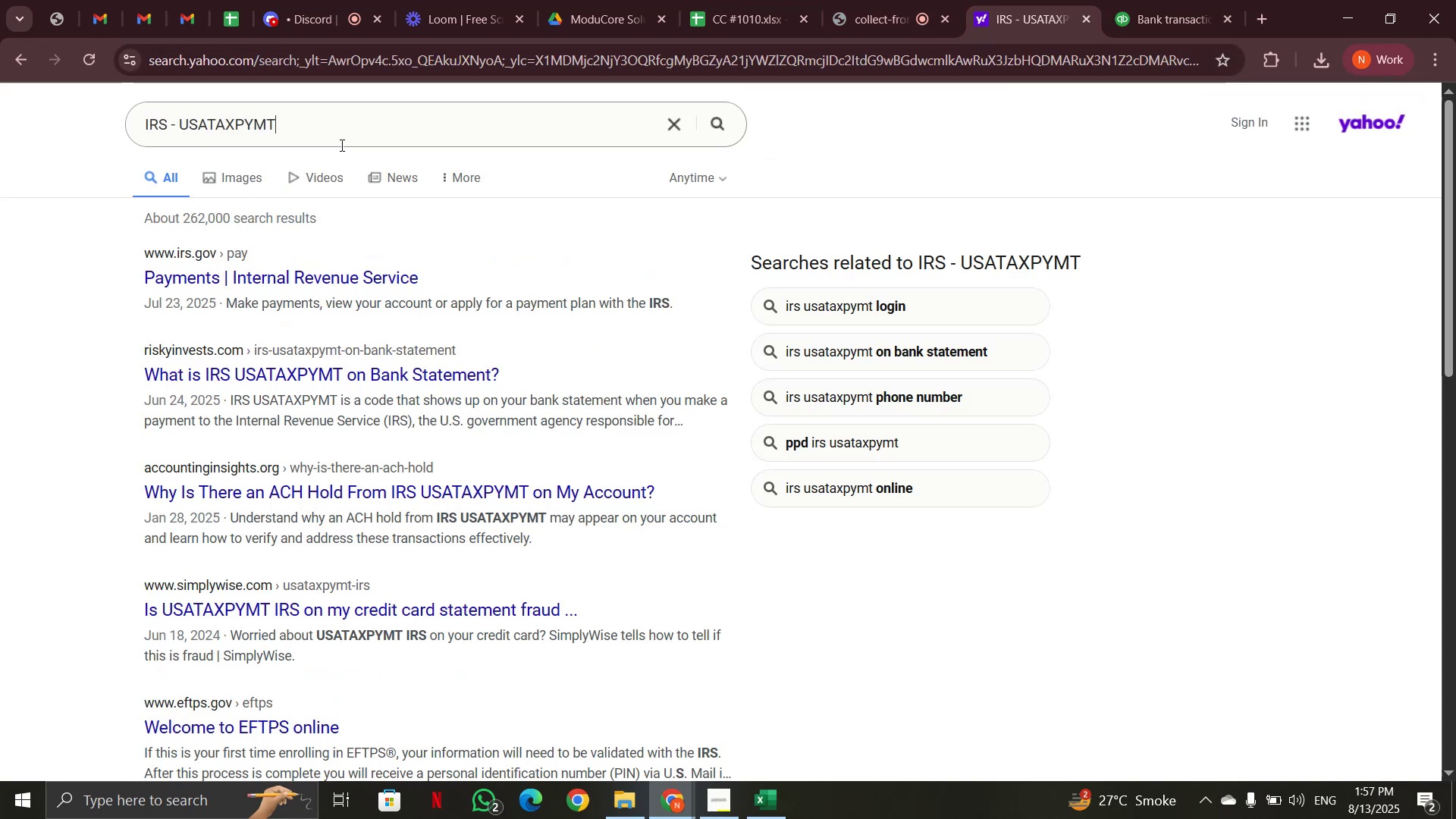 
mouse_move([844, 33])
 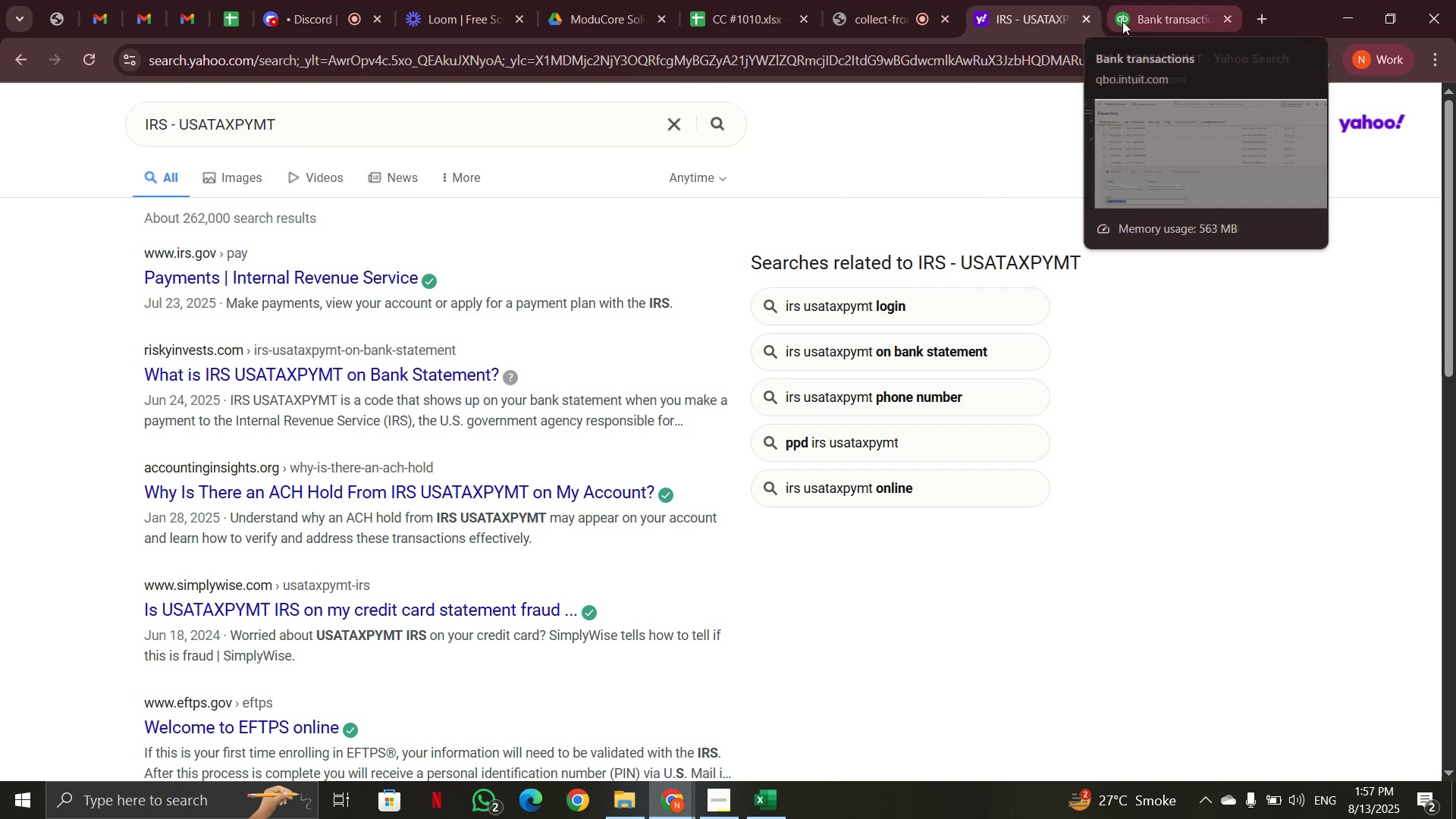 
left_click([1131, 21])
 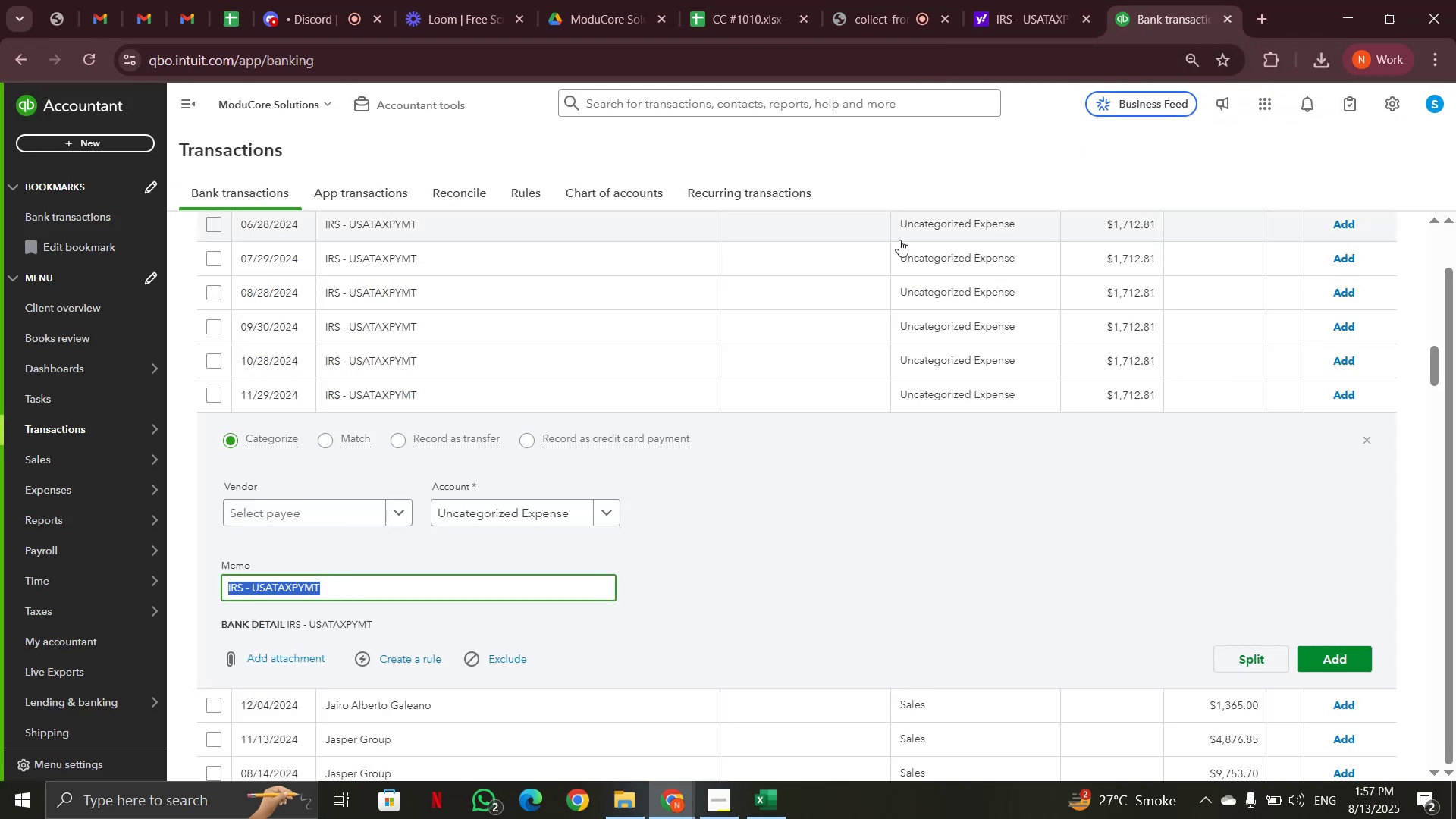 
scroll: coordinate [679, 327], scroll_direction: up, amount: 16.0
 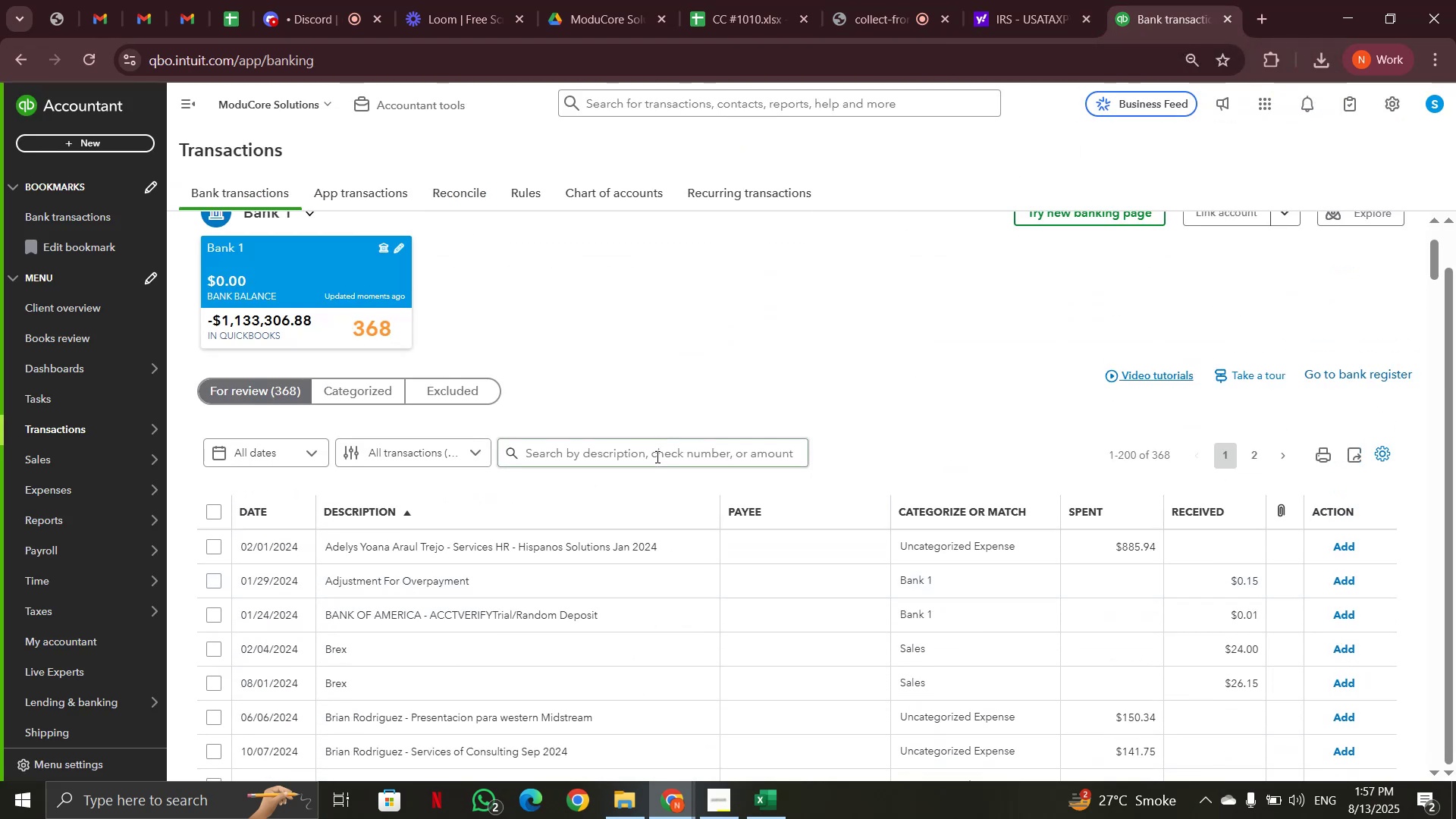 
left_click([656, 460])
 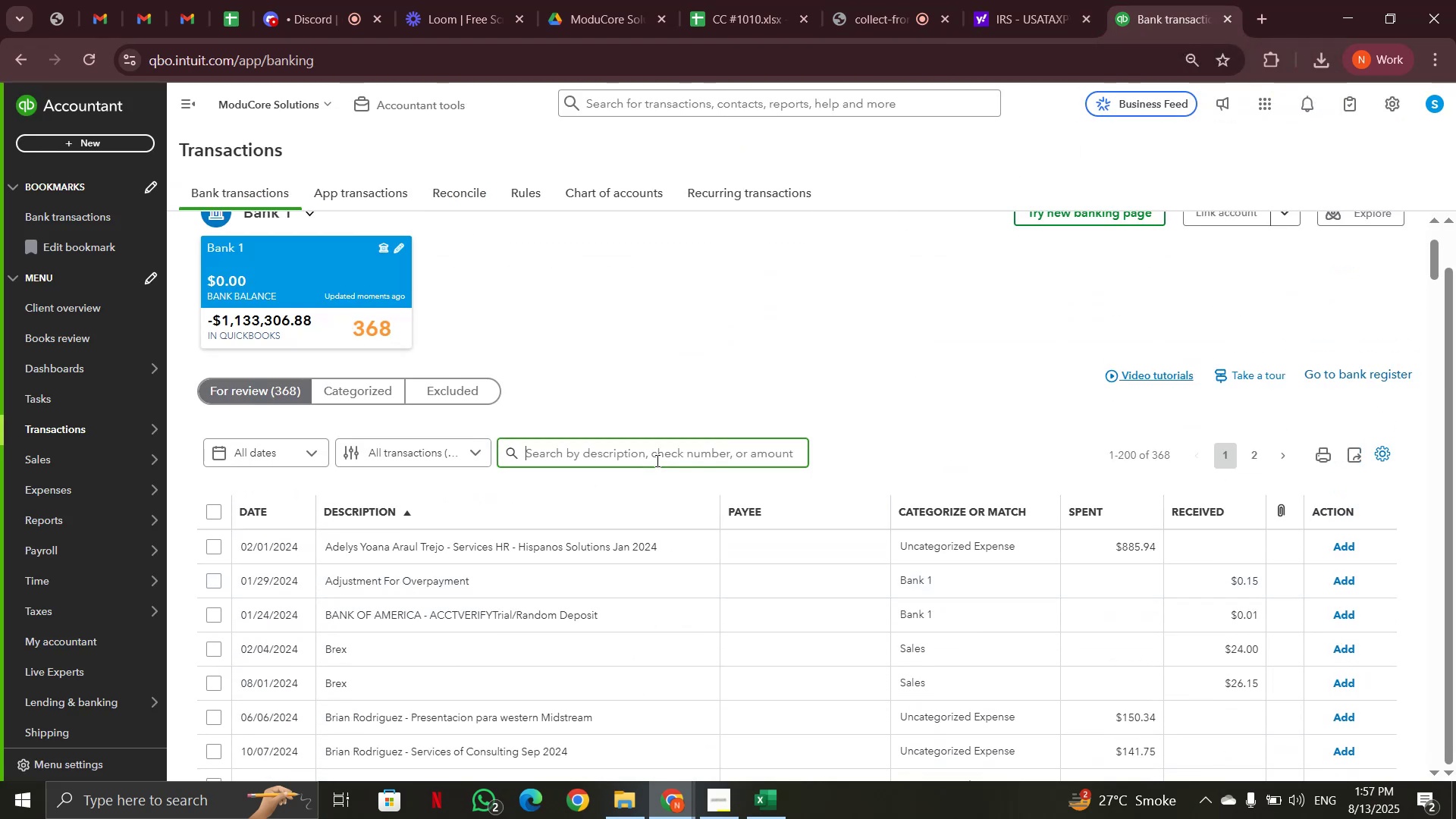 
key(Control+V)
 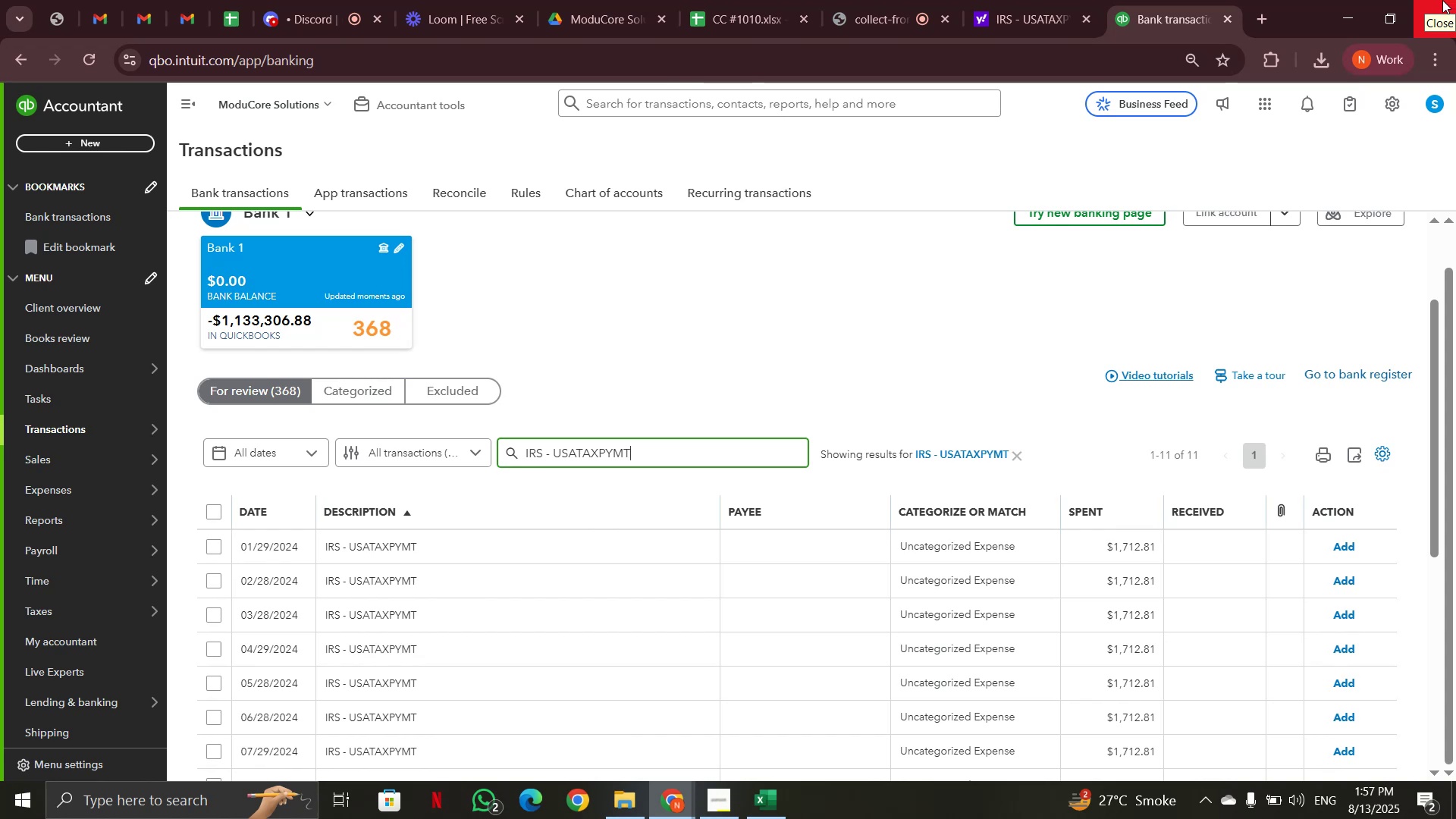 
wait(11.29)
 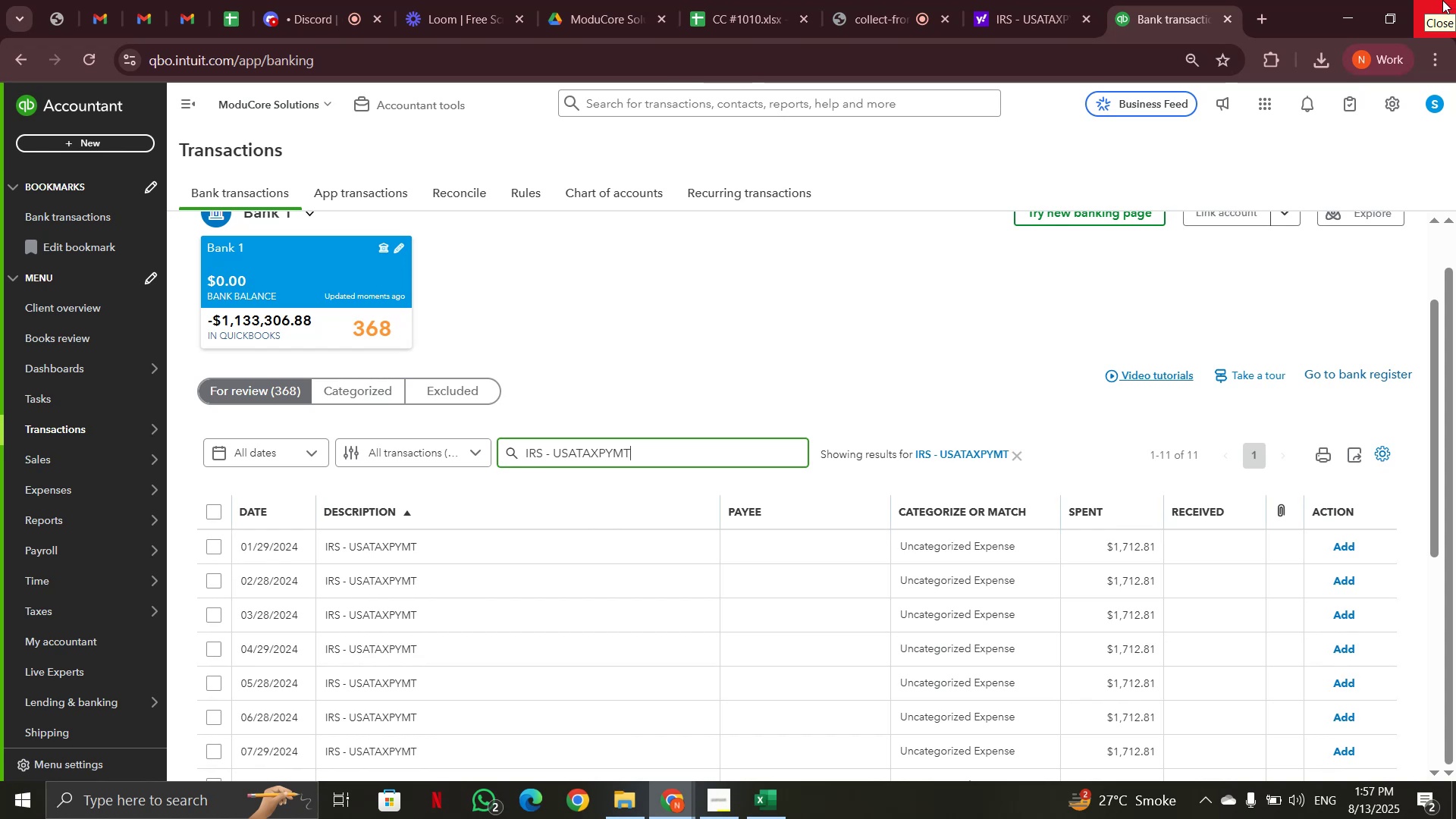 
scroll: coordinate [799, 590], scroll_direction: down, amount: 3.0
 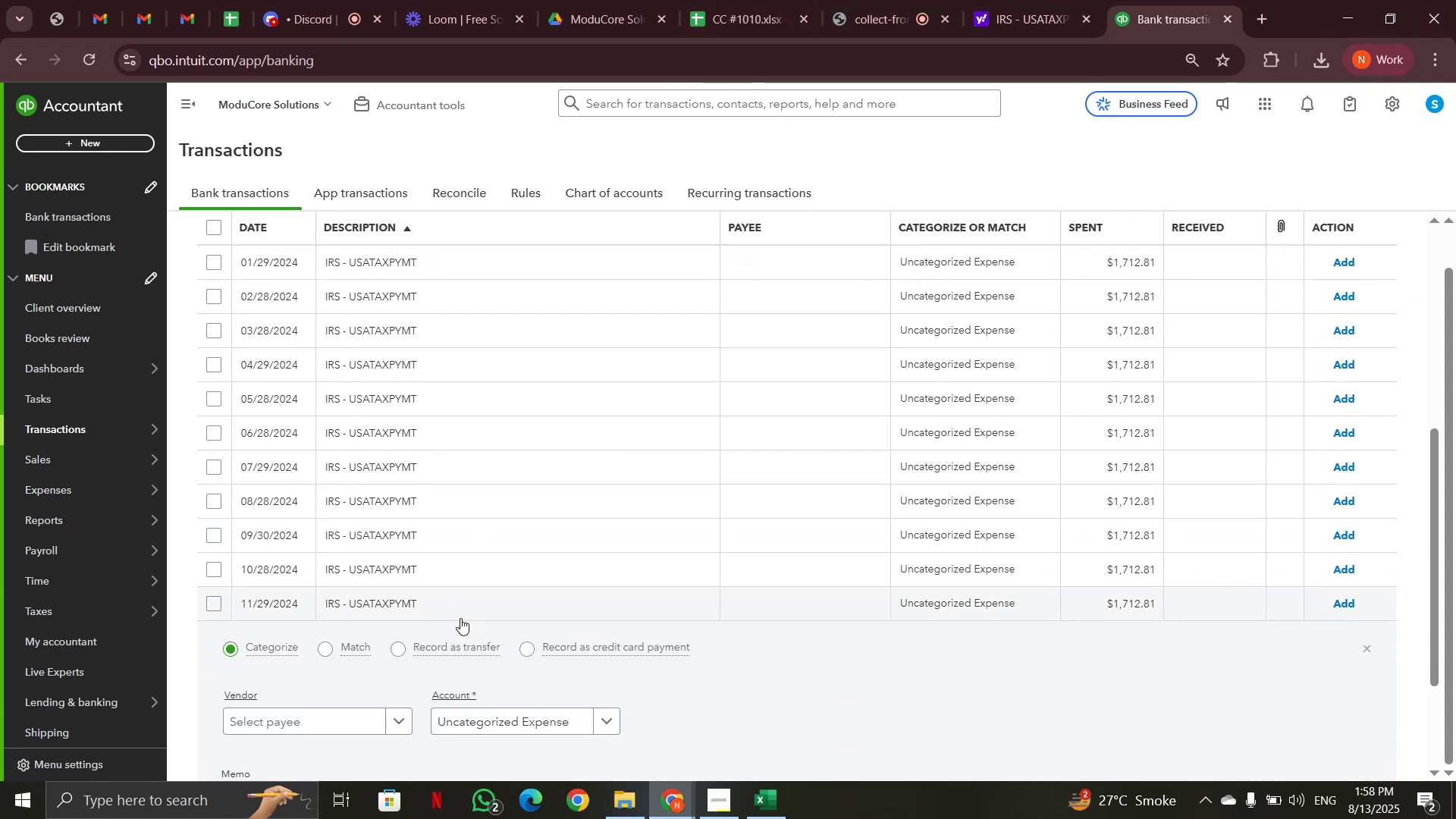 
left_click([460, 607])
 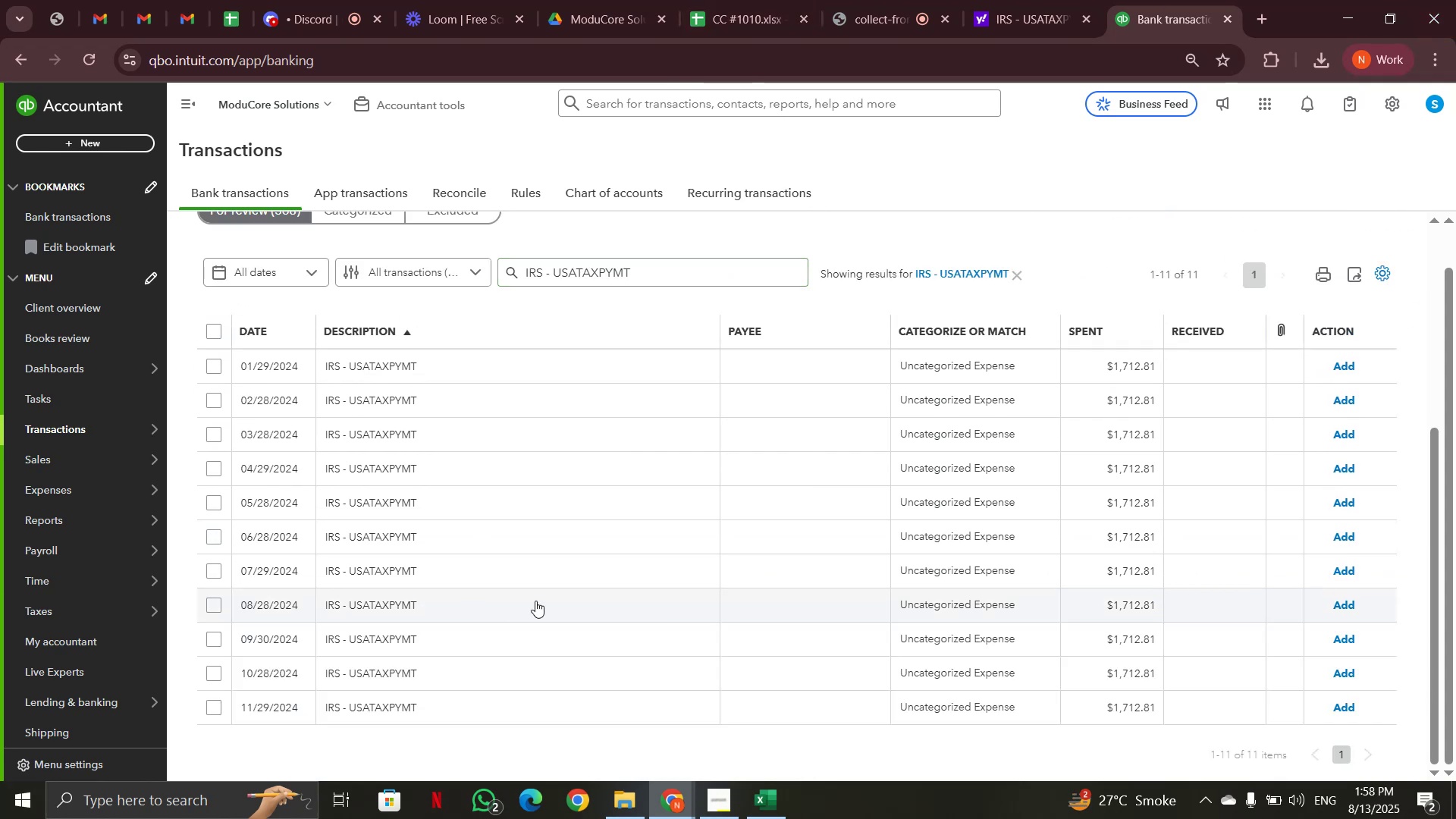 
scroll: coordinate [538, 588], scroll_direction: down, amount: 2.0
 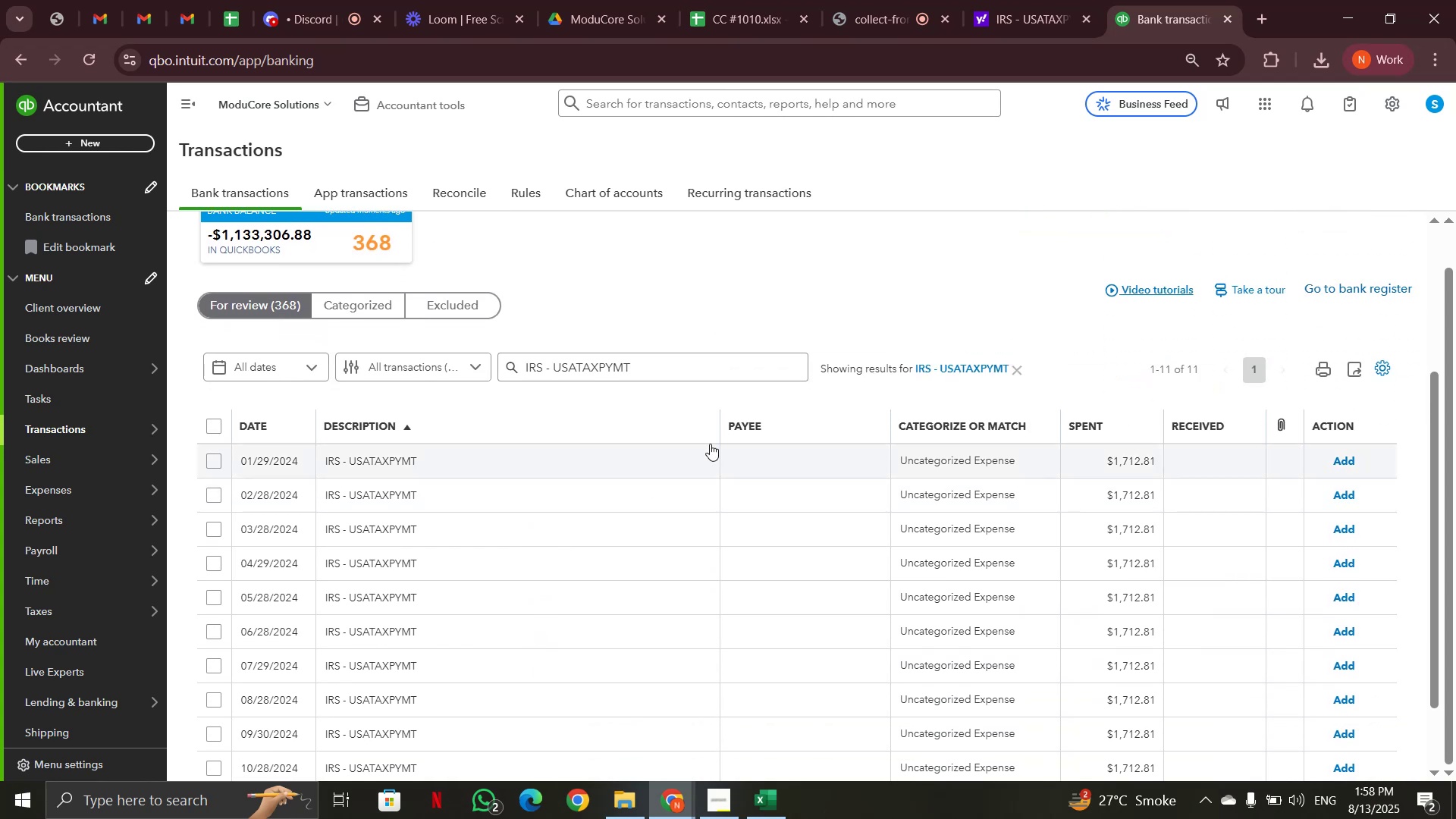 
left_click([640, 460])
 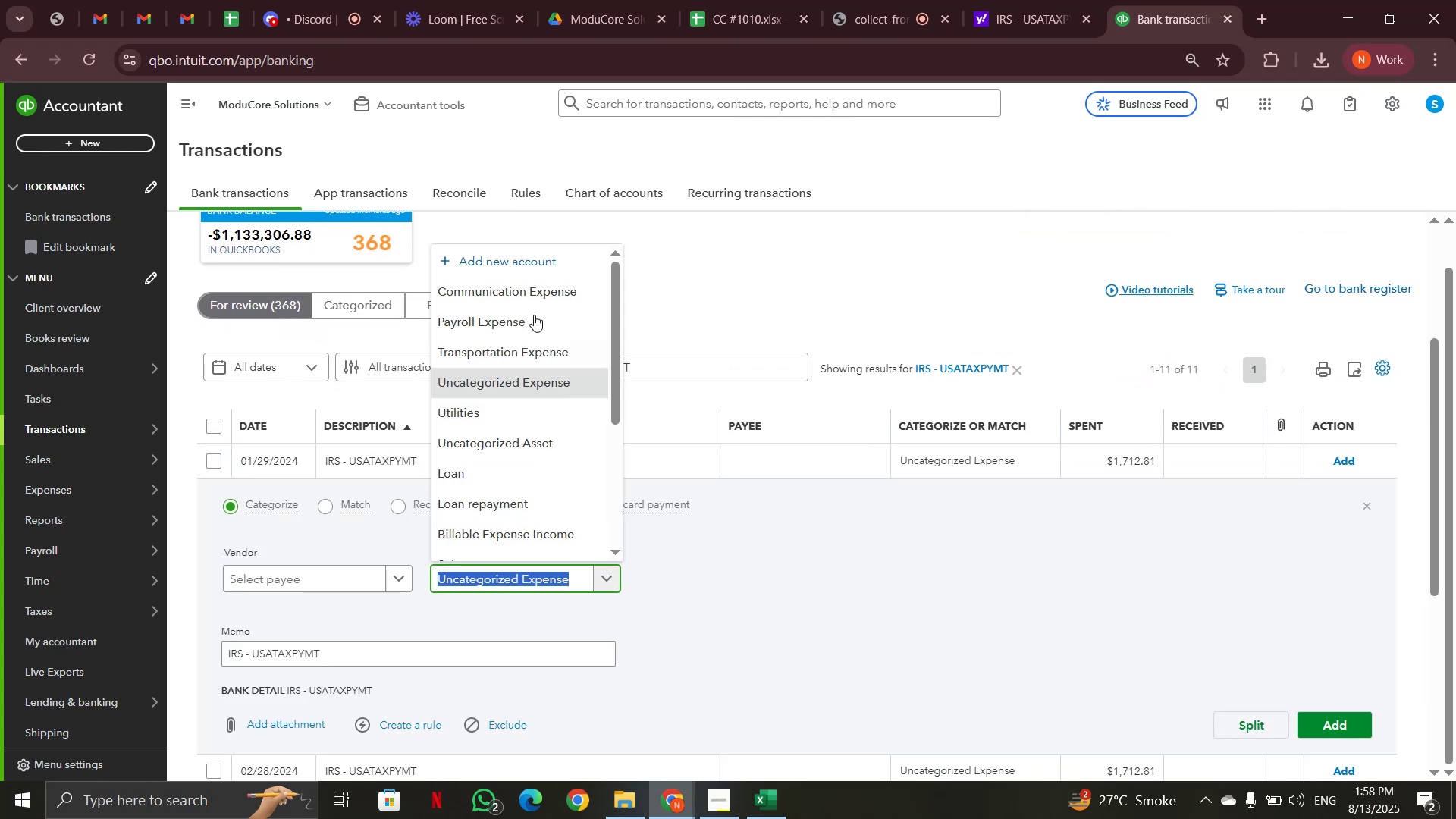 
left_click([538, 270])
 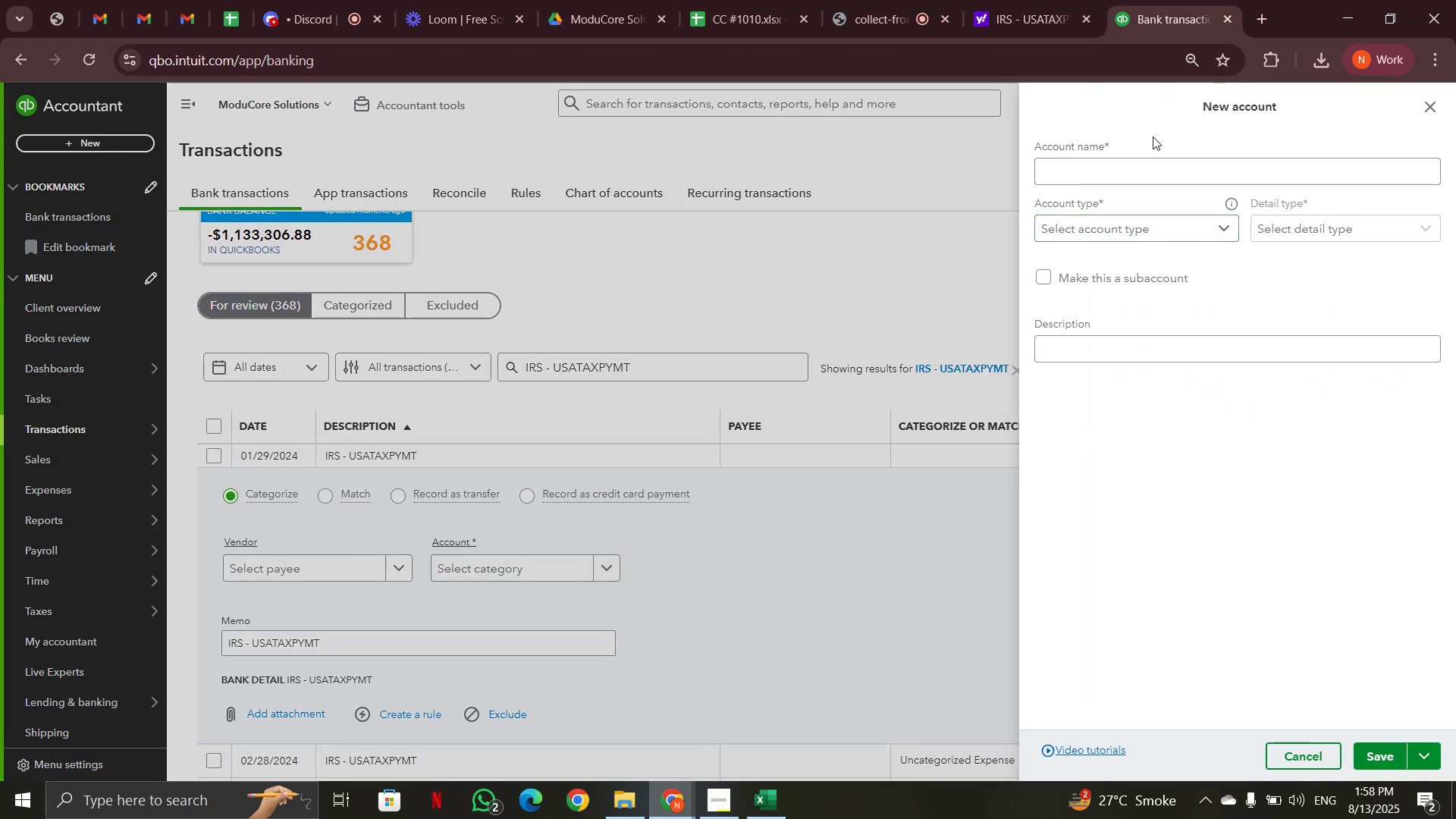 
left_click([1167, 166])
 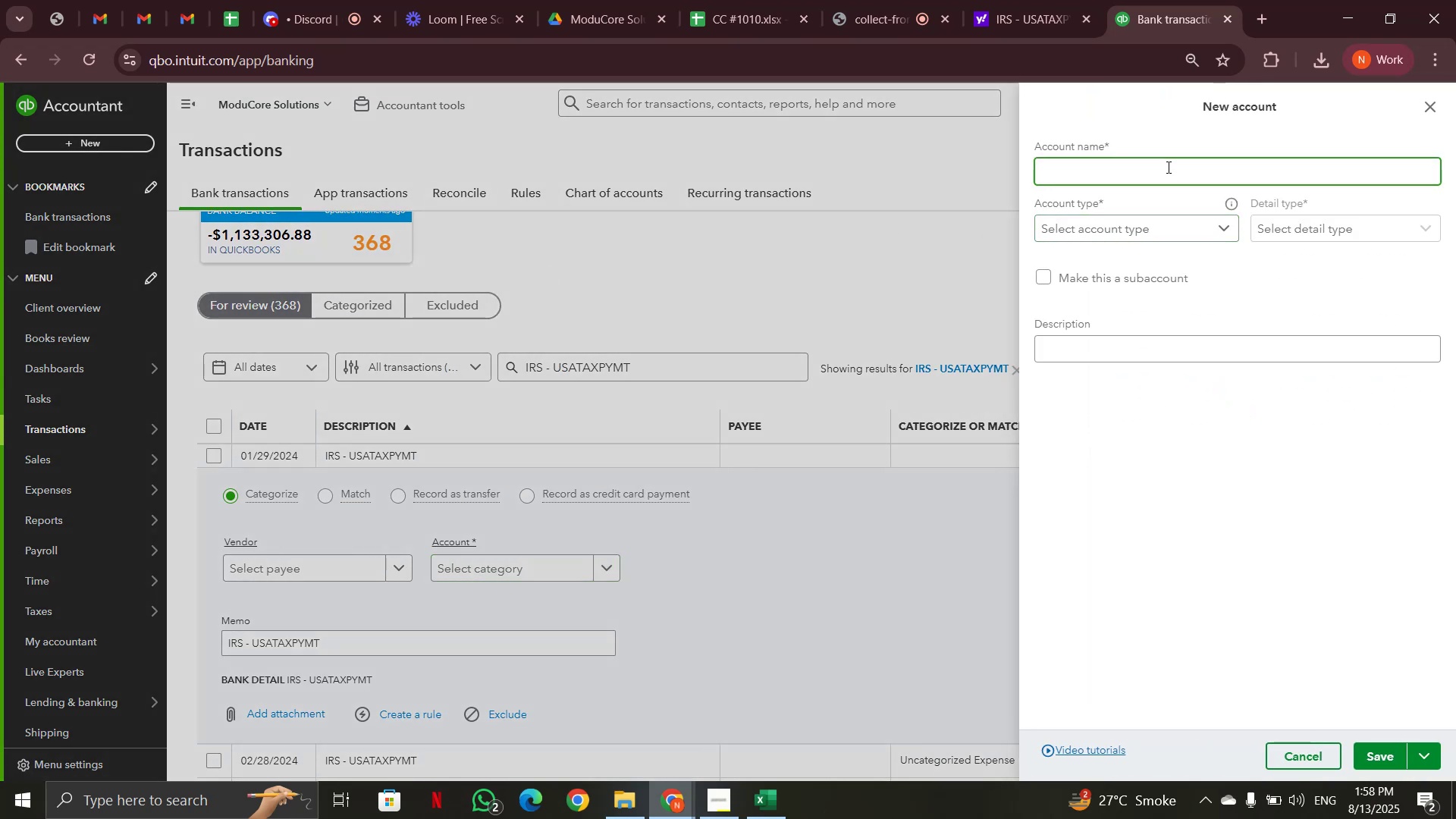 
type(Tax)
 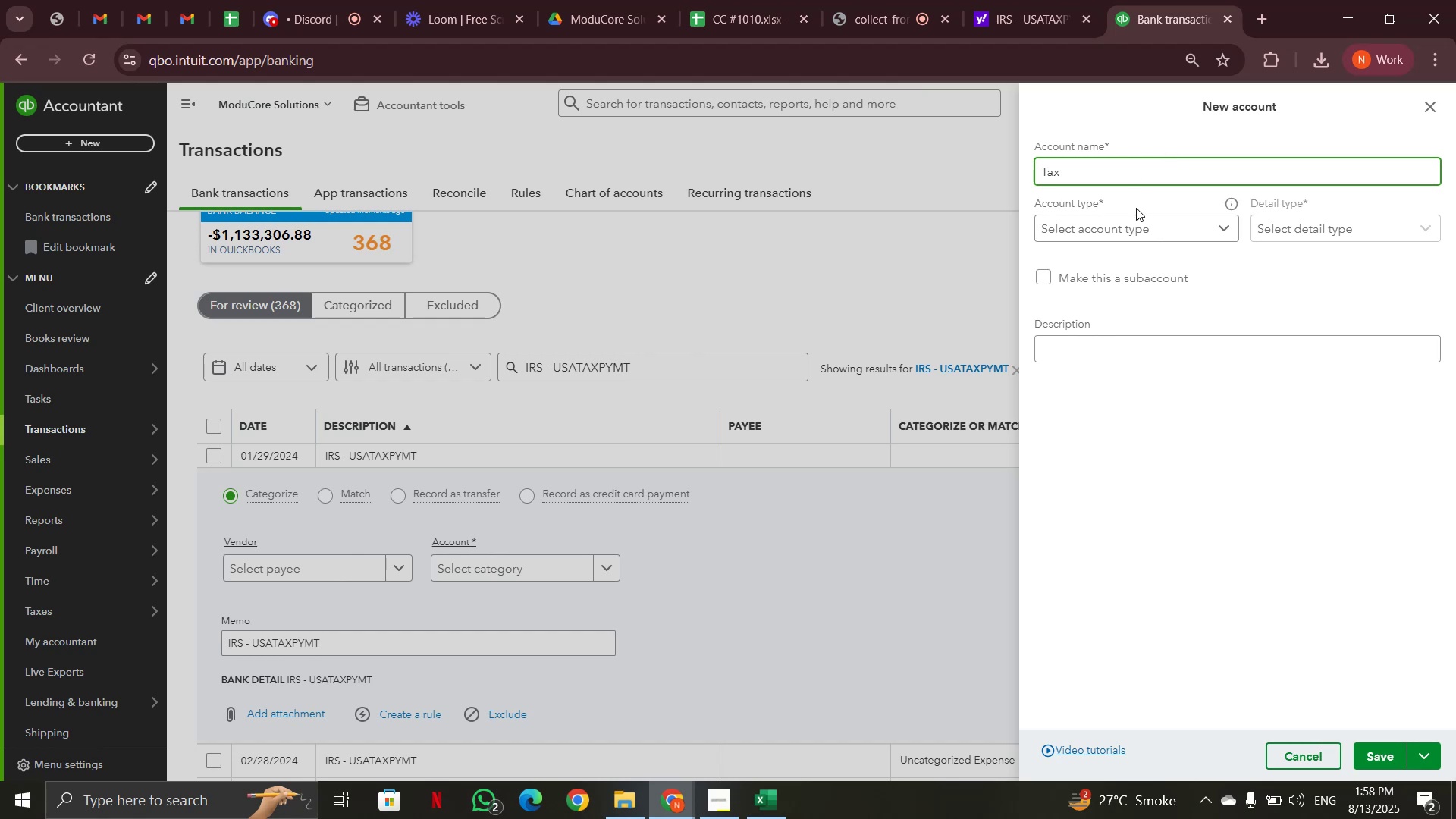 
left_click([1140, 227])
 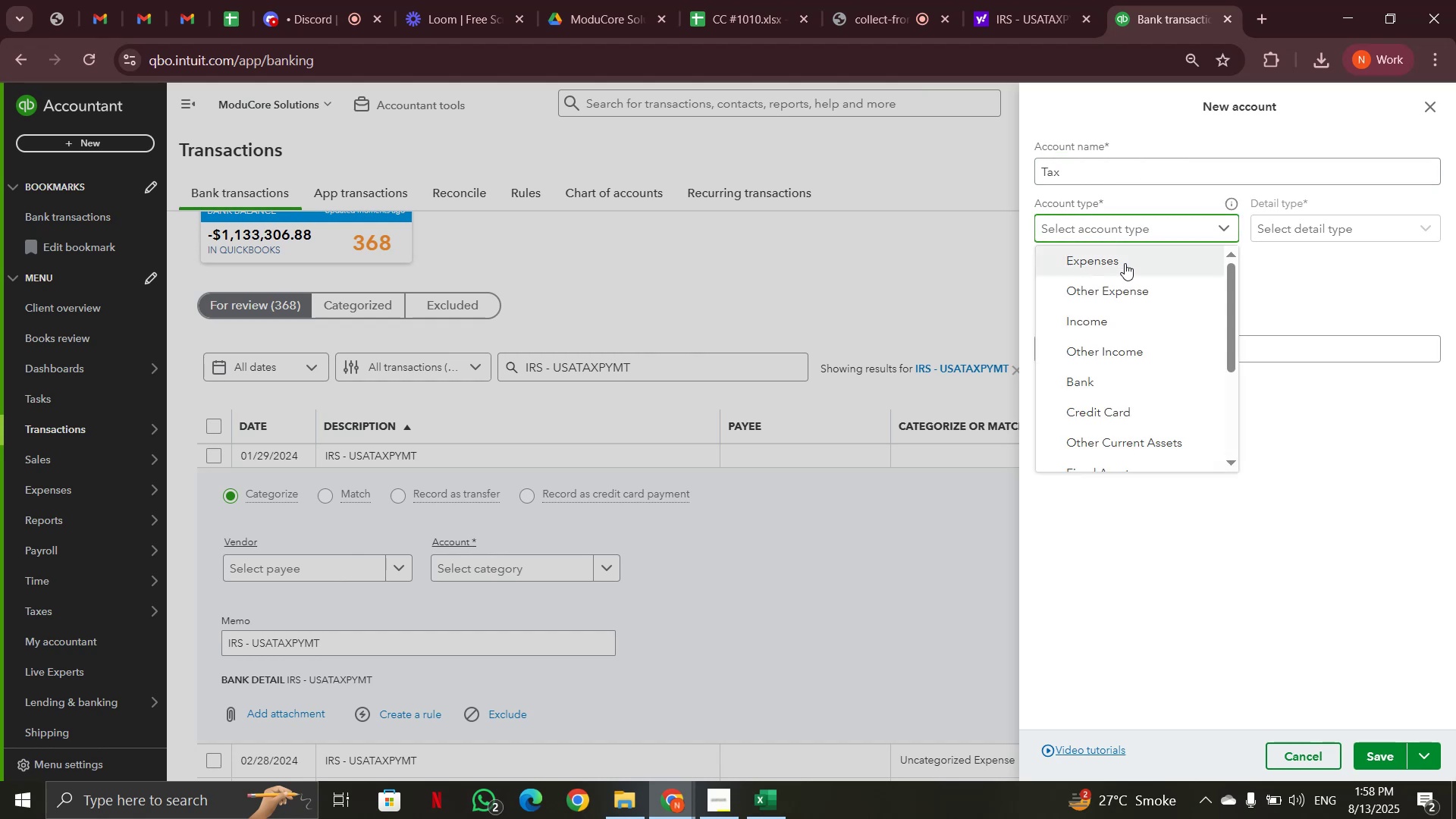 
left_click([1125, 263])
 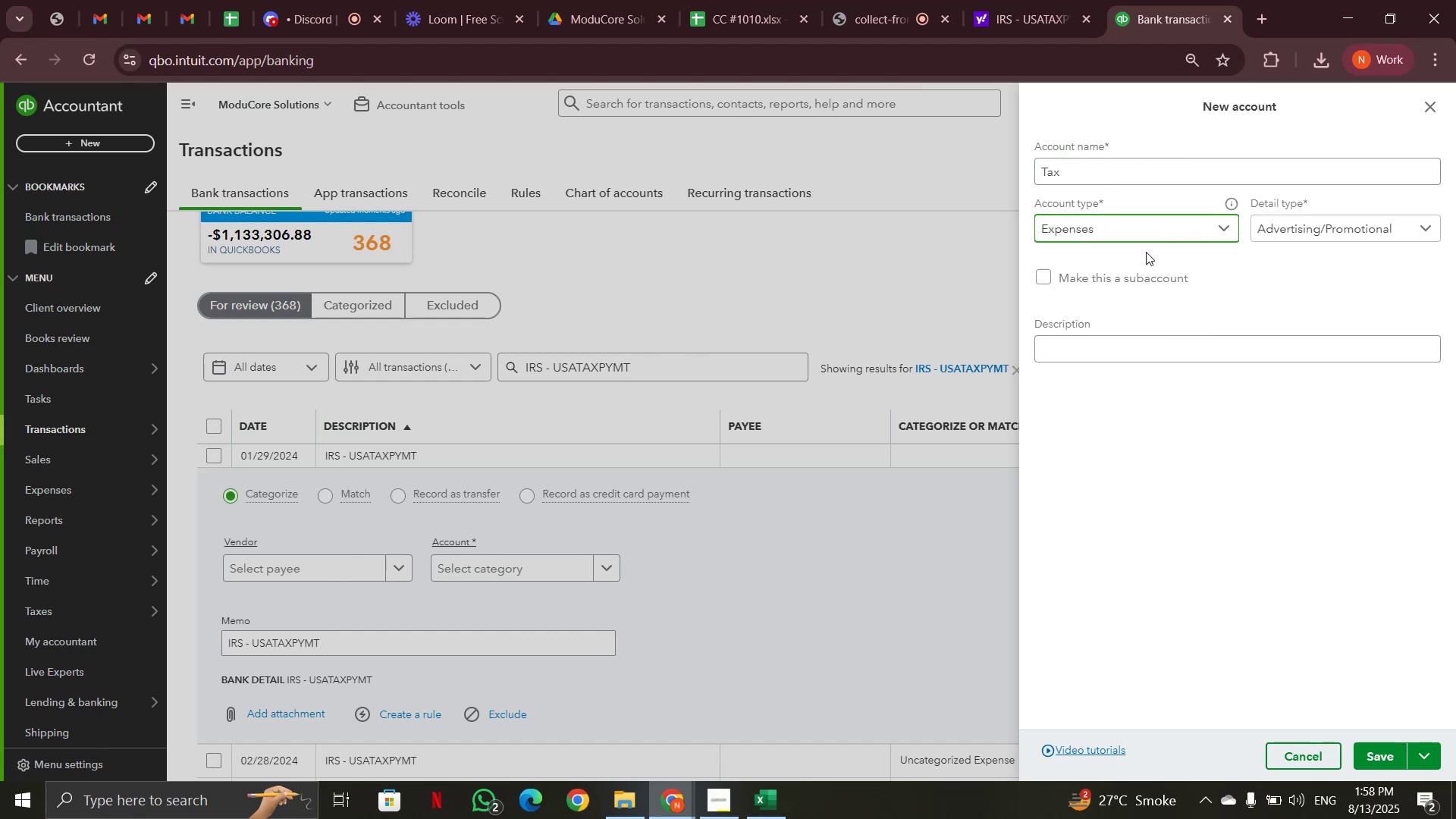 
mouse_move([1326, 264])
 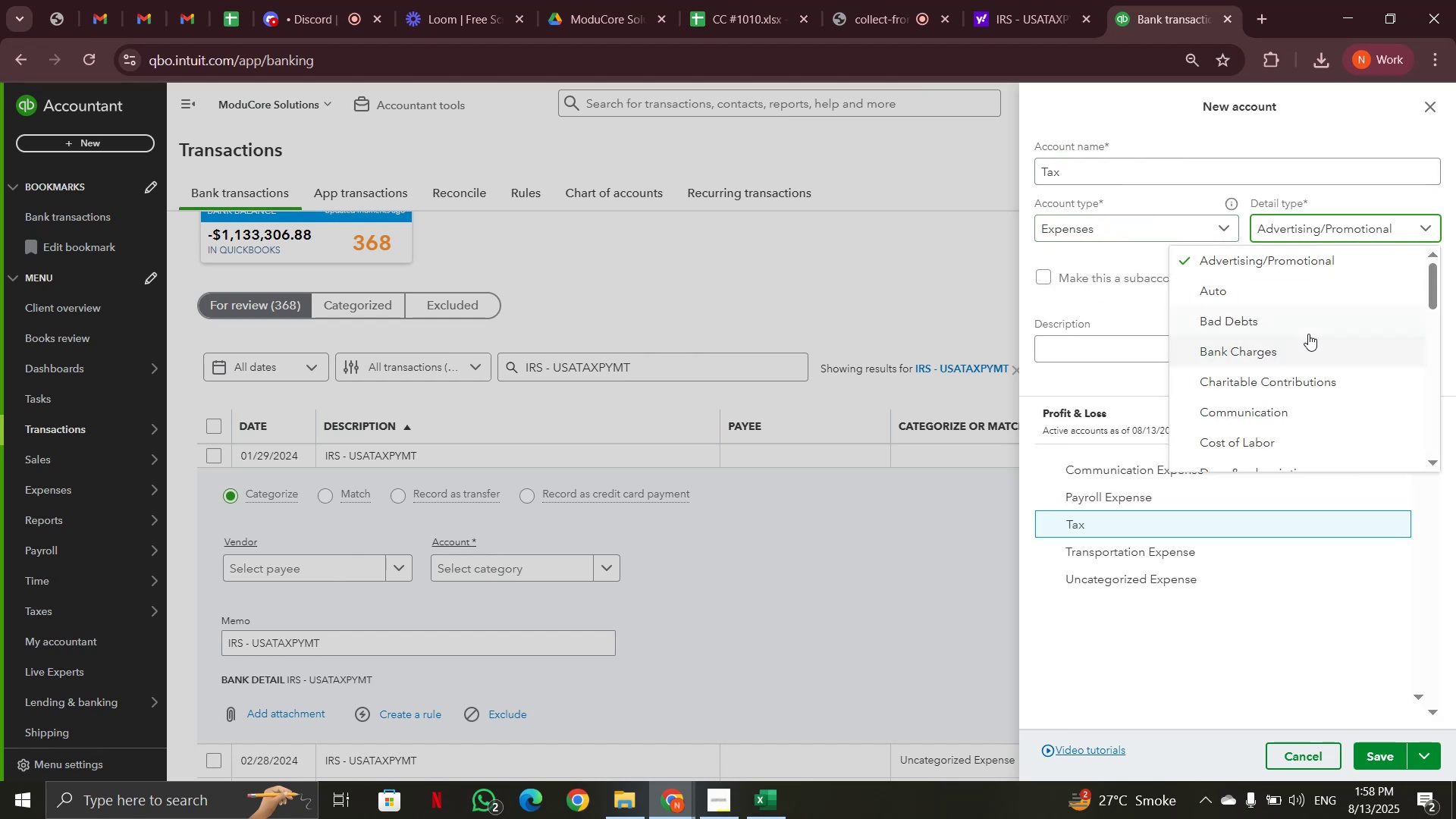 
scroll: coordinate [1309, 331], scroll_direction: down, amount: 2.0
 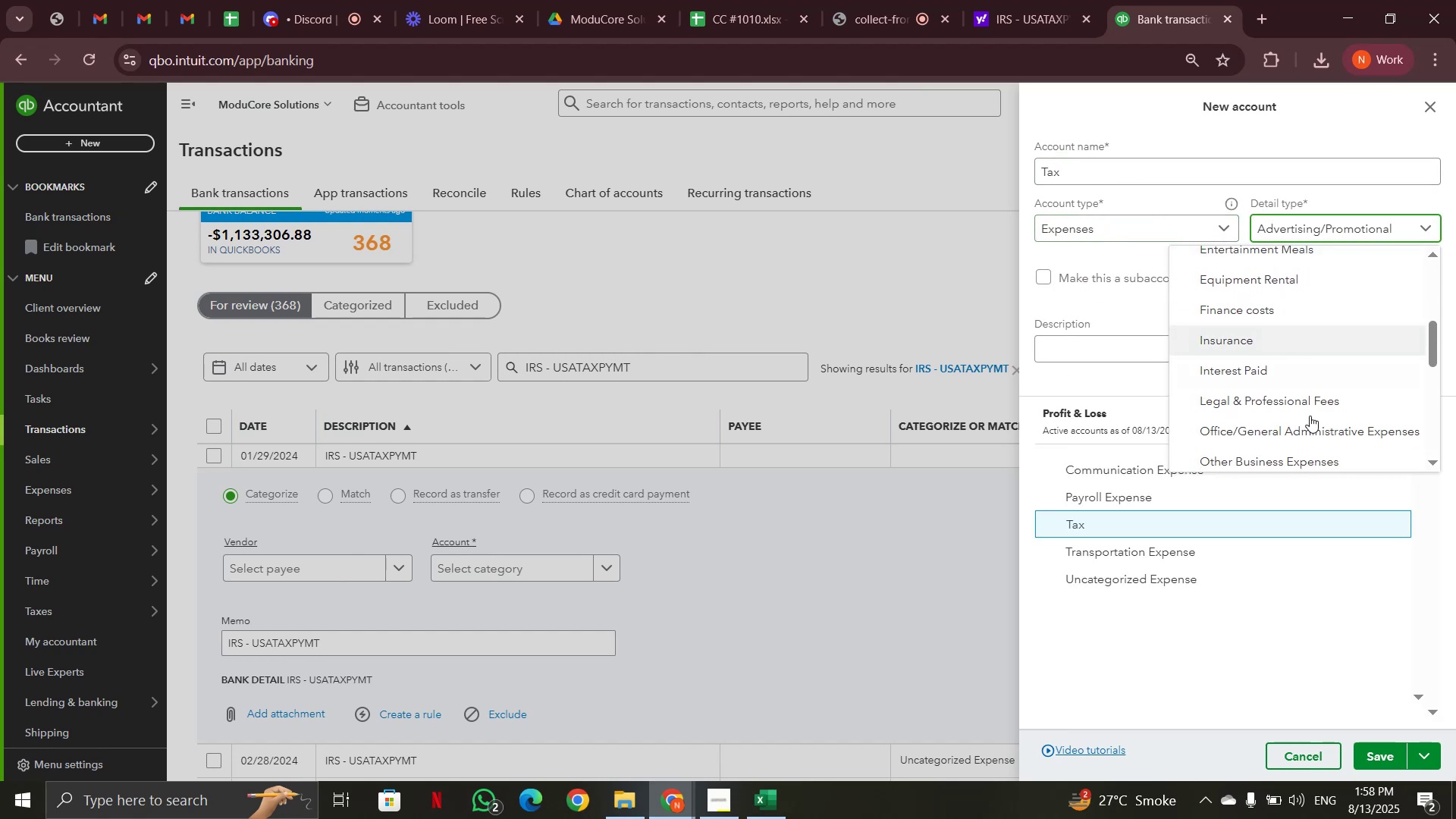 
left_click([1314, 402])
 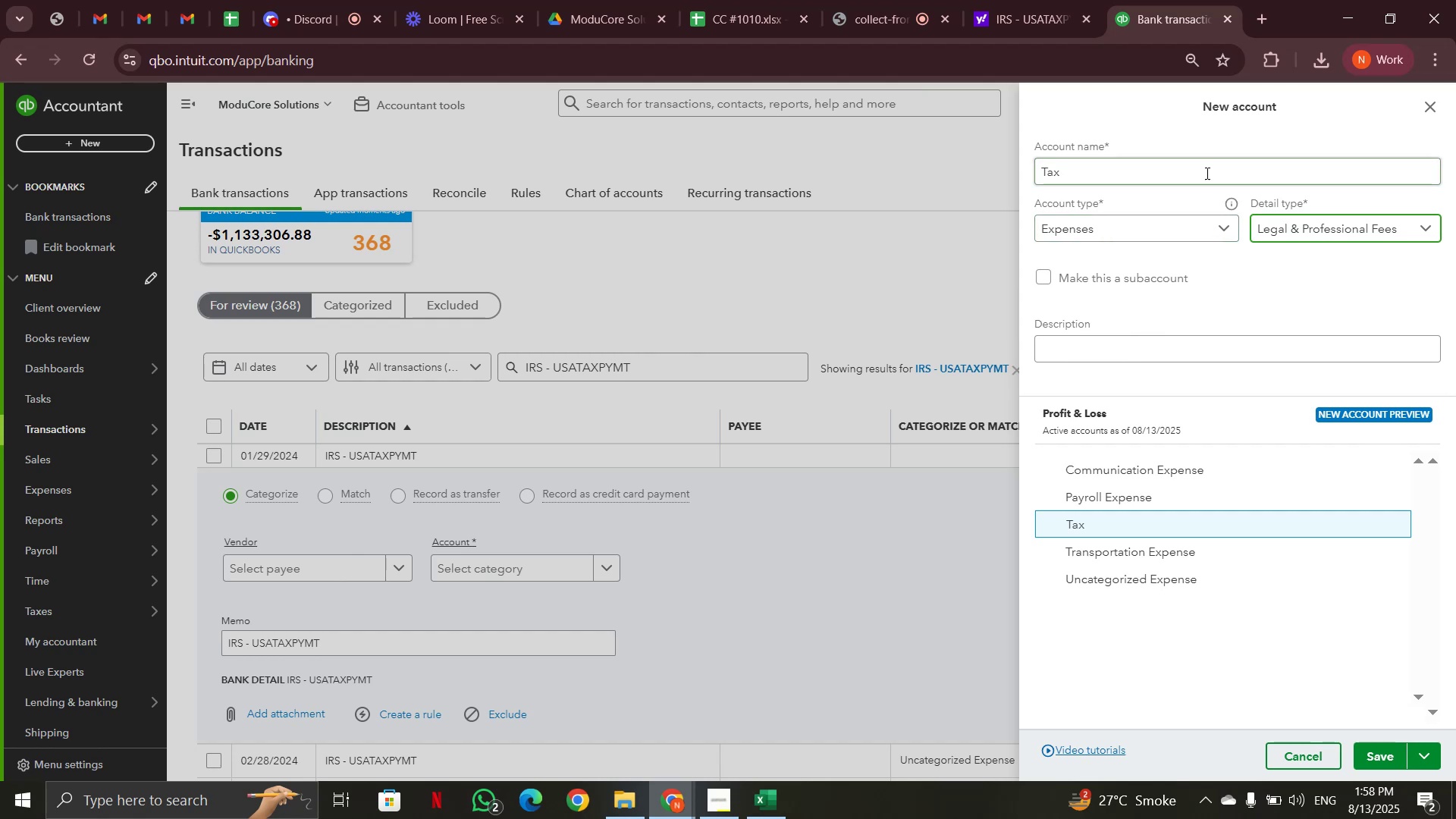 
type( Payments)
 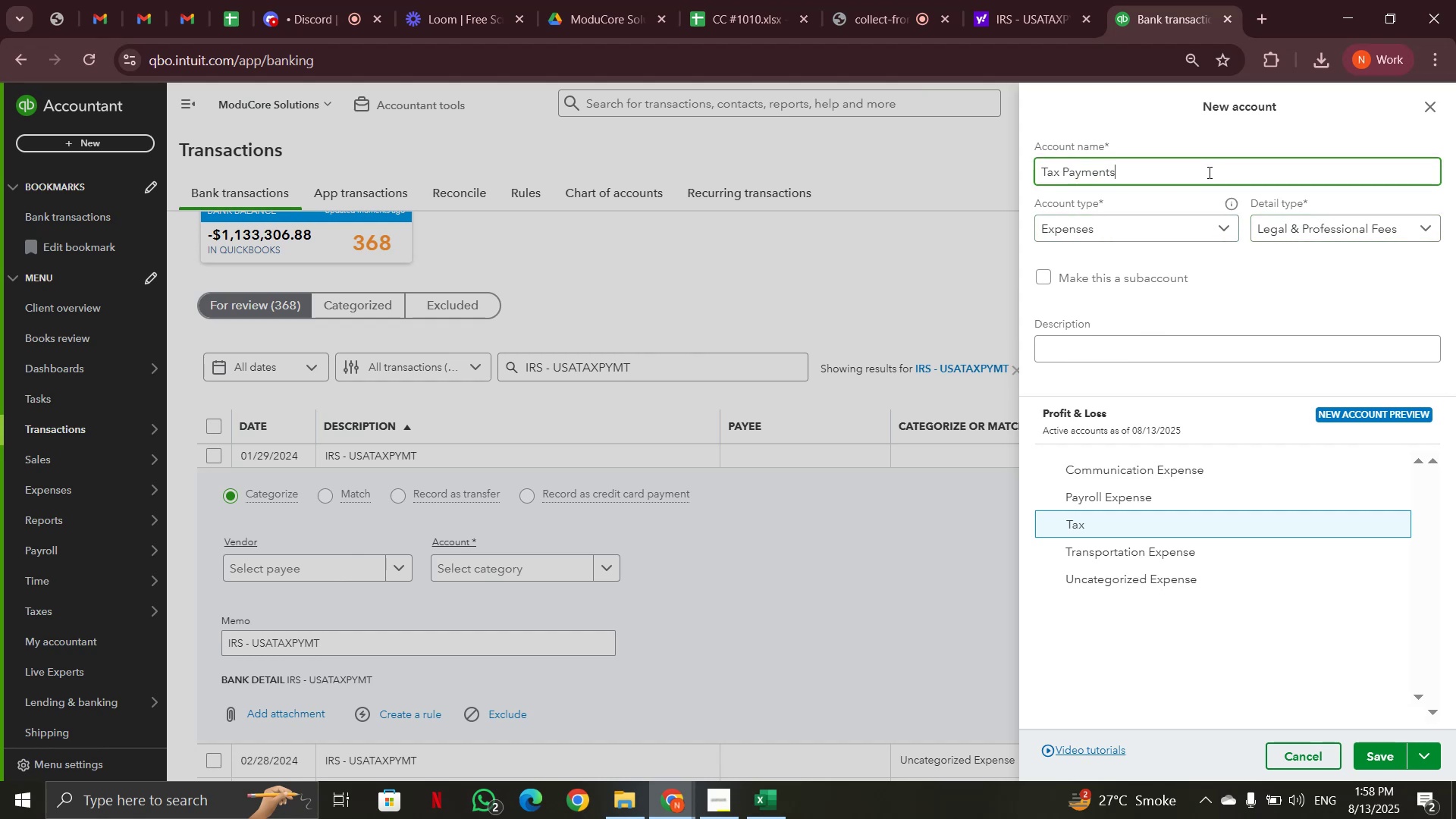 
key(Backspace)
 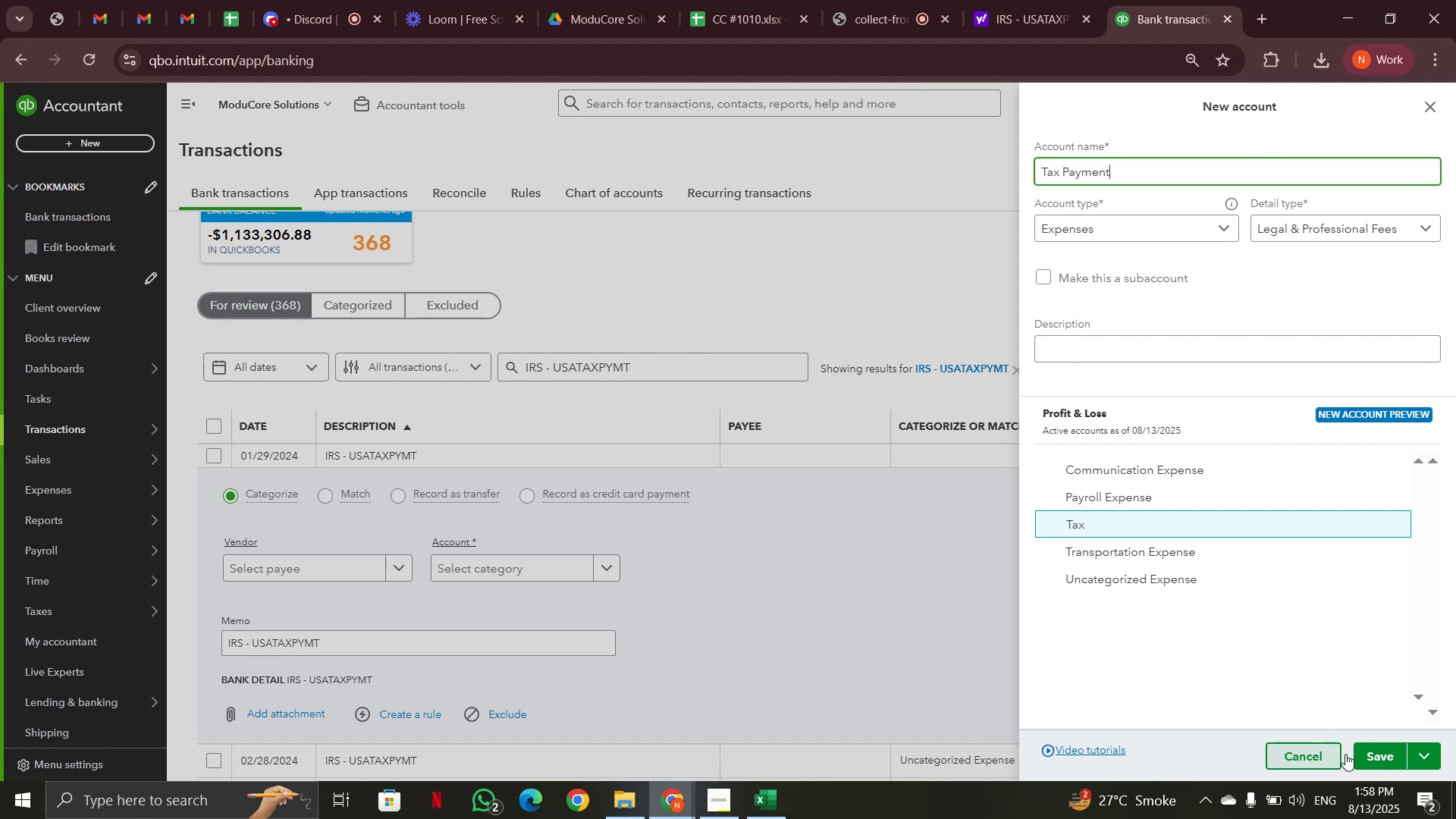 
left_click([1384, 754])
 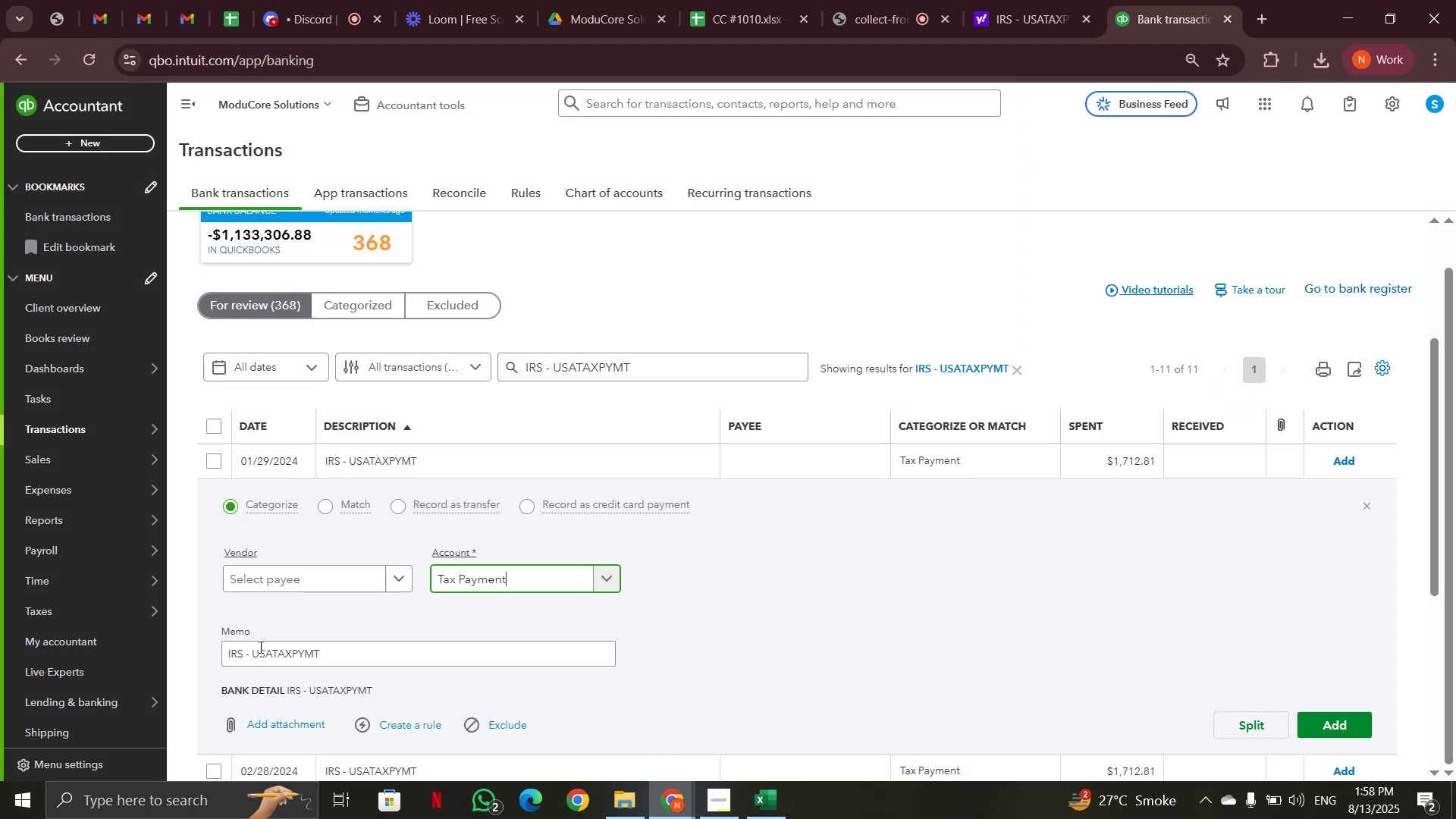 
left_click([211, 421])
 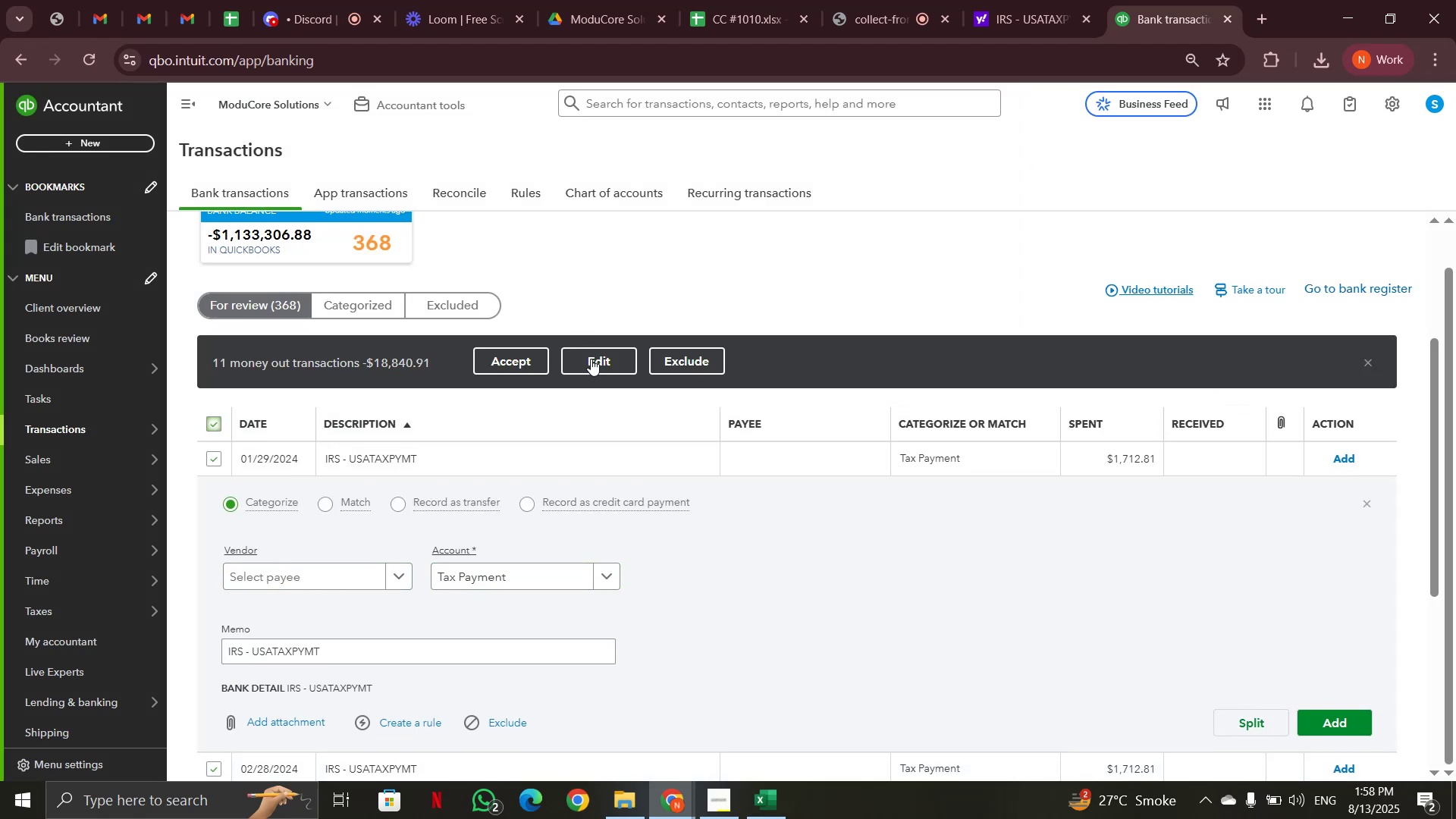 
left_click([594, 364])
 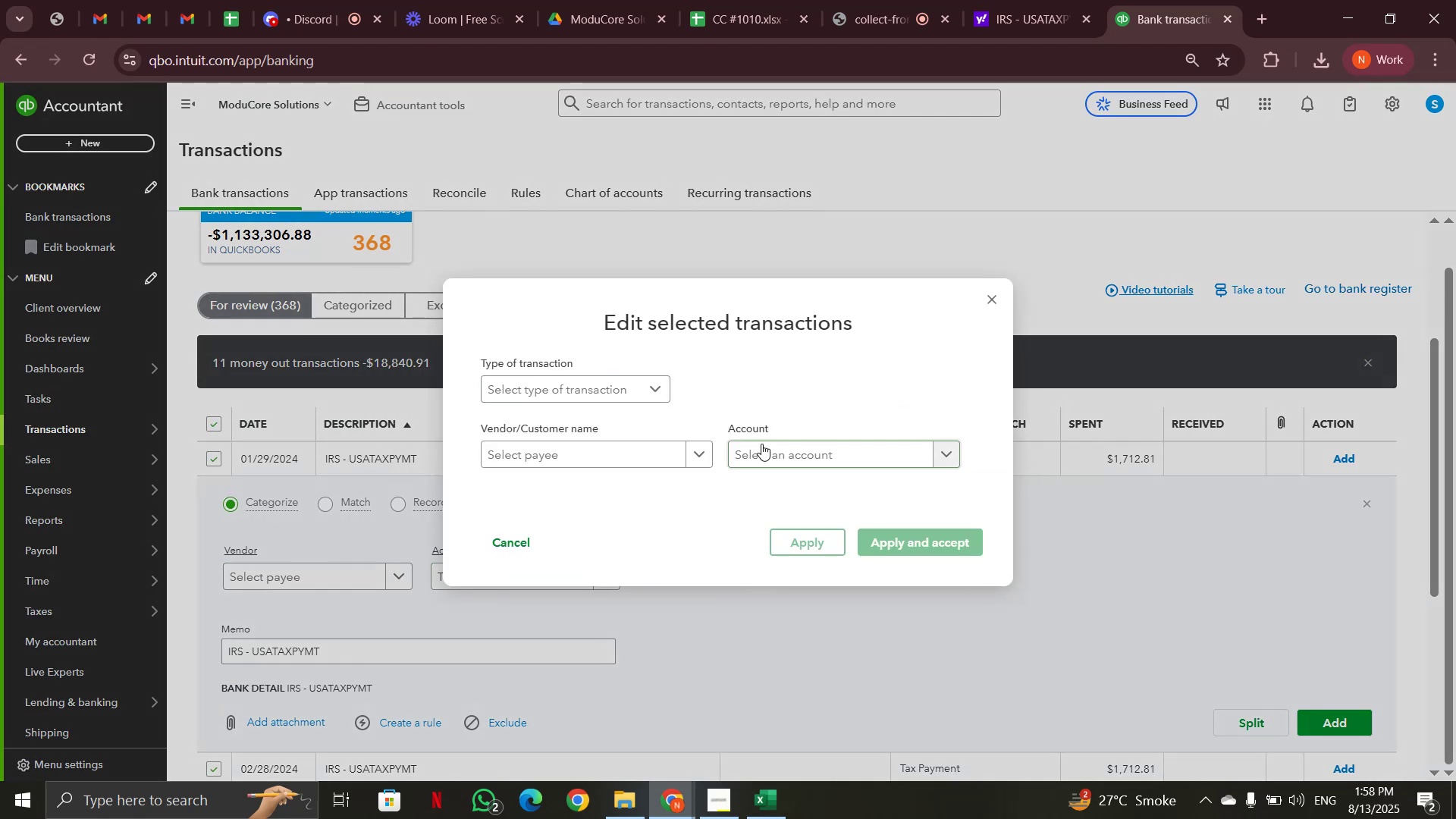 
left_click([766, 453])
 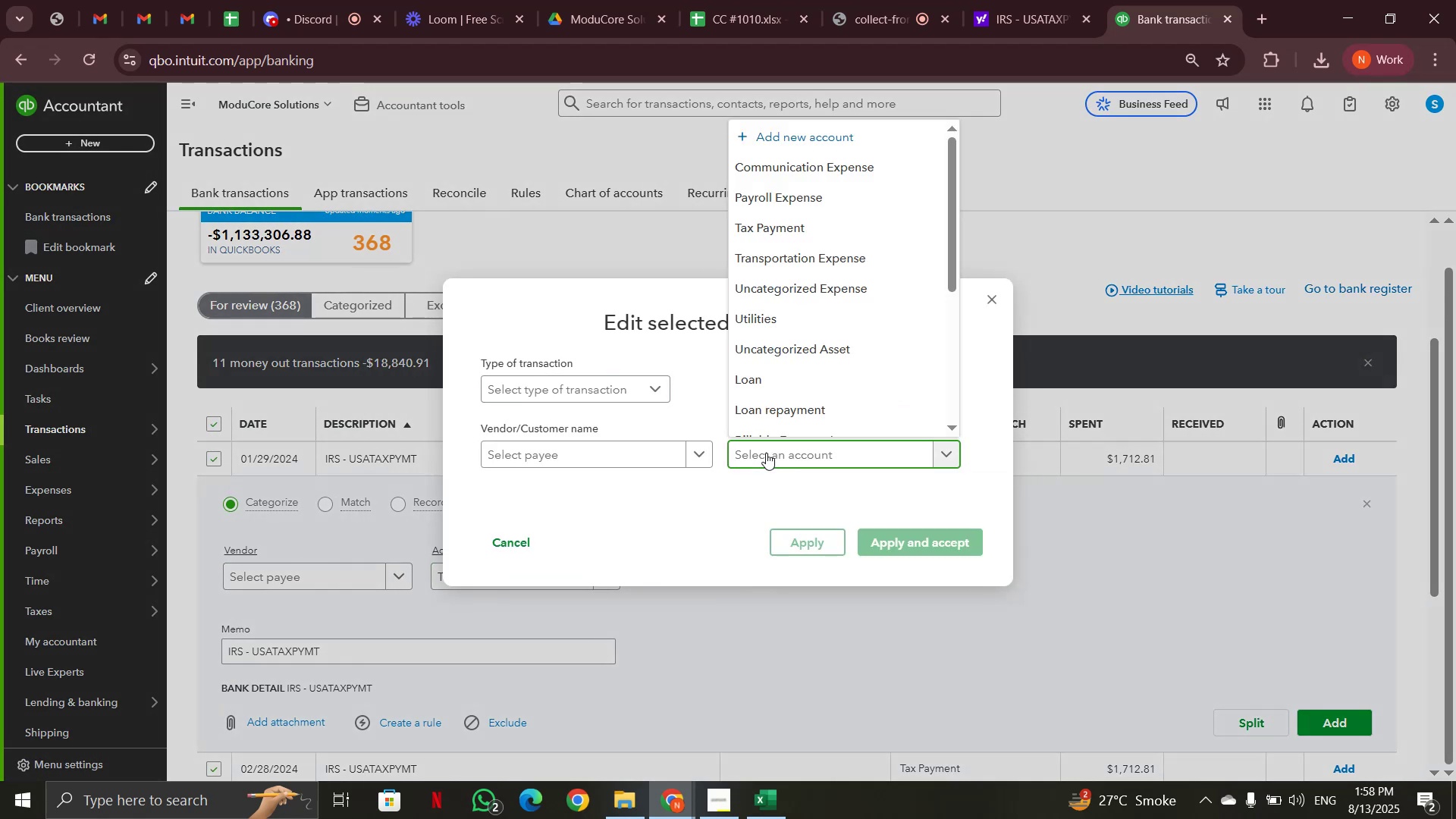 
type(tax)
 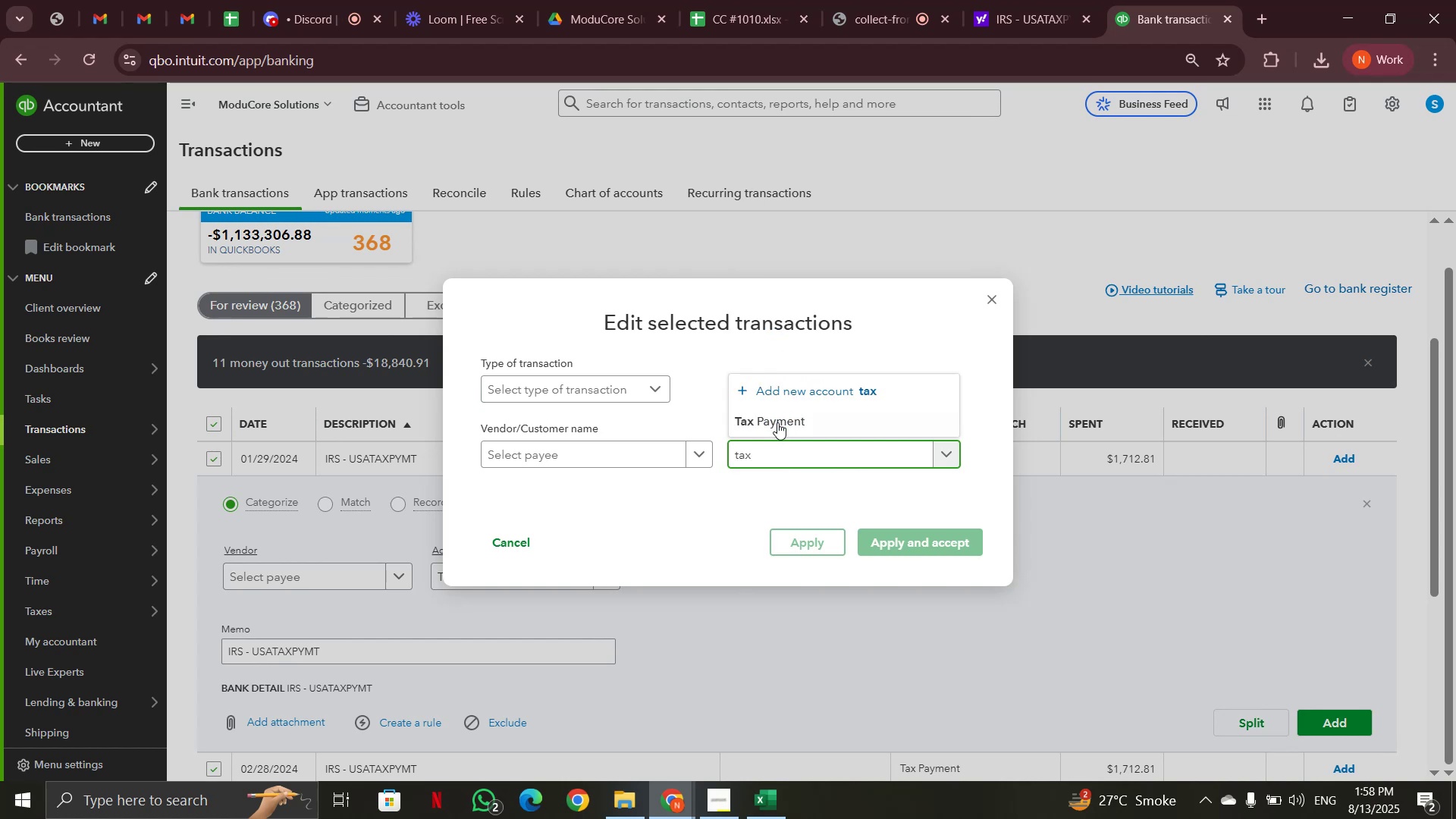 
left_click([777, 422])
 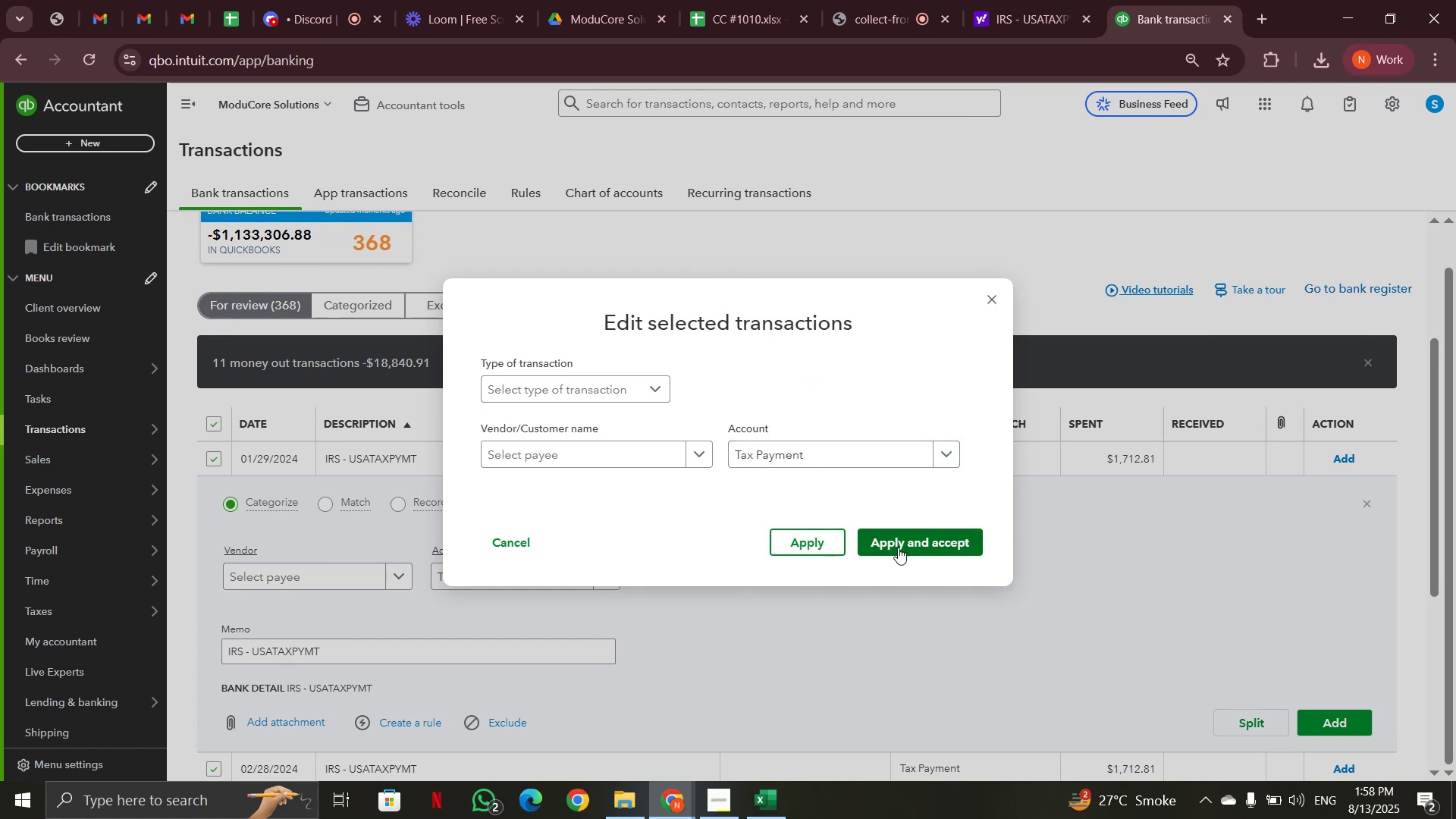 
left_click([899, 548])
 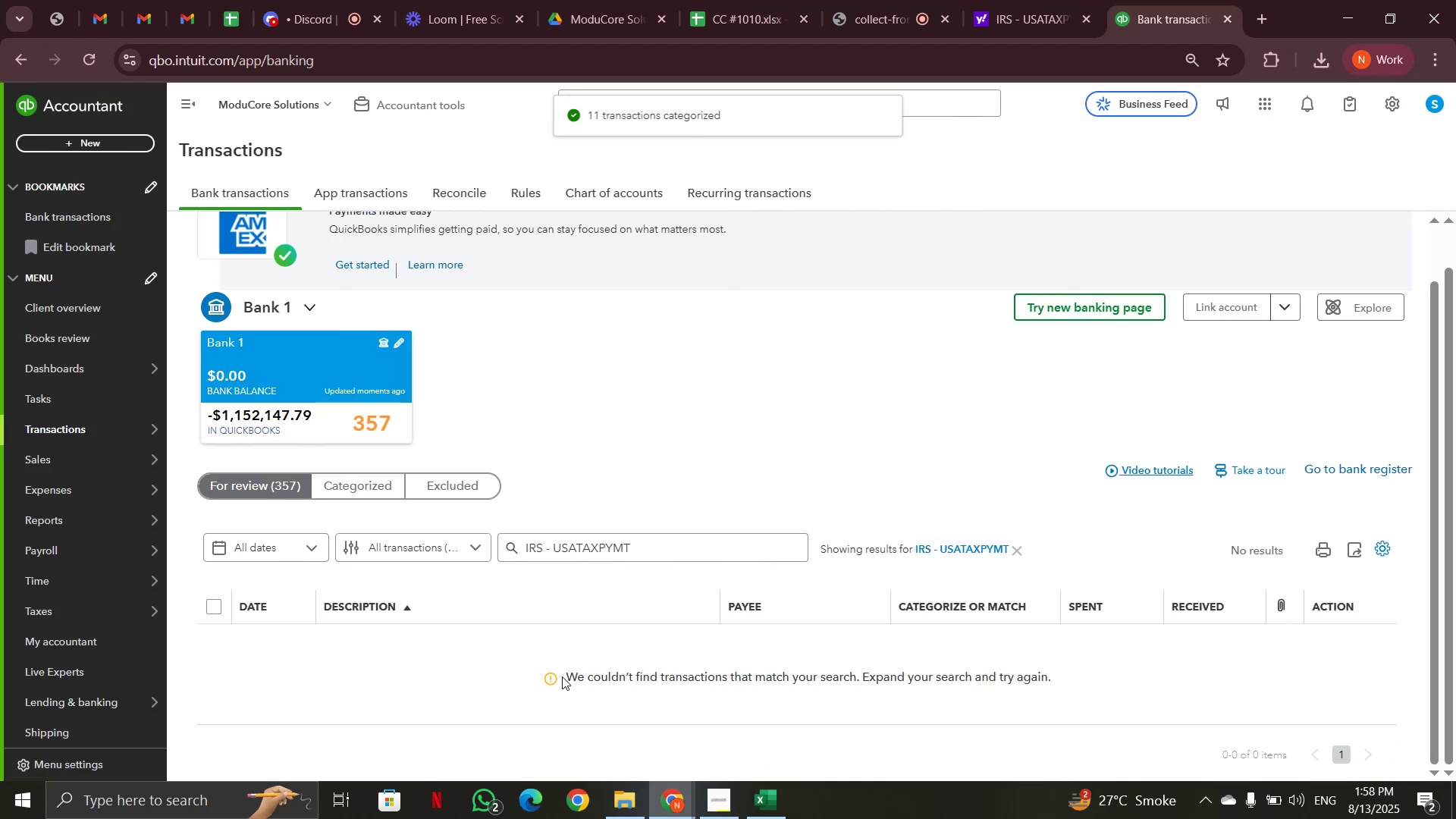 
left_click([1021, 551])
 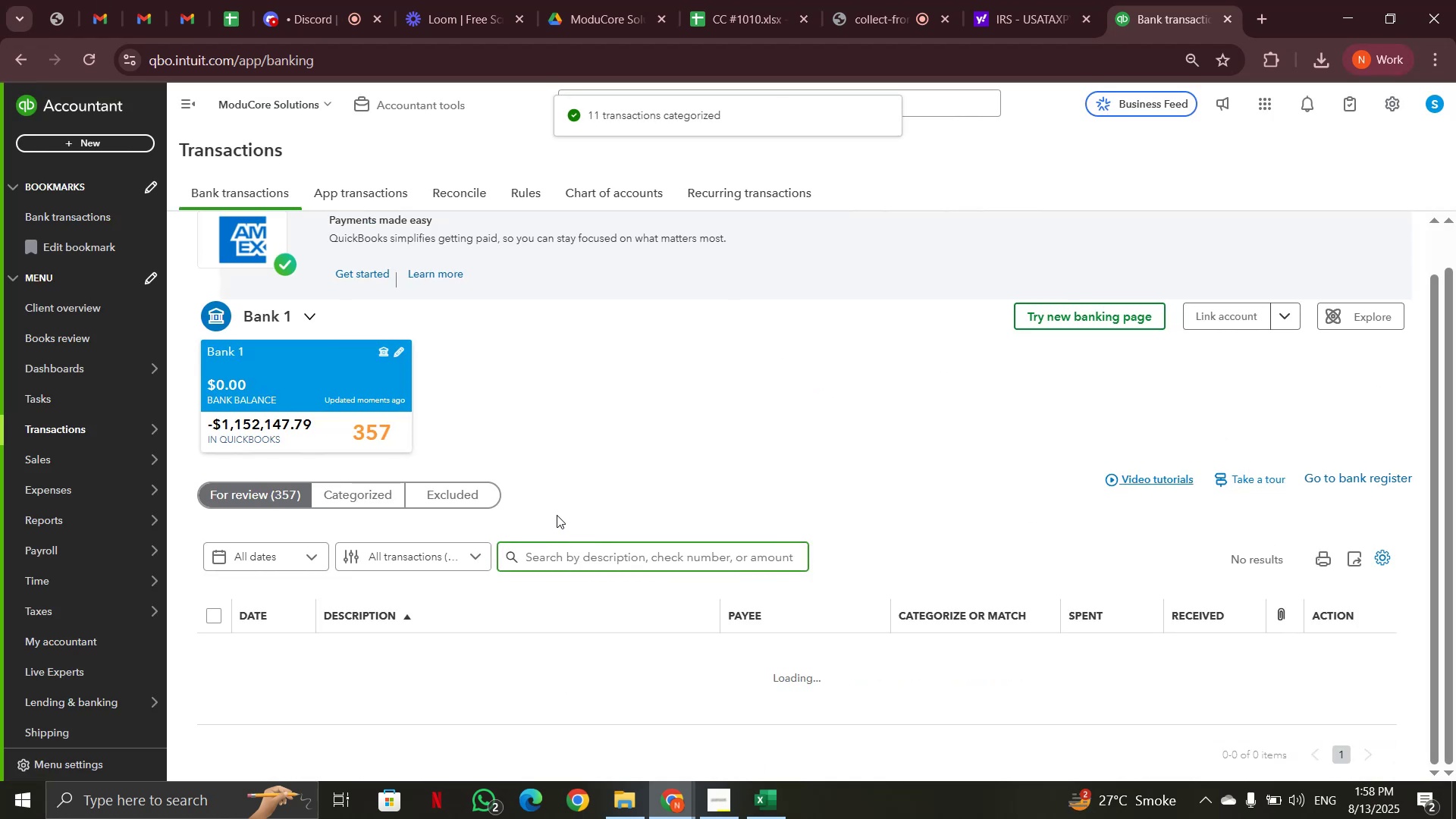 
scroll: coordinate [557, 514], scroll_direction: down, amount: 9.0
 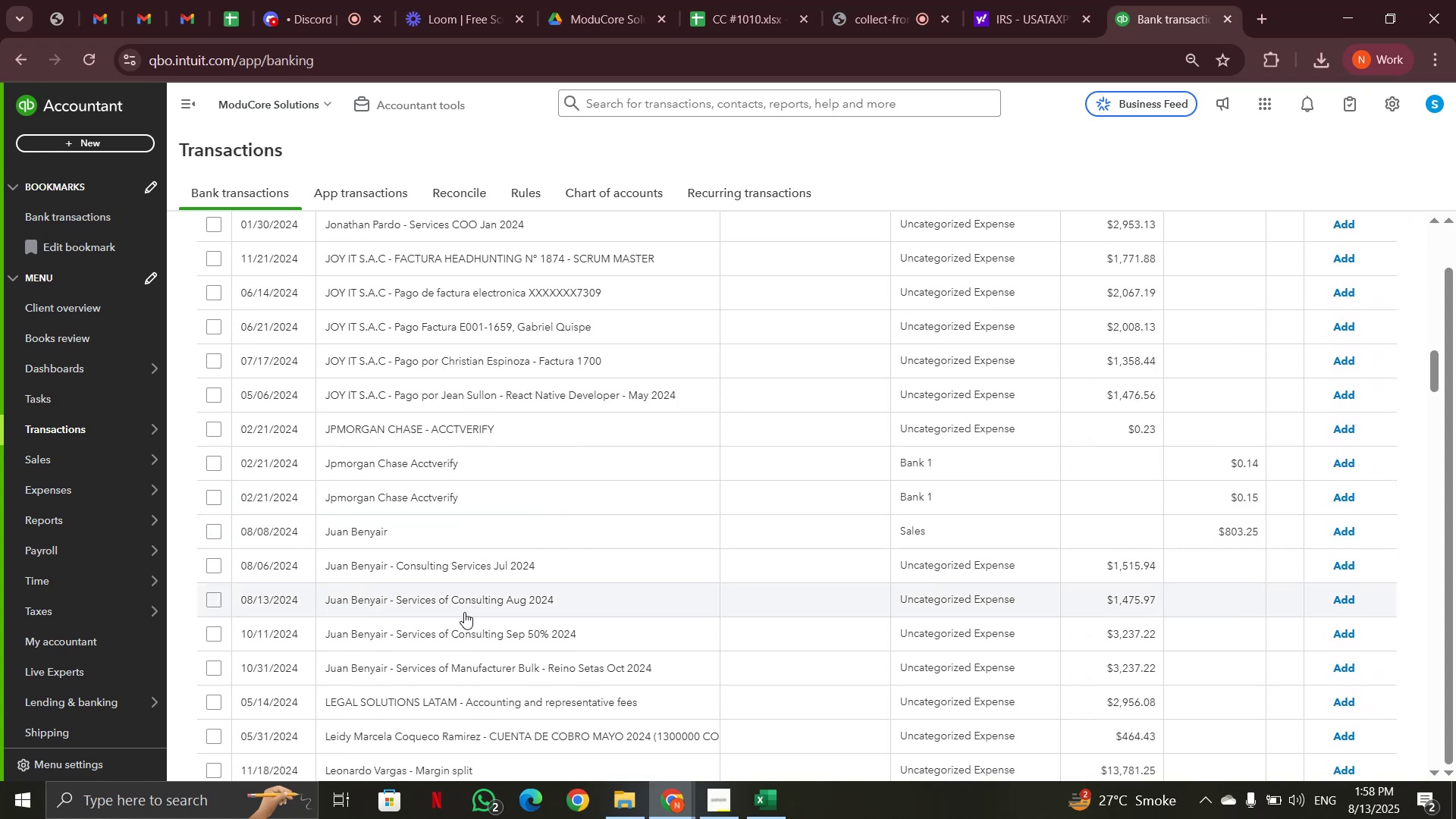 
left_click([464, 612])
 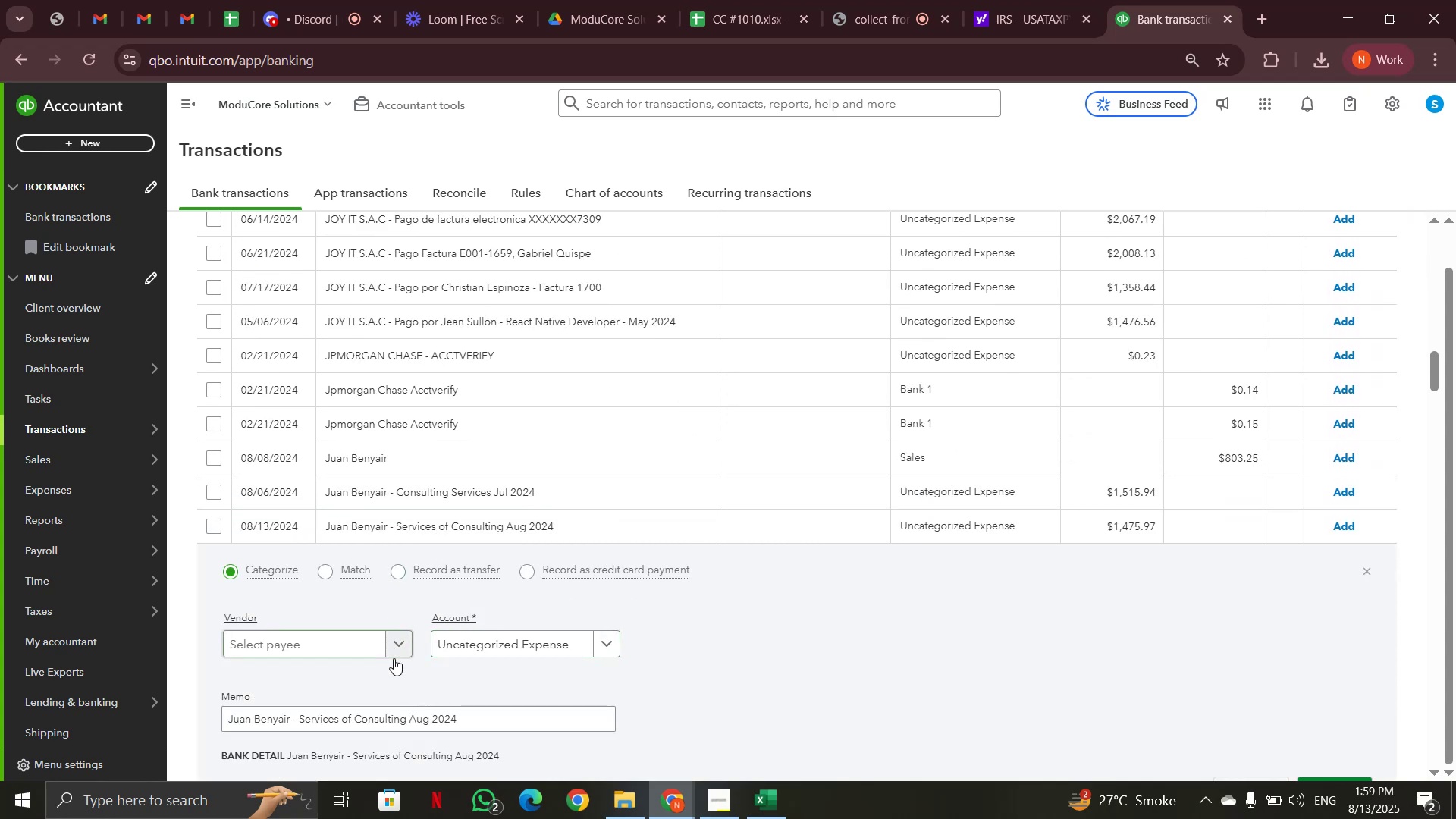 
left_click_drag(start_coordinate=[299, 720], to_coordinate=[340, 723])
 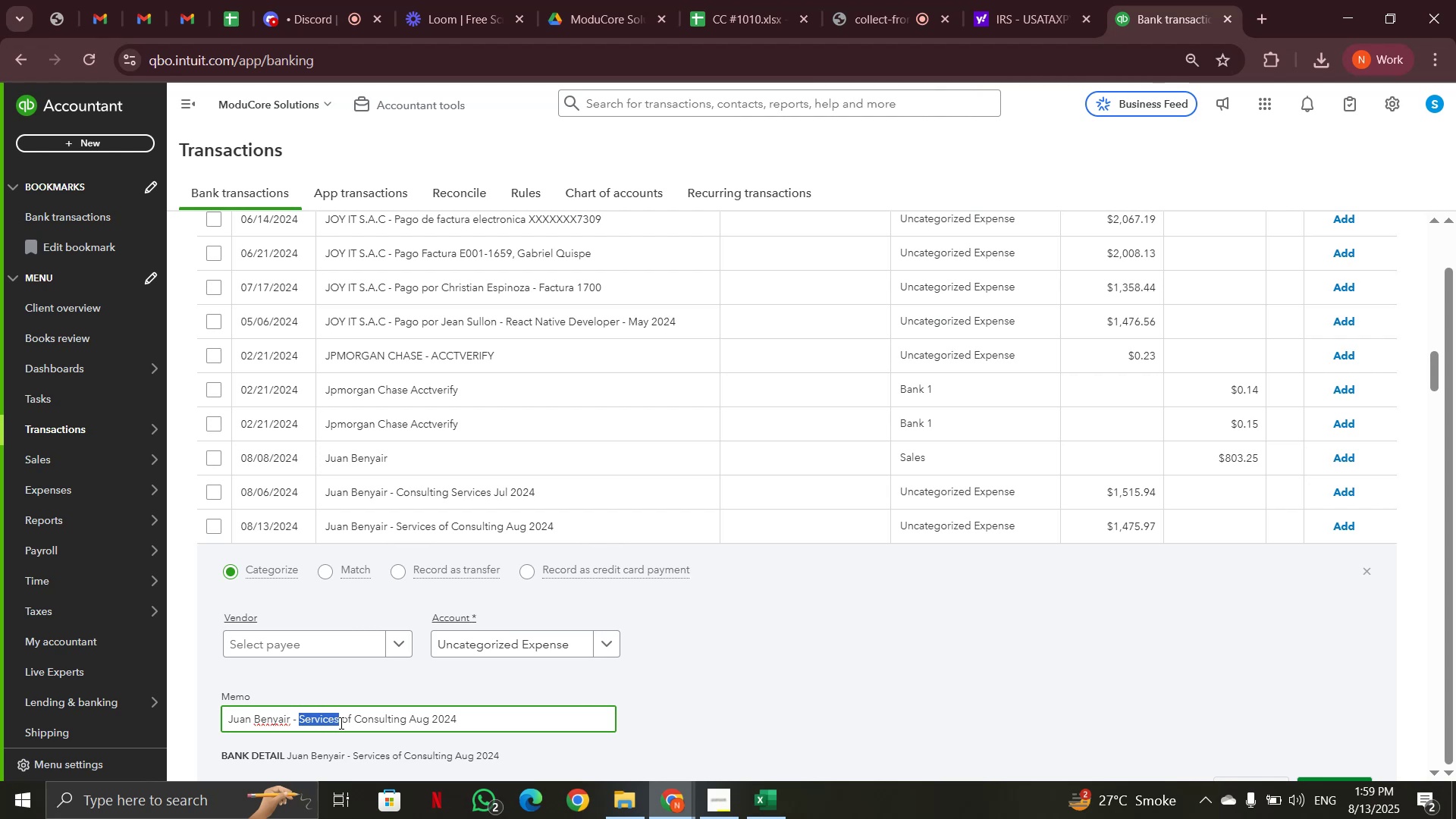 
key(Control+C)
 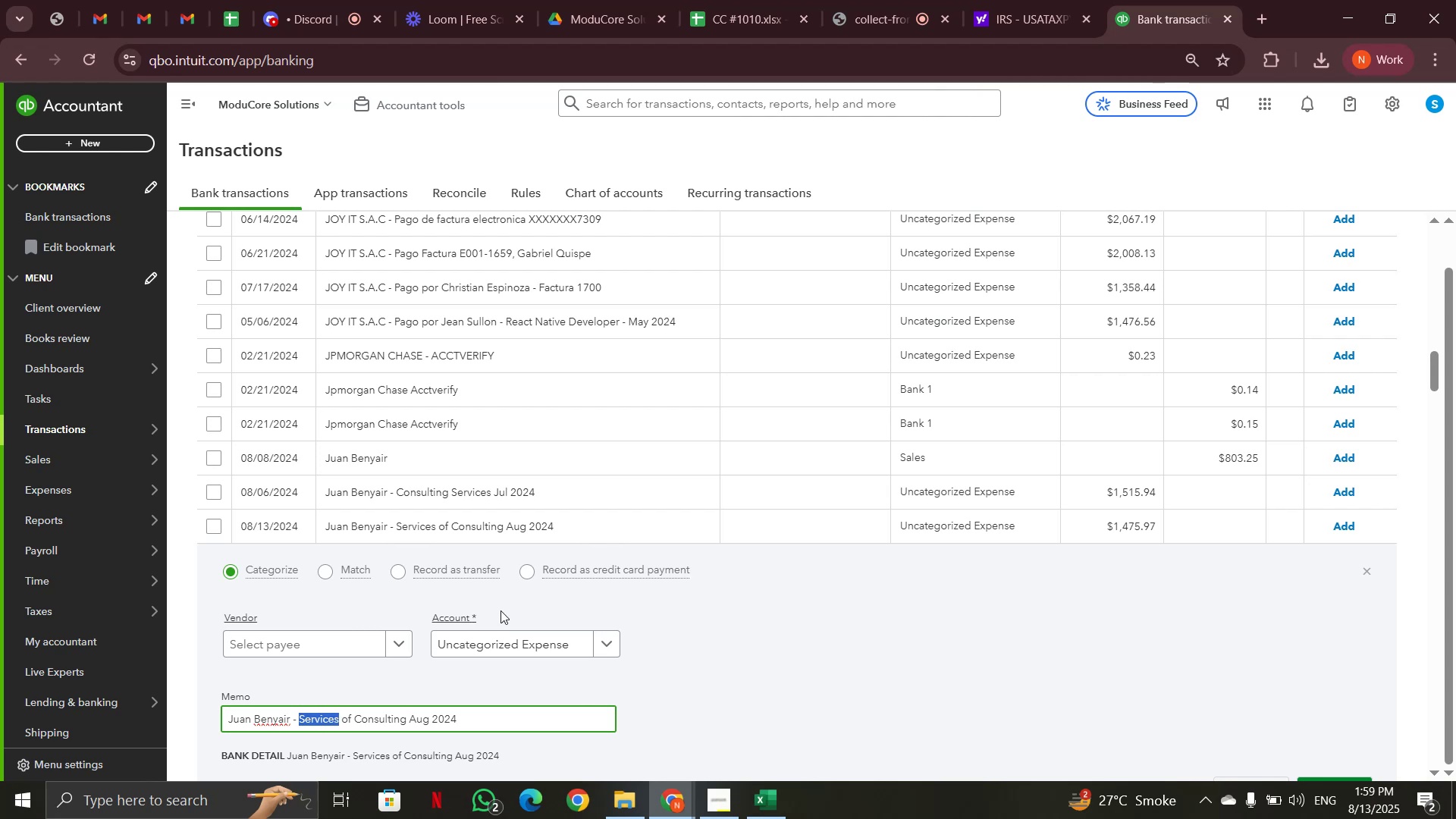 
scroll: coordinate [507, 602], scroll_direction: up, amount: 20.0
 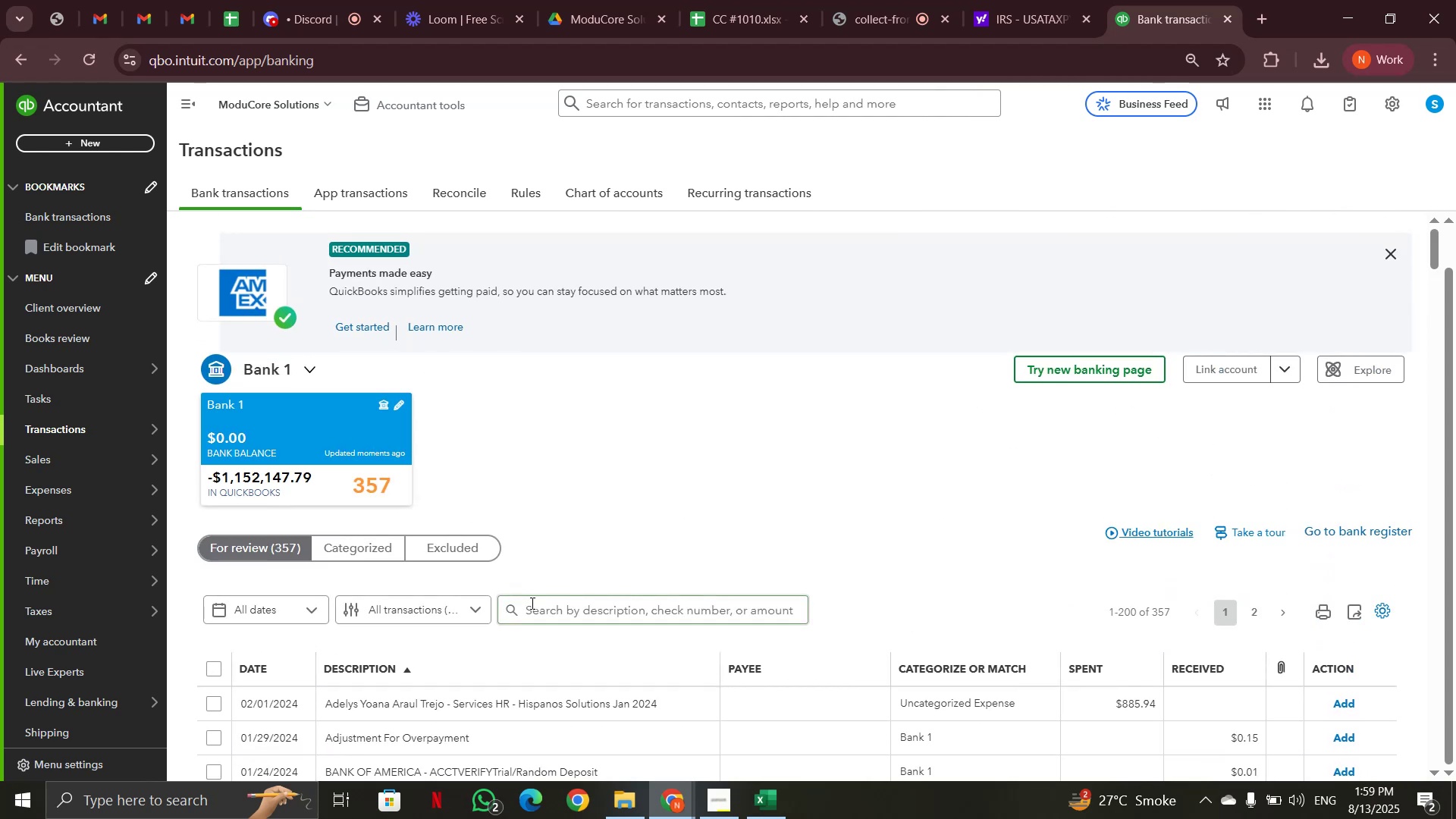 
left_click([544, 603])
 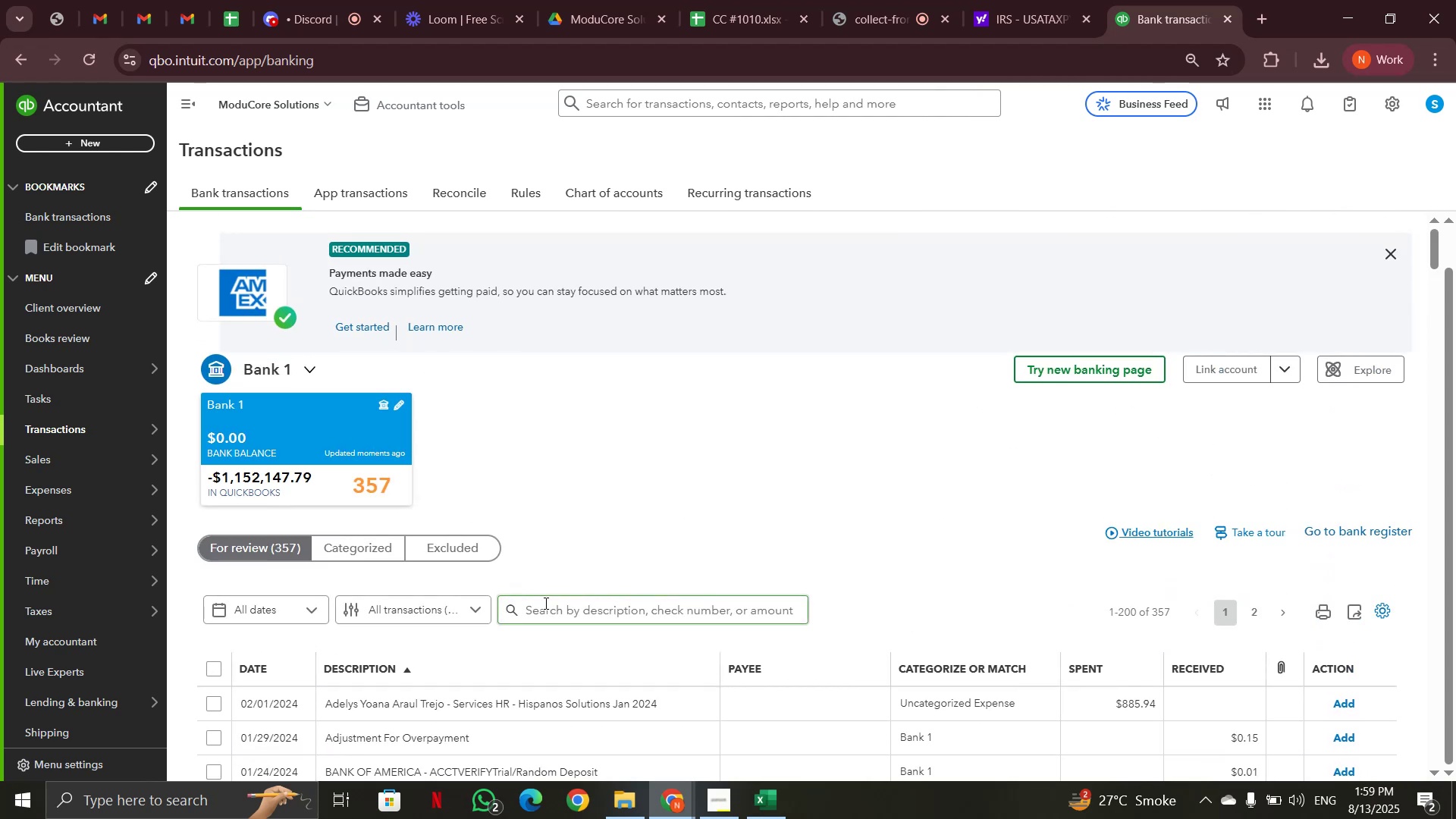 
key(Control+V)
 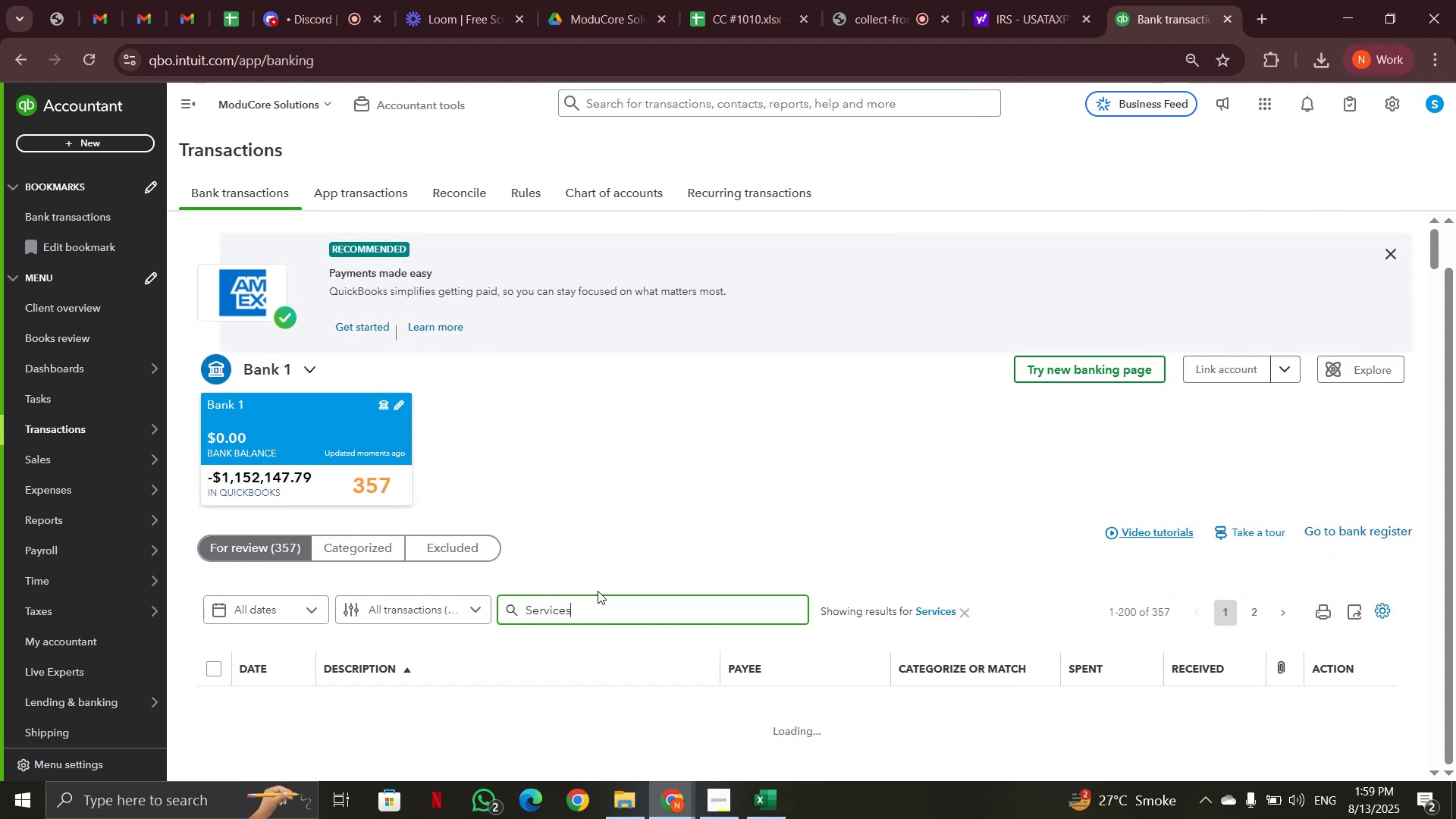 
scroll: coordinate [708, 482], scroll_direction: down, amount: 2.0
 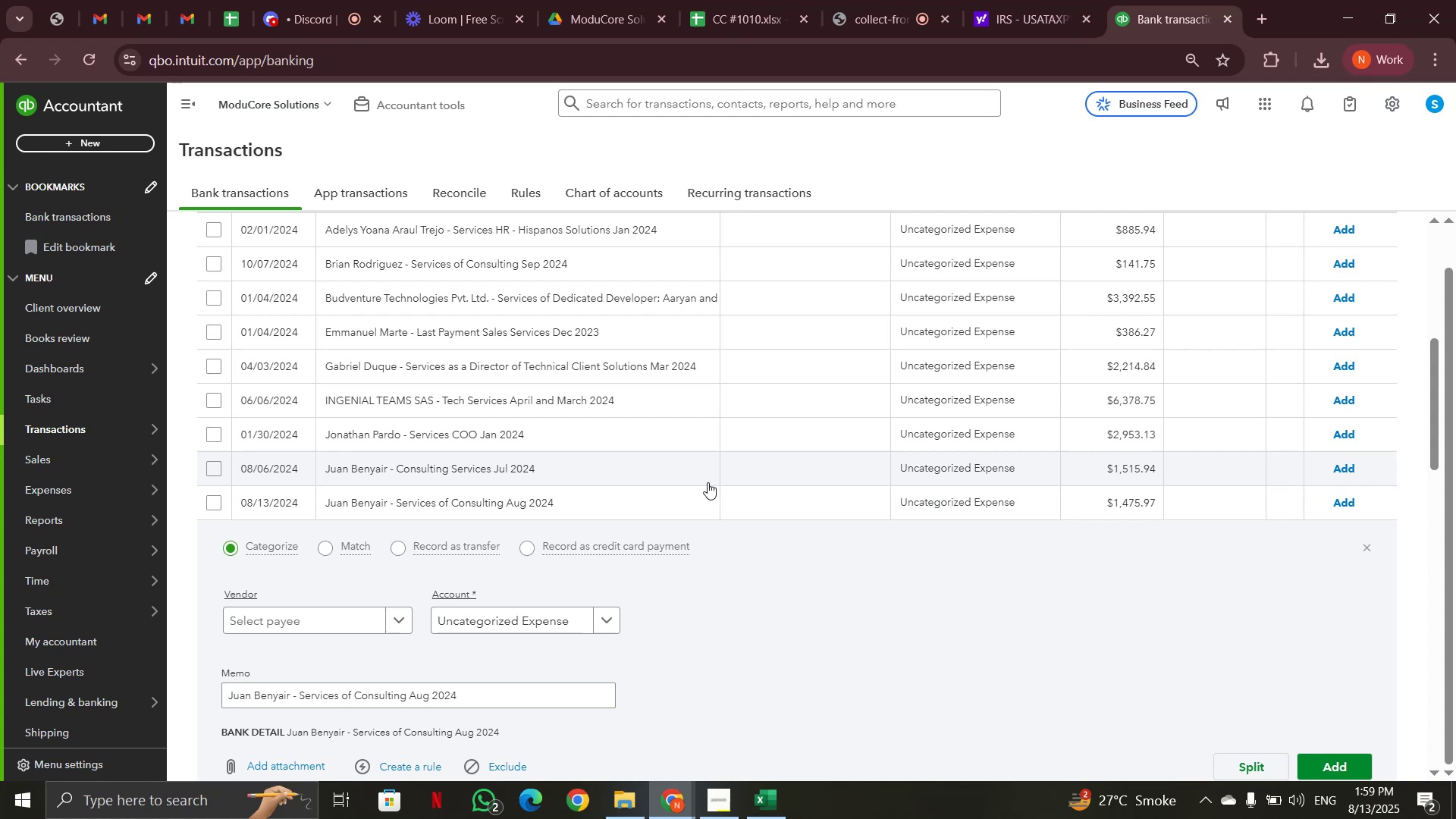 
scroll: coordinate [708, 482], scroll_direction: up, amount: 4.0
 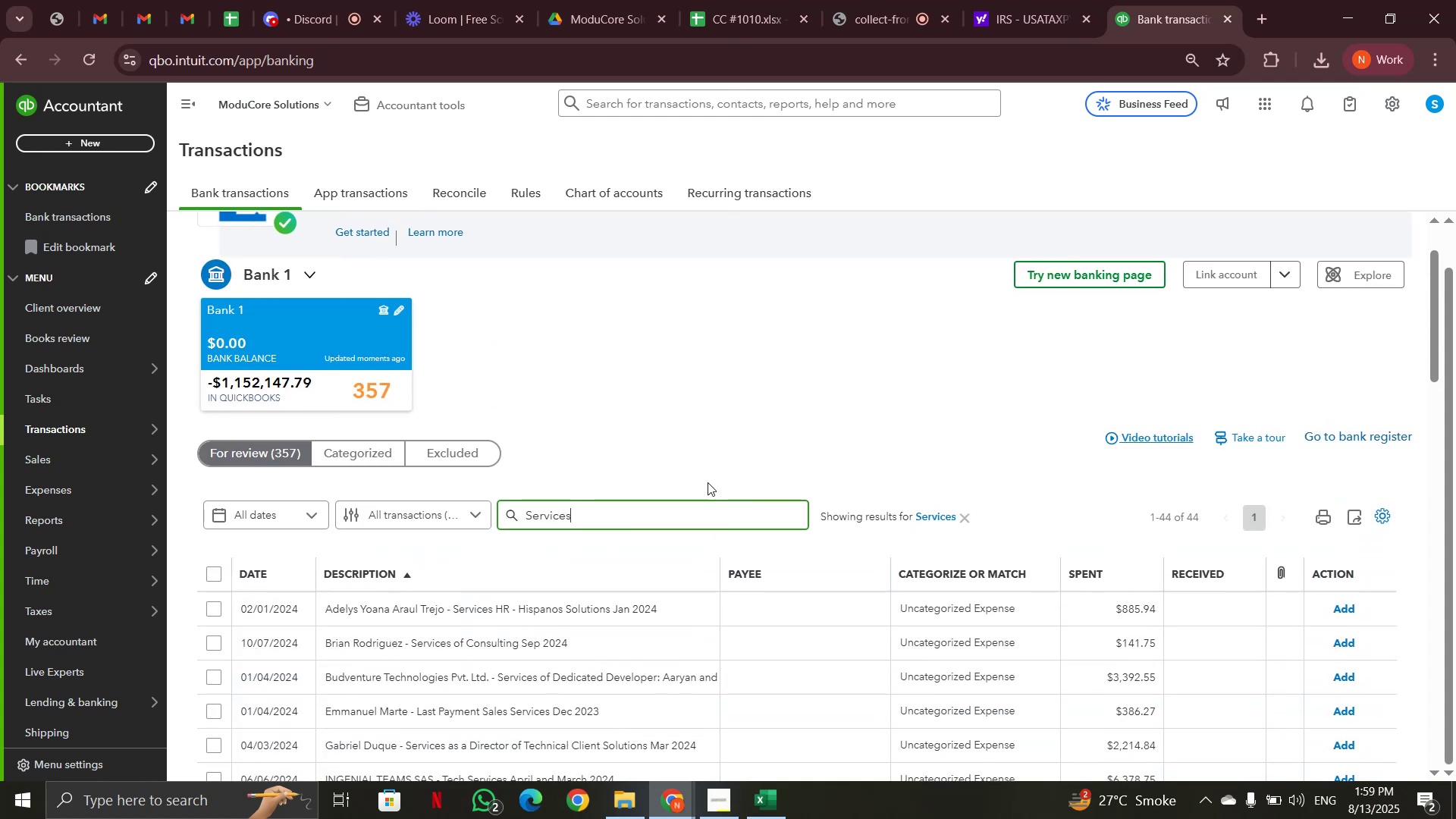 
scroll: coordinate [708, 482], scroll_direction: down, amount: 1.0
 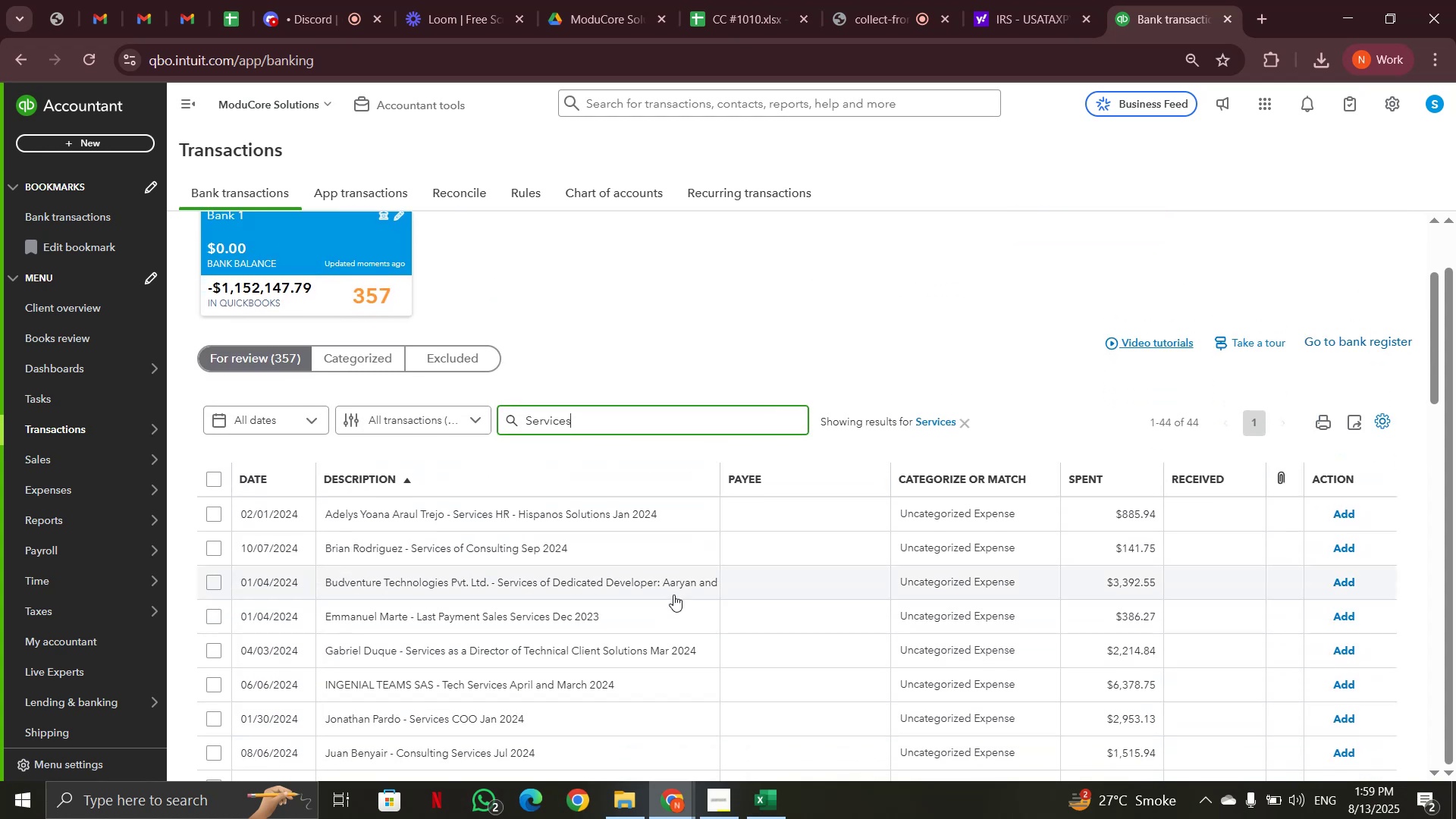 
wait(7.69)
 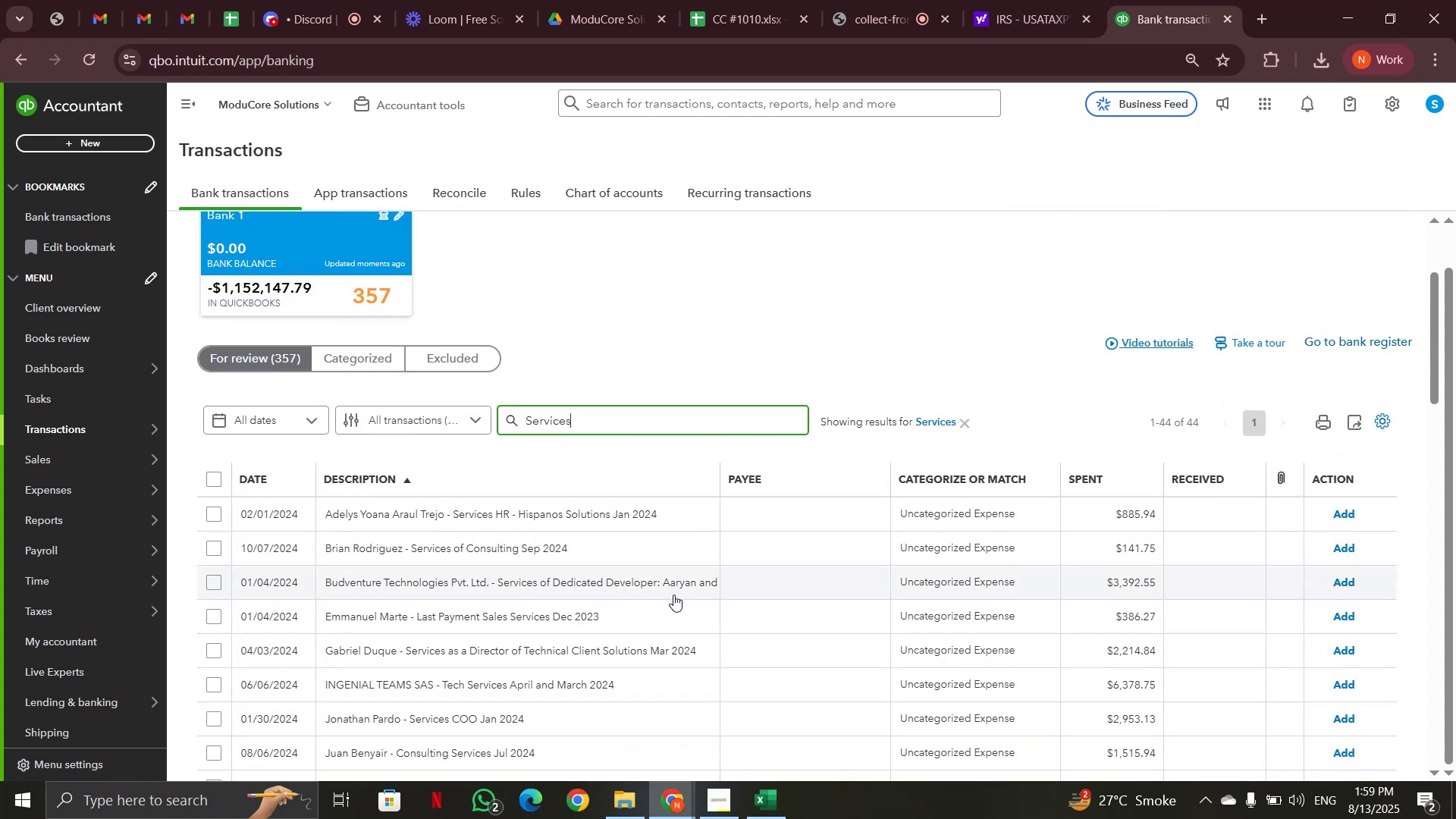 
scroll: coordinate [673, 595], scroll_direction: down, amount: 1.0
 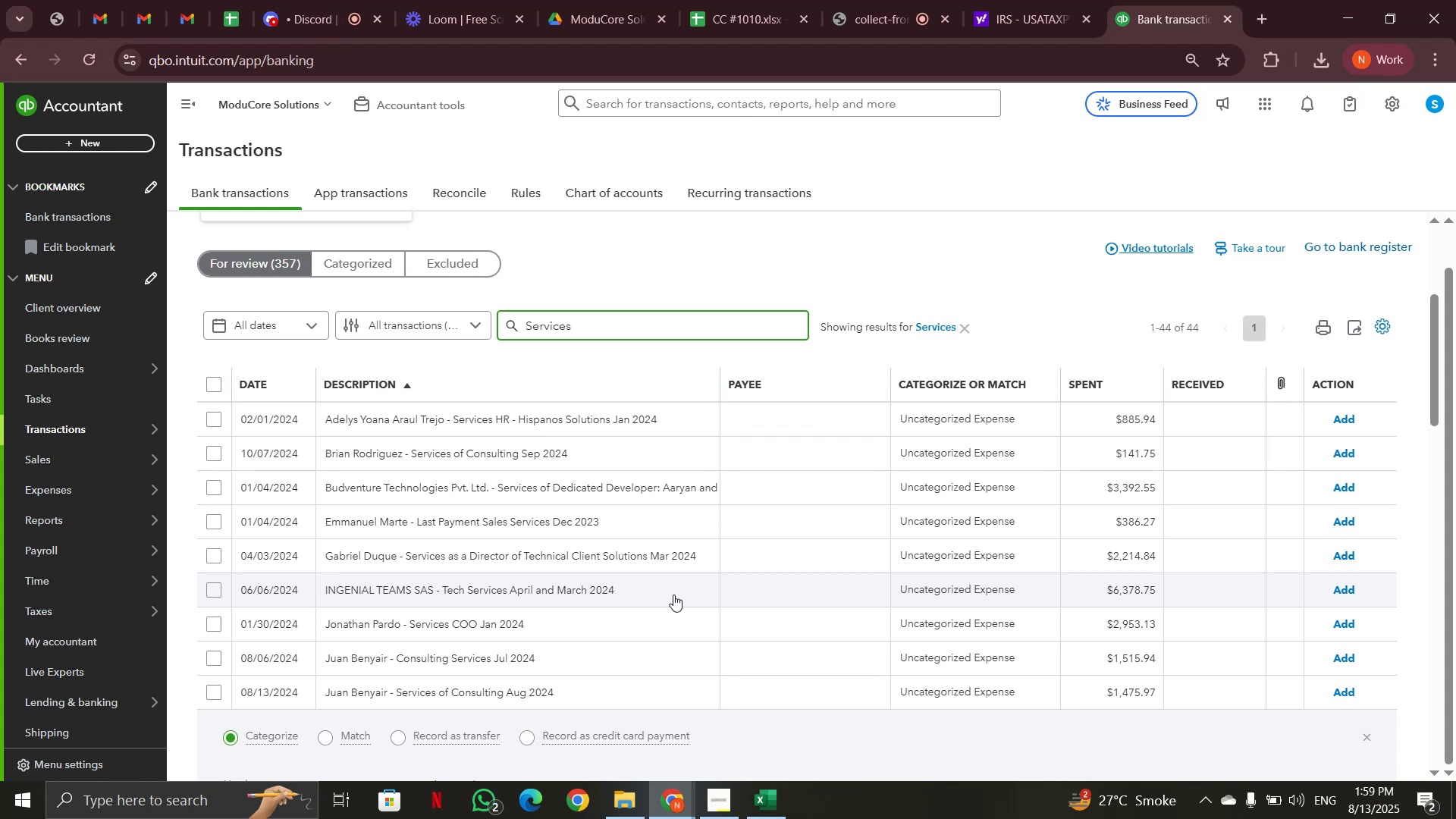 
wait(5.3)
 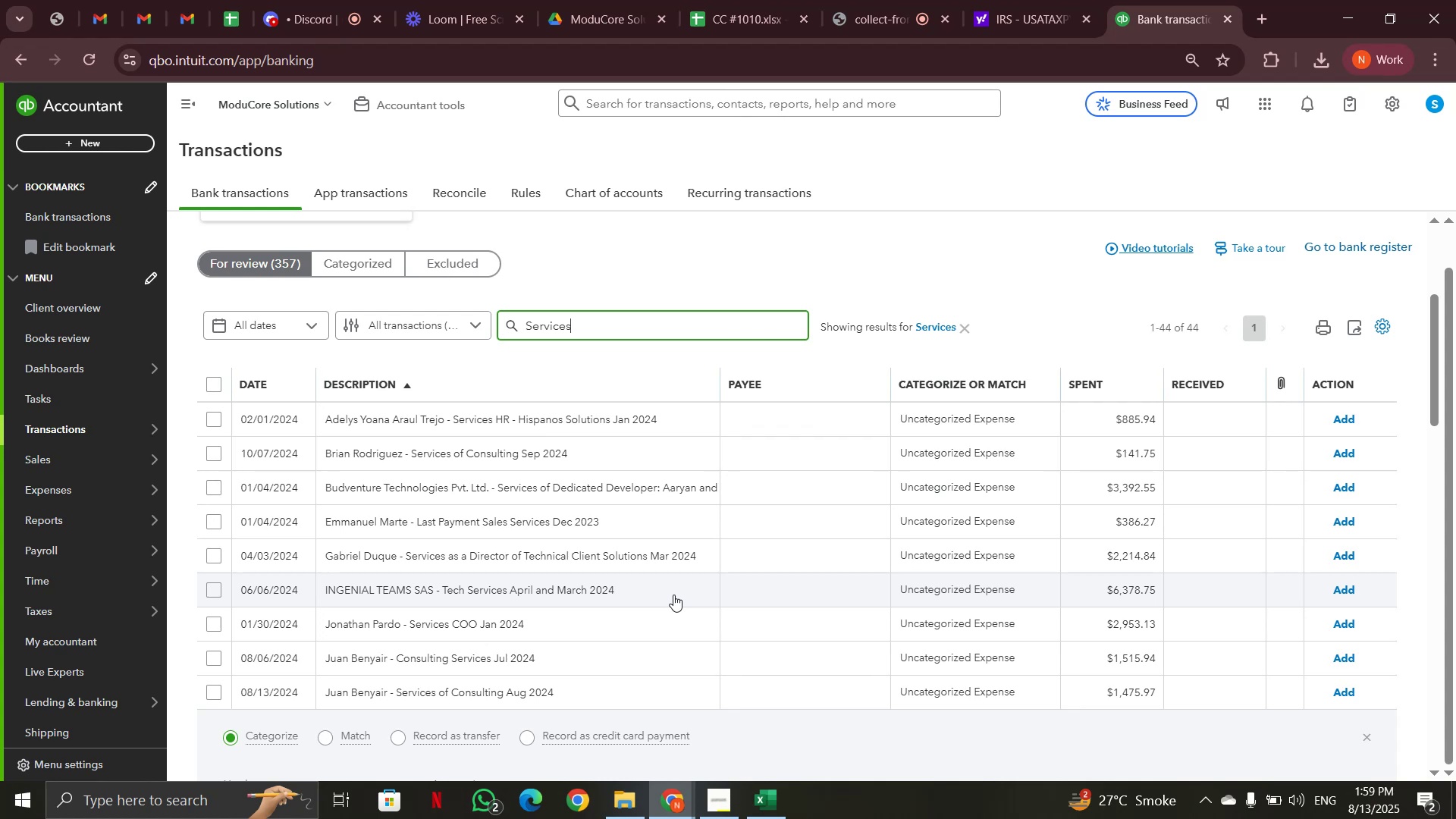 
scroll: coordinate [673, 595], scroll_direction: down, amount: 1.0
 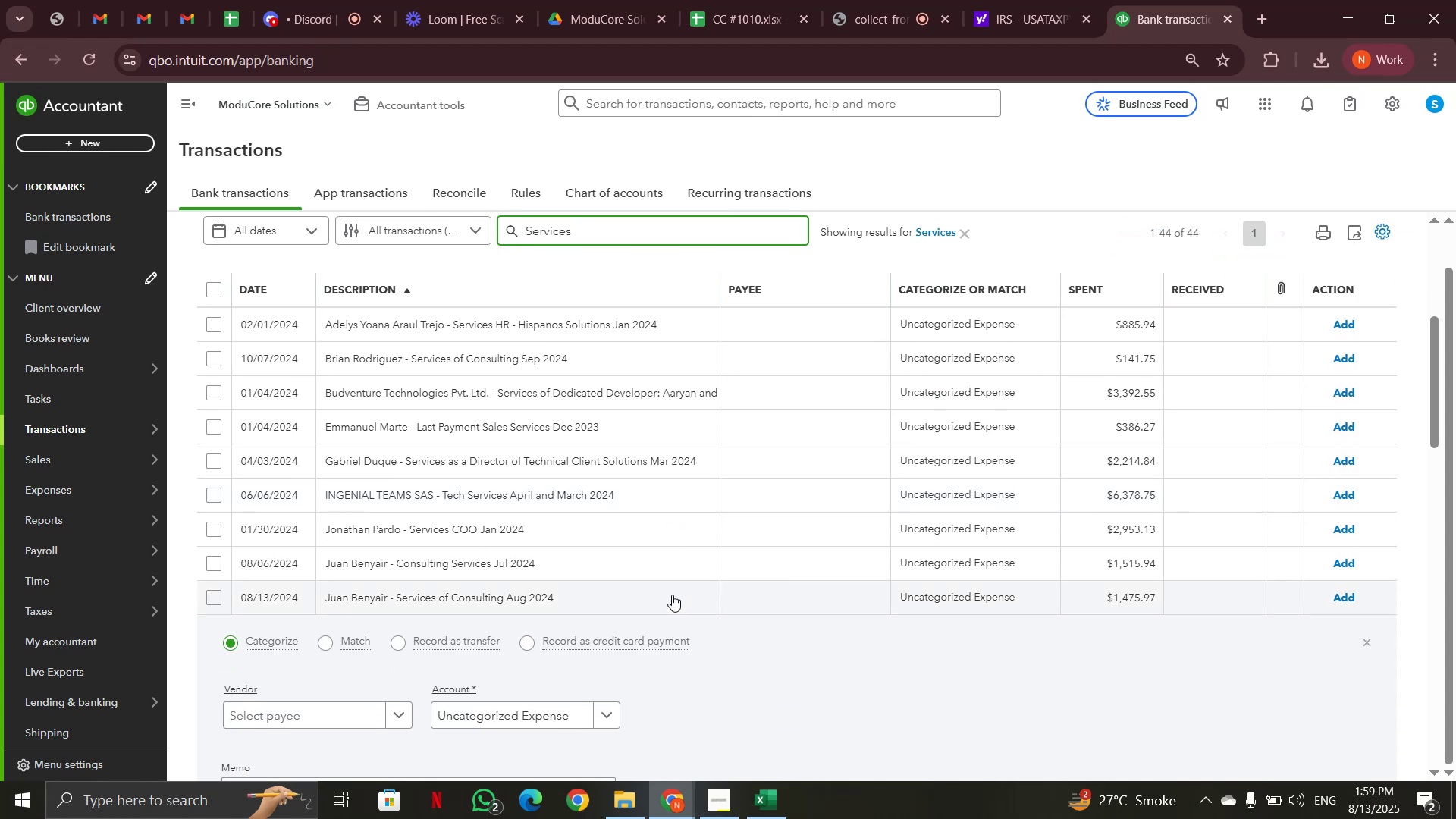 
left_click([672, 595])
 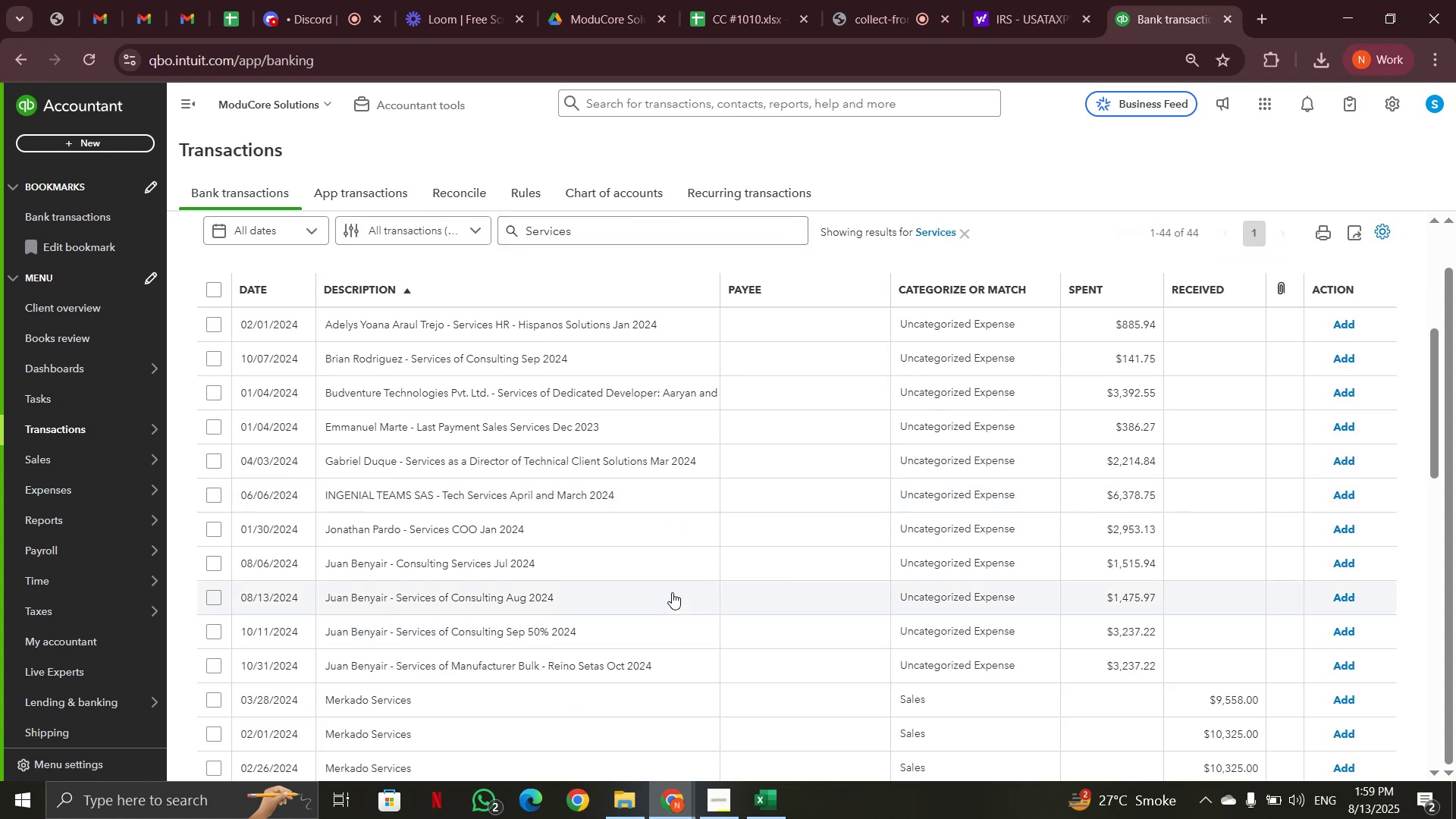 
scroll: coordinate [672, 591], scroll_direction: down, amount: 3.0
 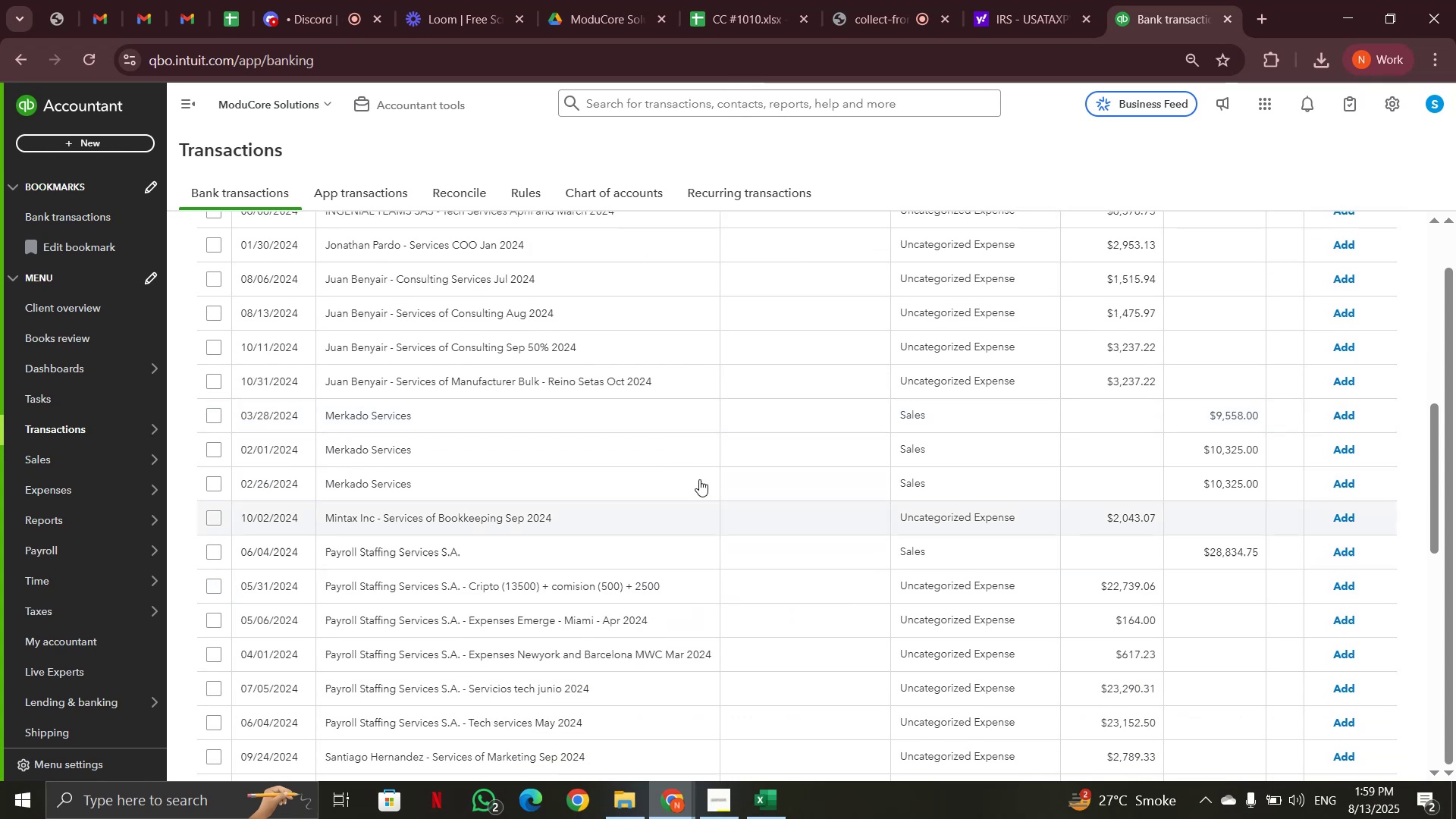 
left_click([1341, 423])
 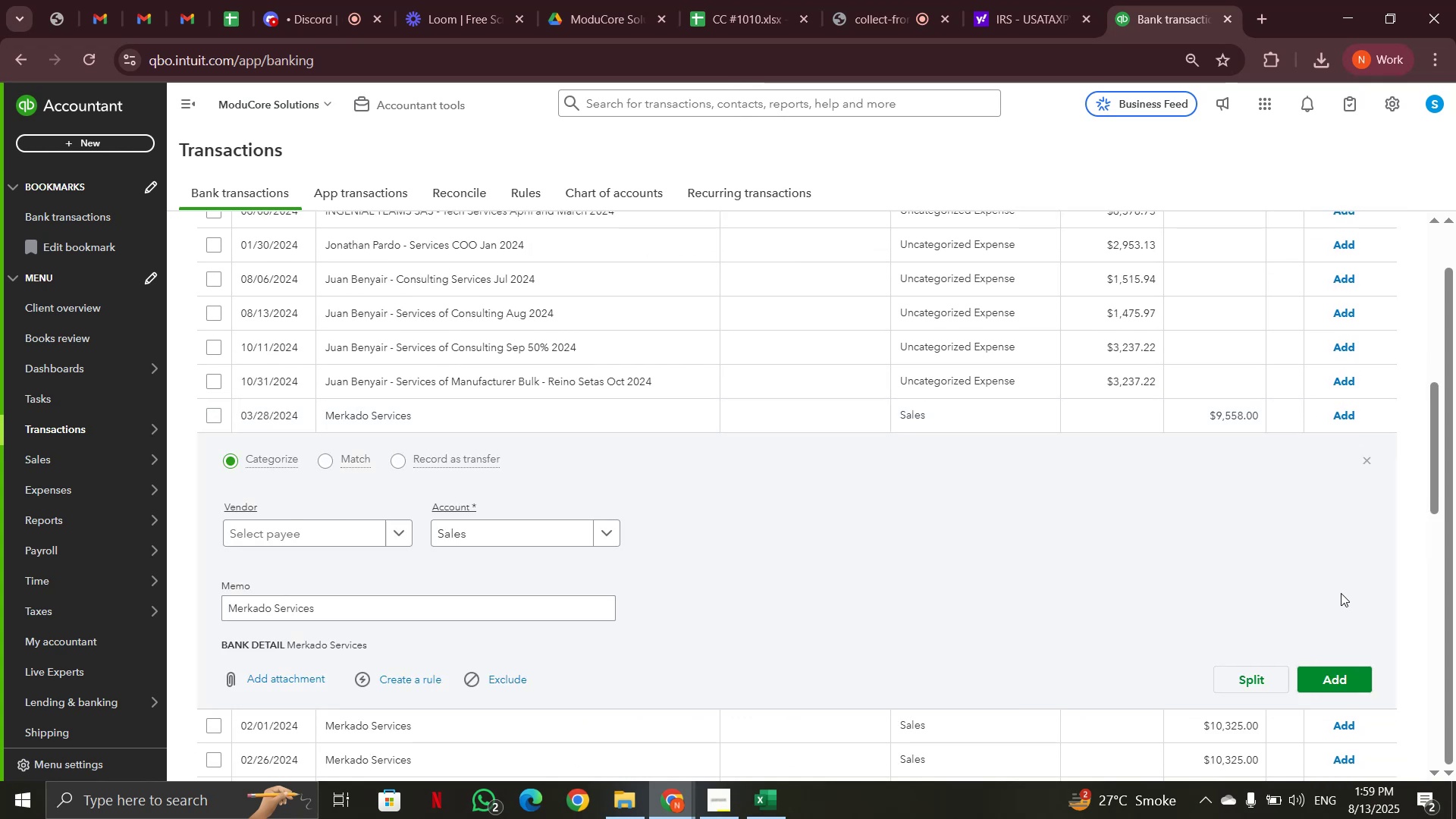 
left_click([1345, 416])
 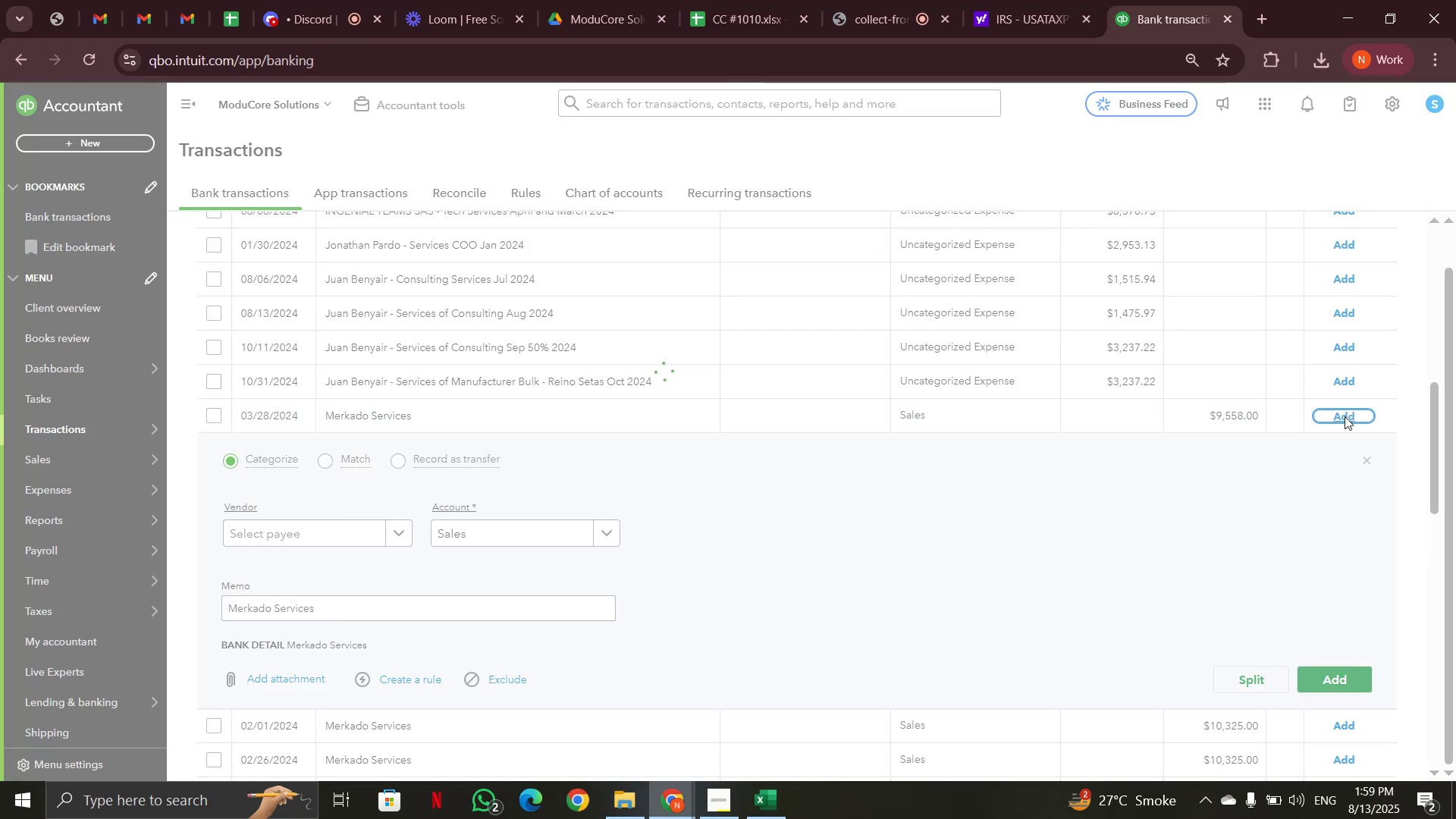 
left_click([1345, 416])
 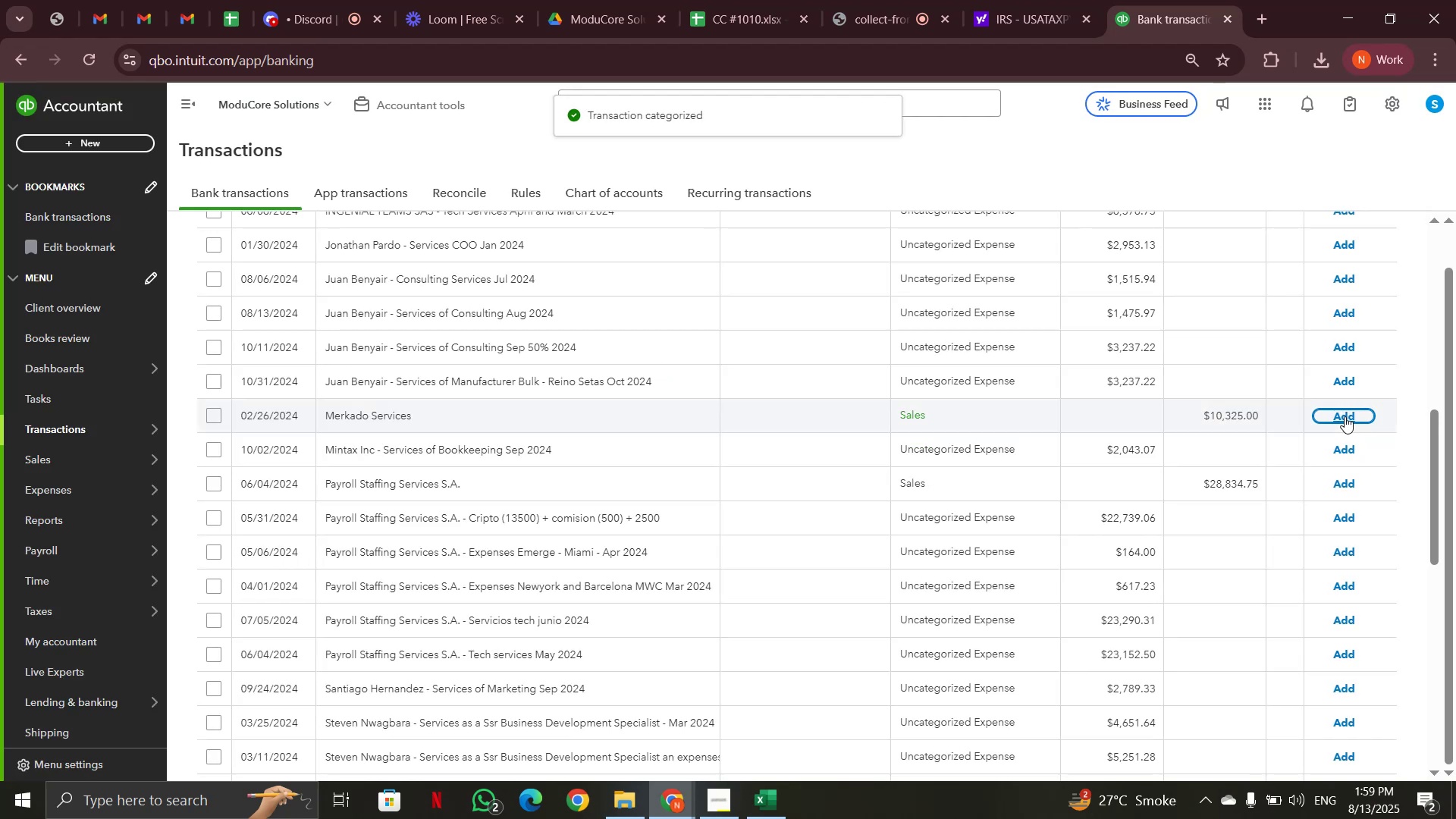 
left_click([1345, 416])
 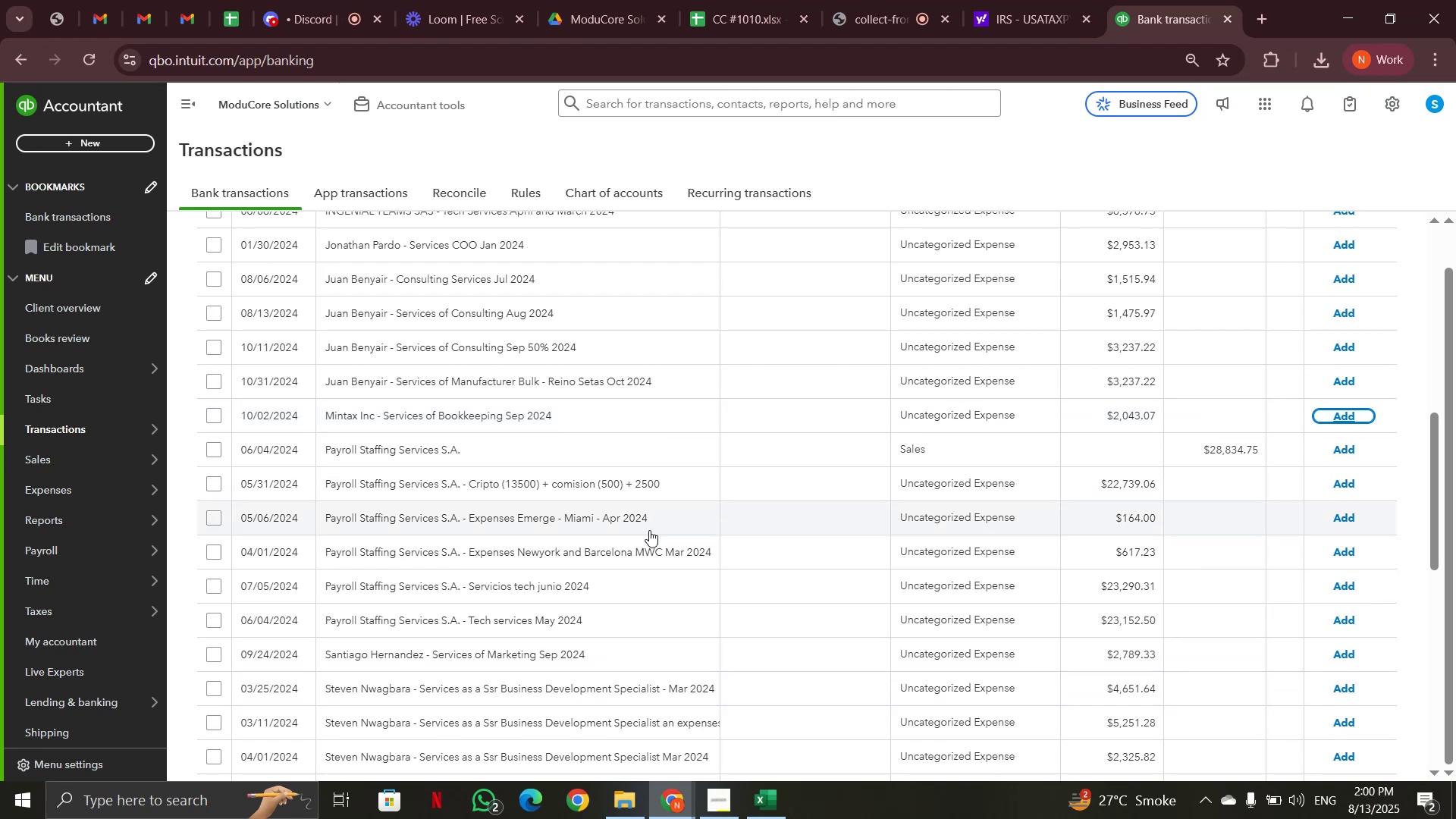 
wait(17.52)
 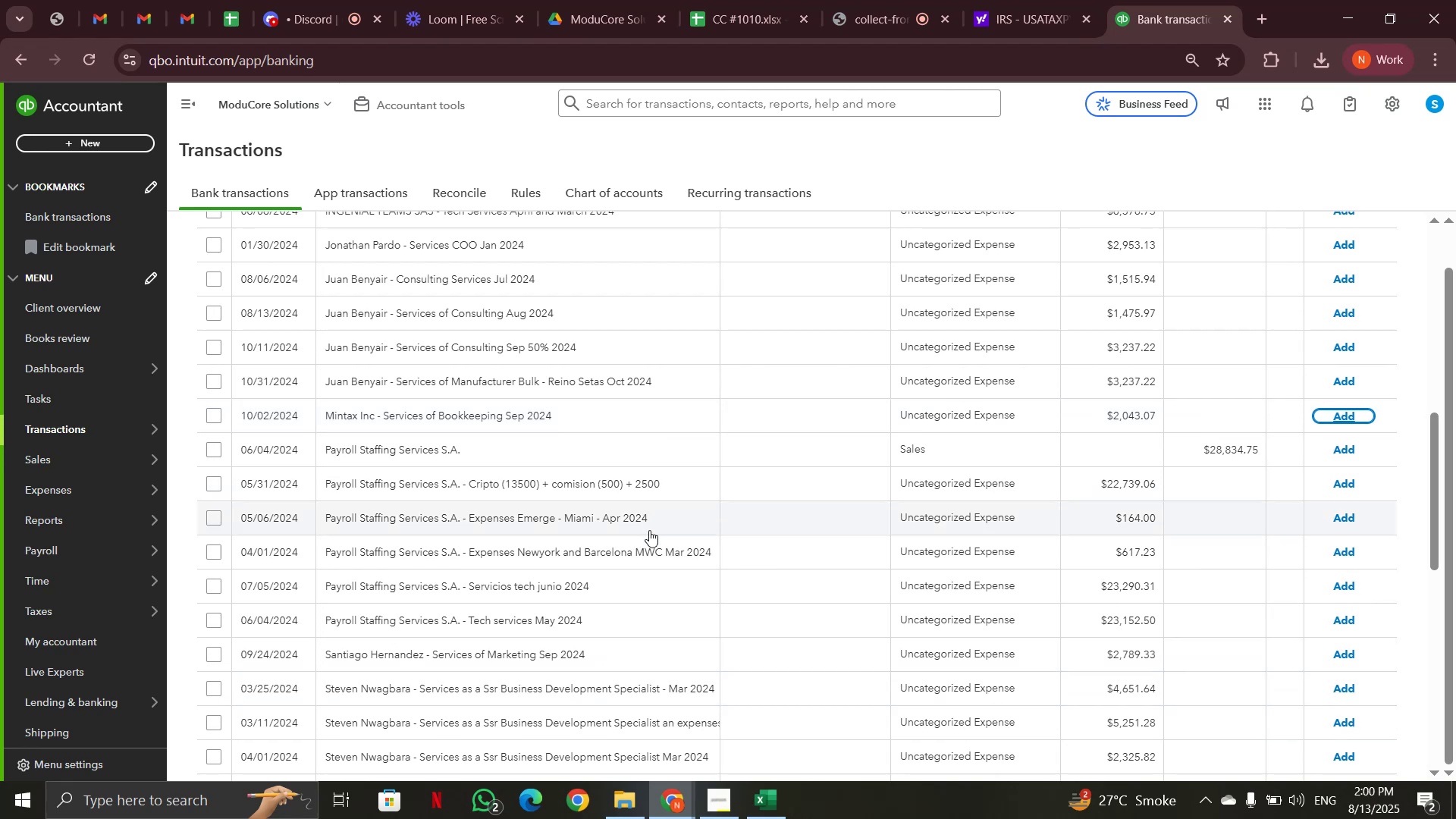 
scroll: coordinate [649, 530], scroll_direction: down, amount: 4.0
 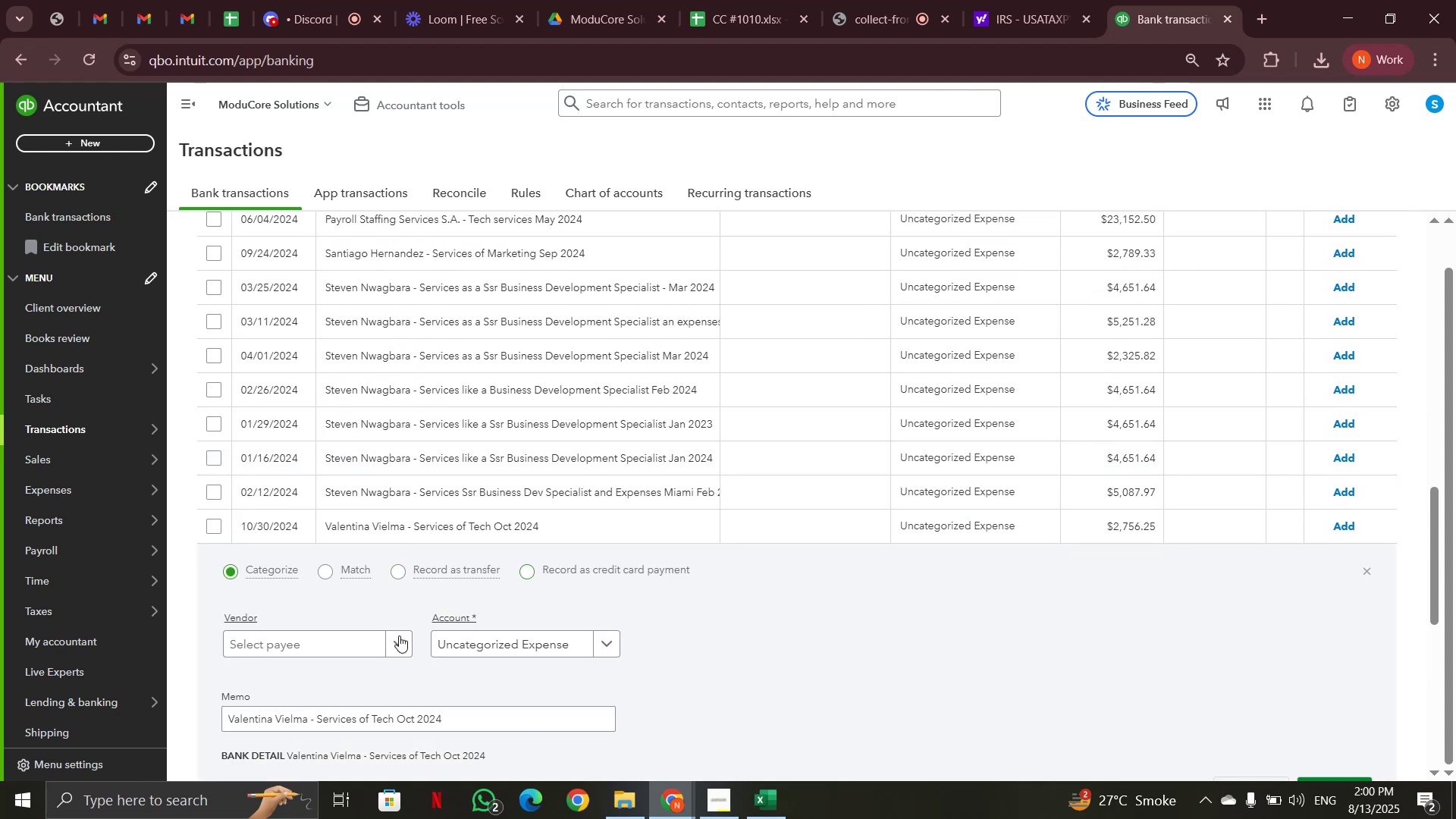 
wait(5.78)
 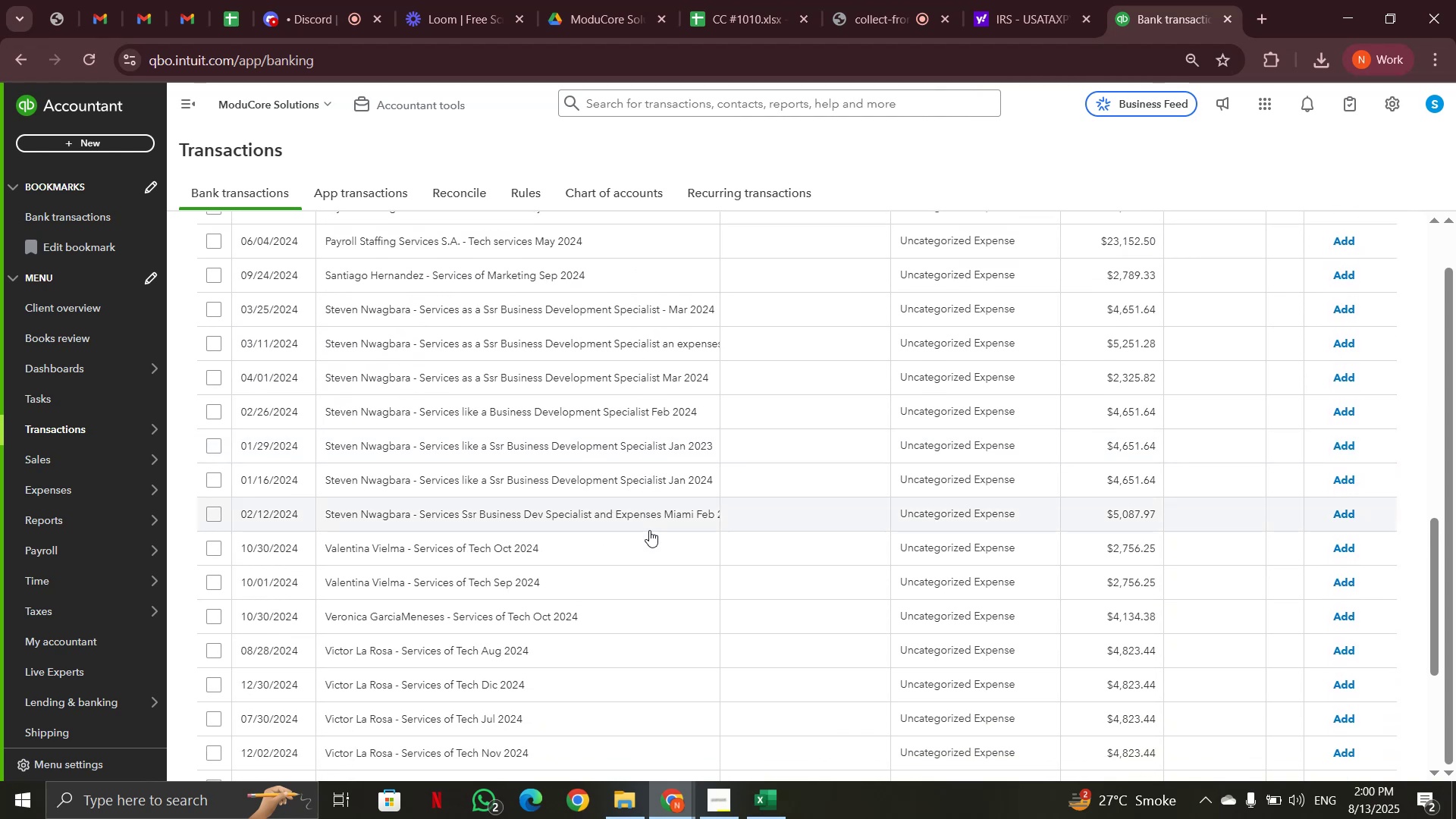 
left_click_drag(start_coordinate=[318, 718], to_coordinate=[392, 717])
 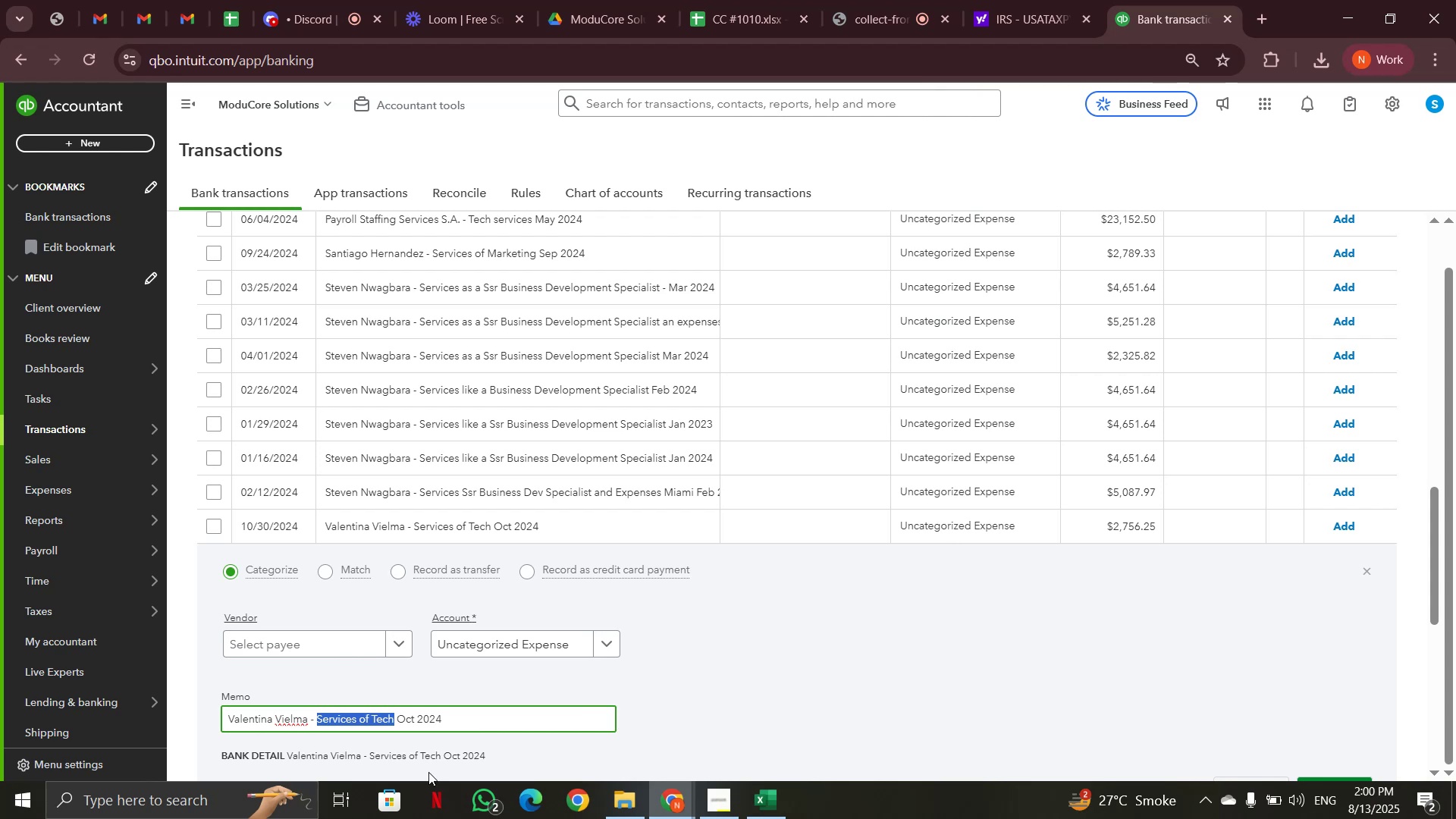 
key(Control+C)
 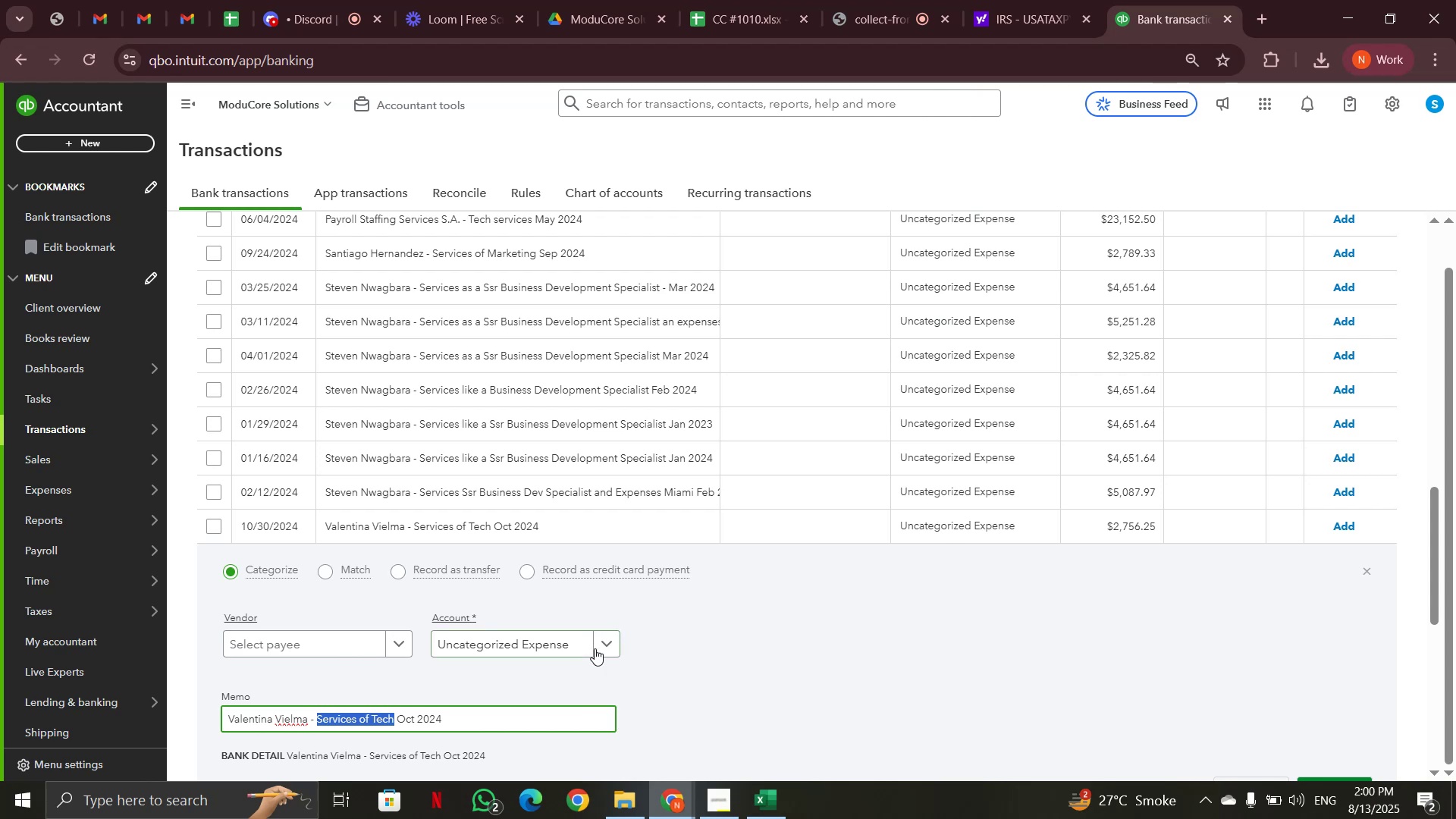 
scroll: coordinate [597, 648], scroll_direction: up, amount: 14.0
 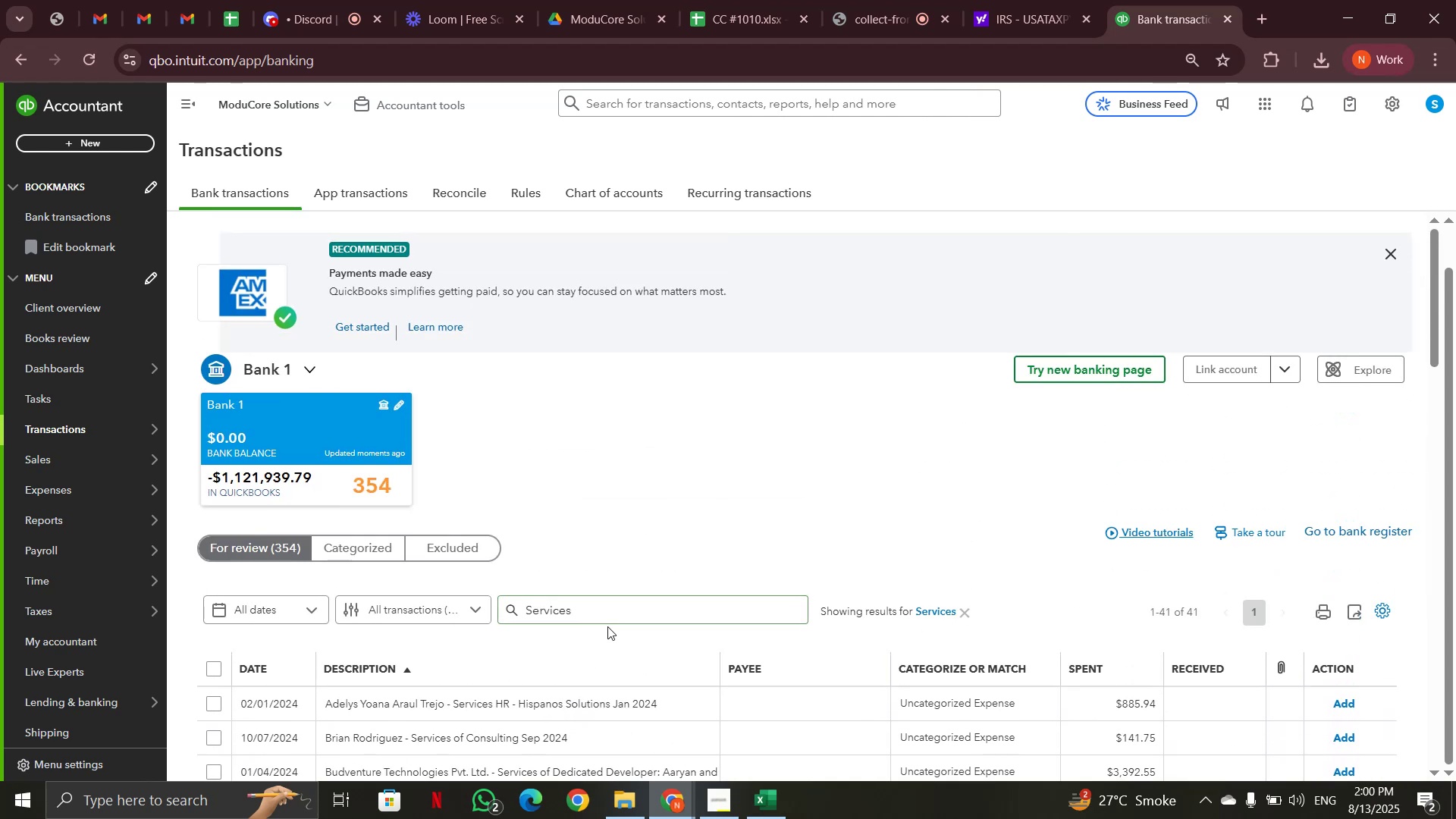 
left_click_drag(start_coordinate=[601, 609], to_coordinate=[522, 615])
 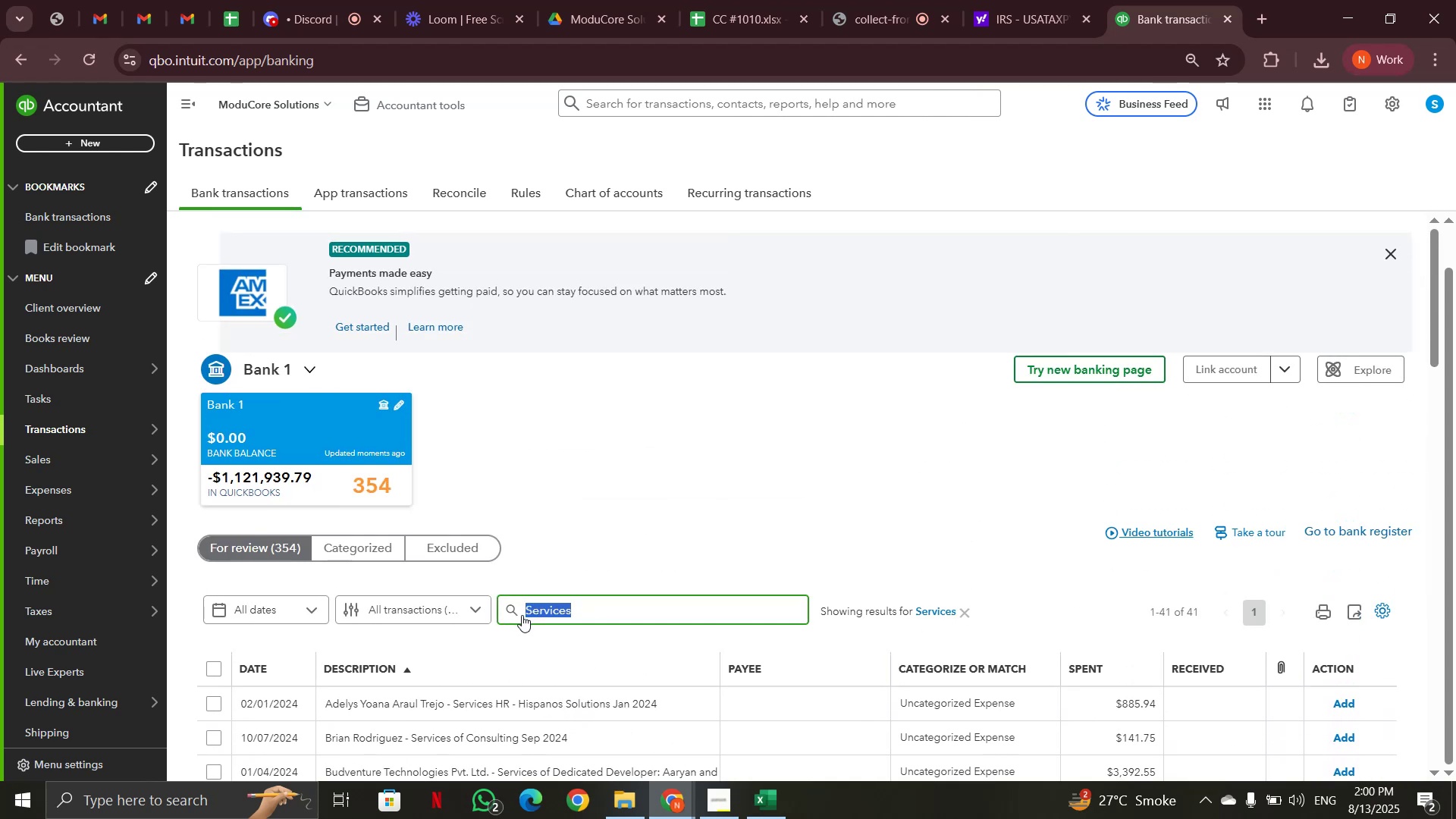 
key(Control+V)
 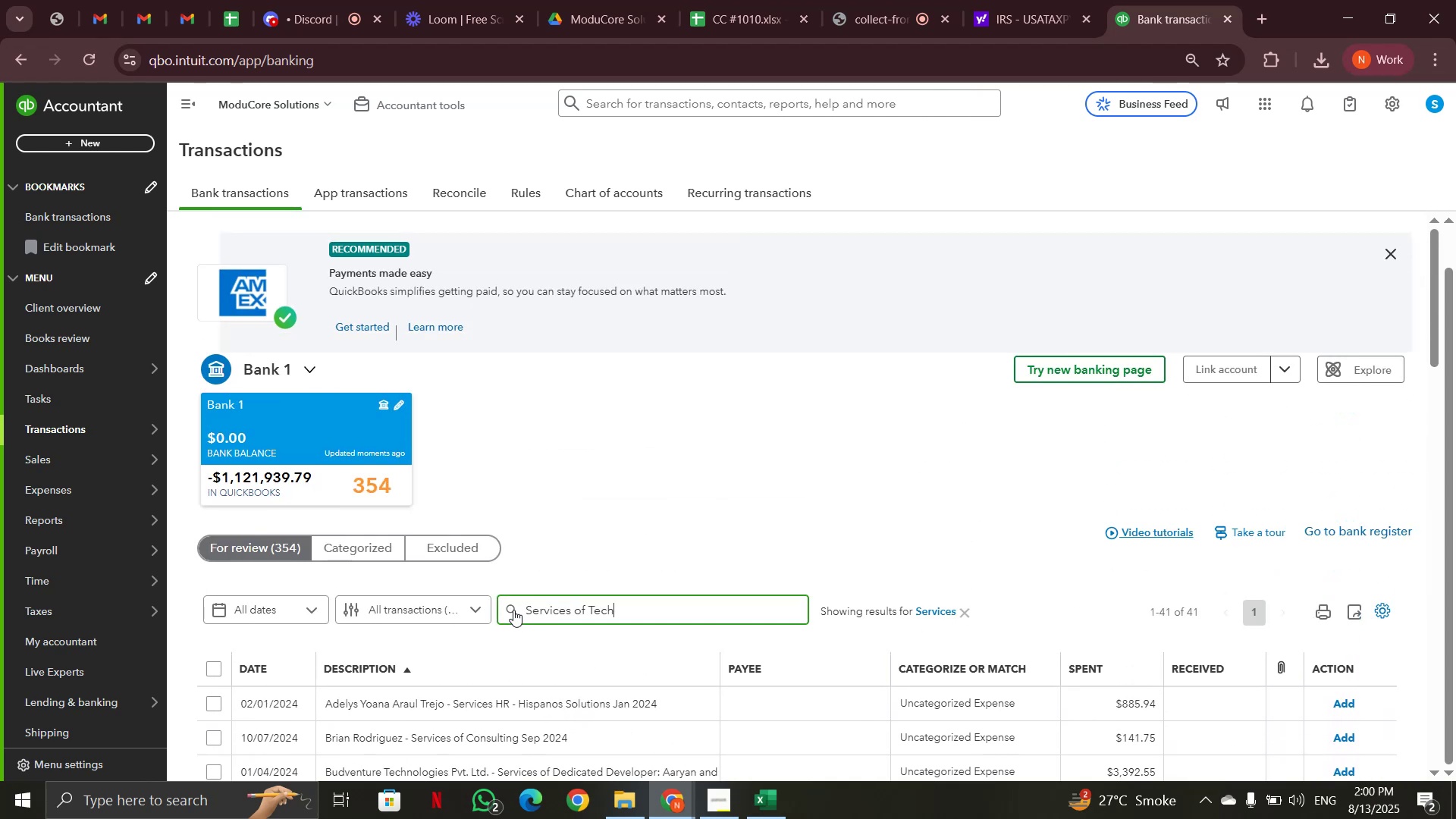 
left_click([513, 610])
 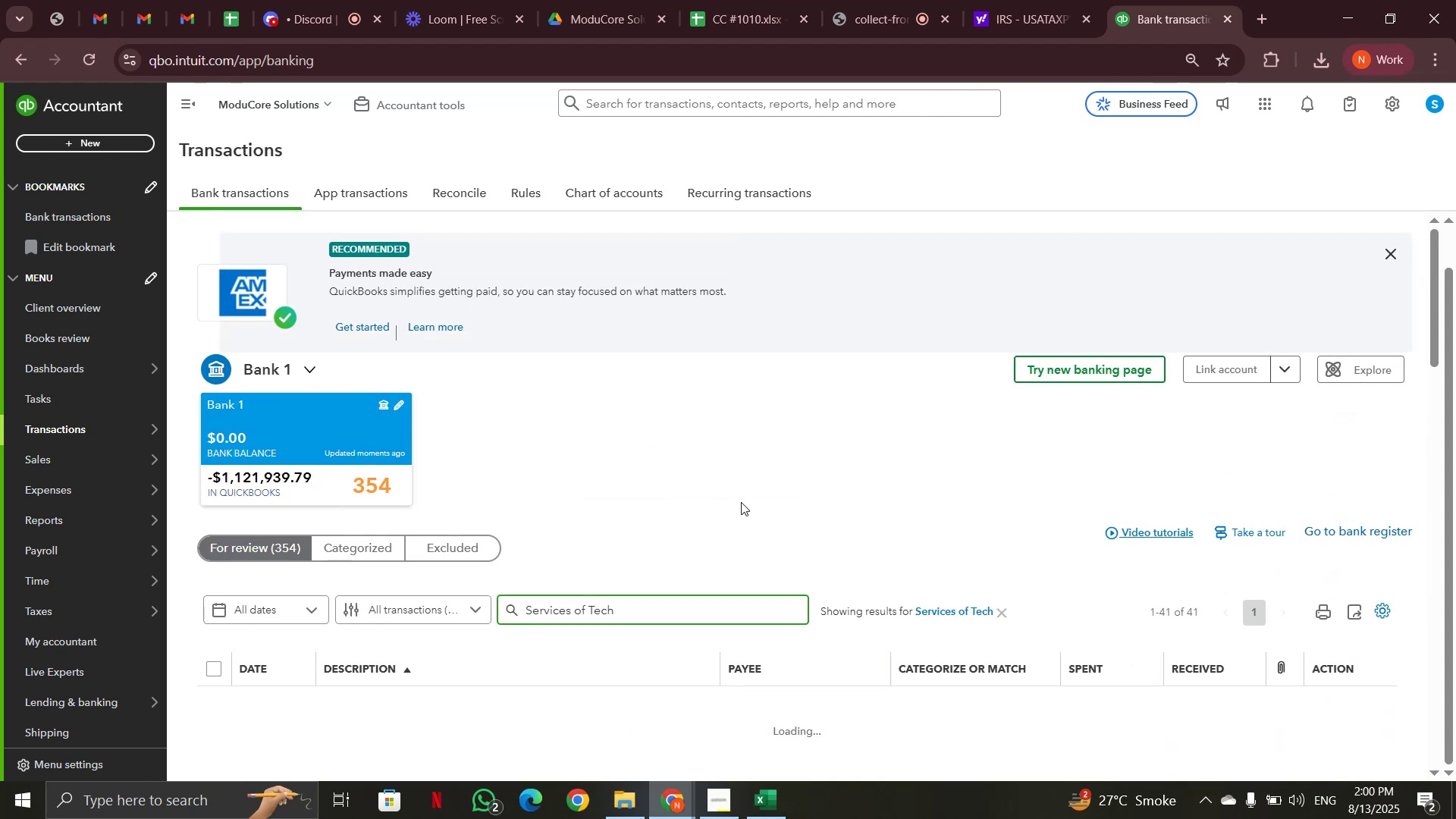 
scroll: coordinate [741, 502], scroll_direction: down, amount: 2.0
 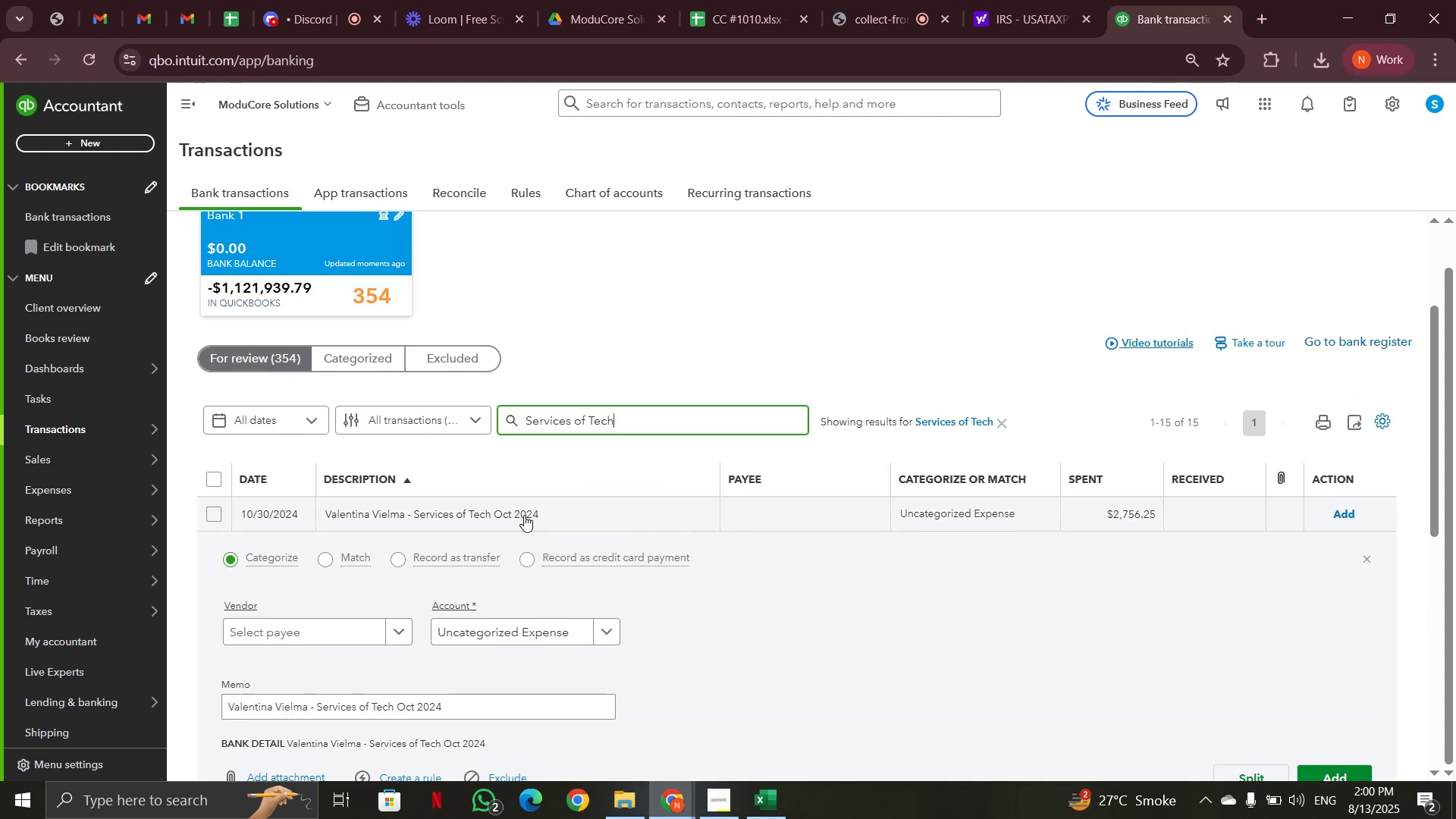 
left_click([576, 509])
 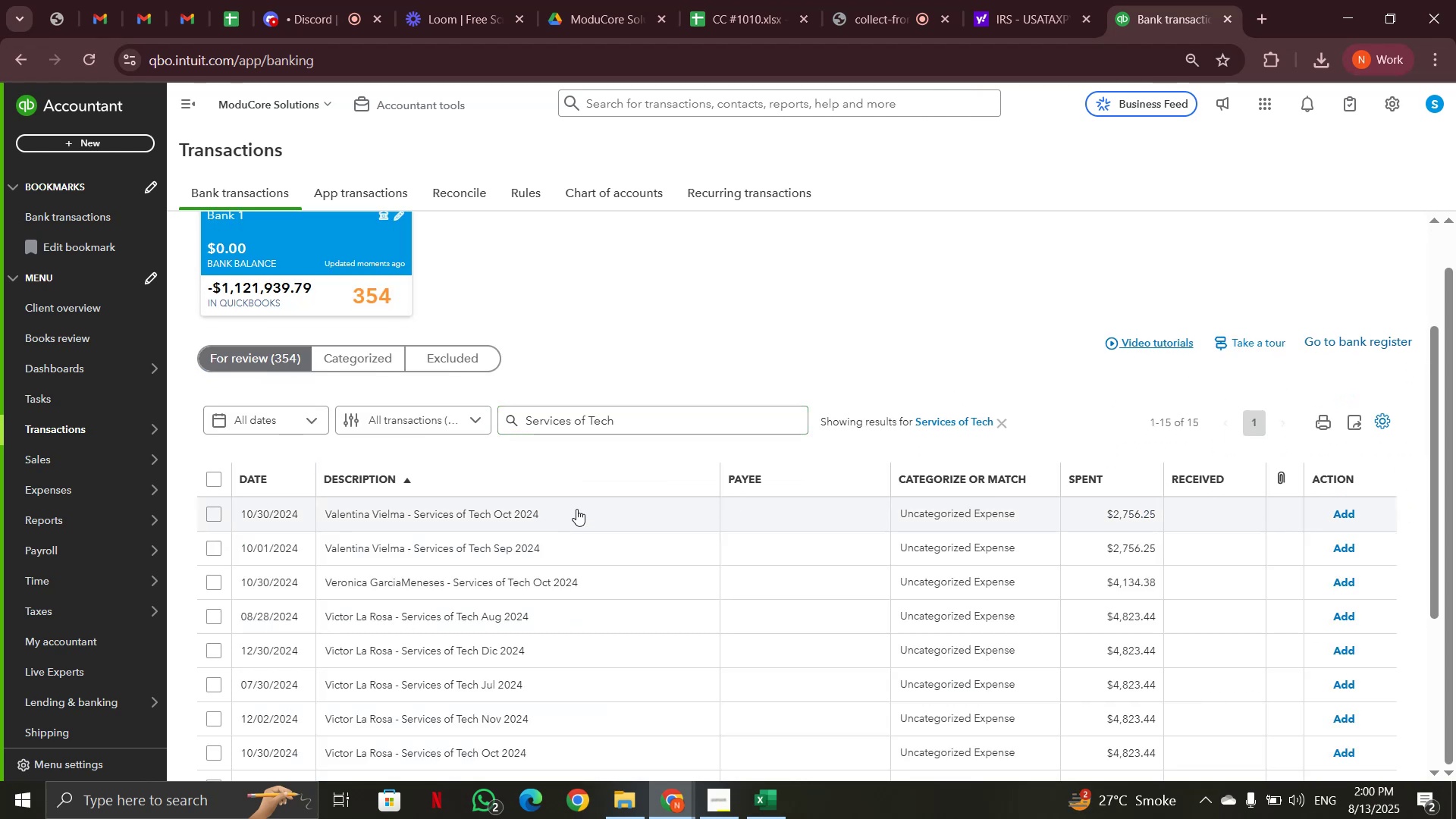 
scroll: coordinate [577, 515], scroll_direction: down, amount: 5.0
 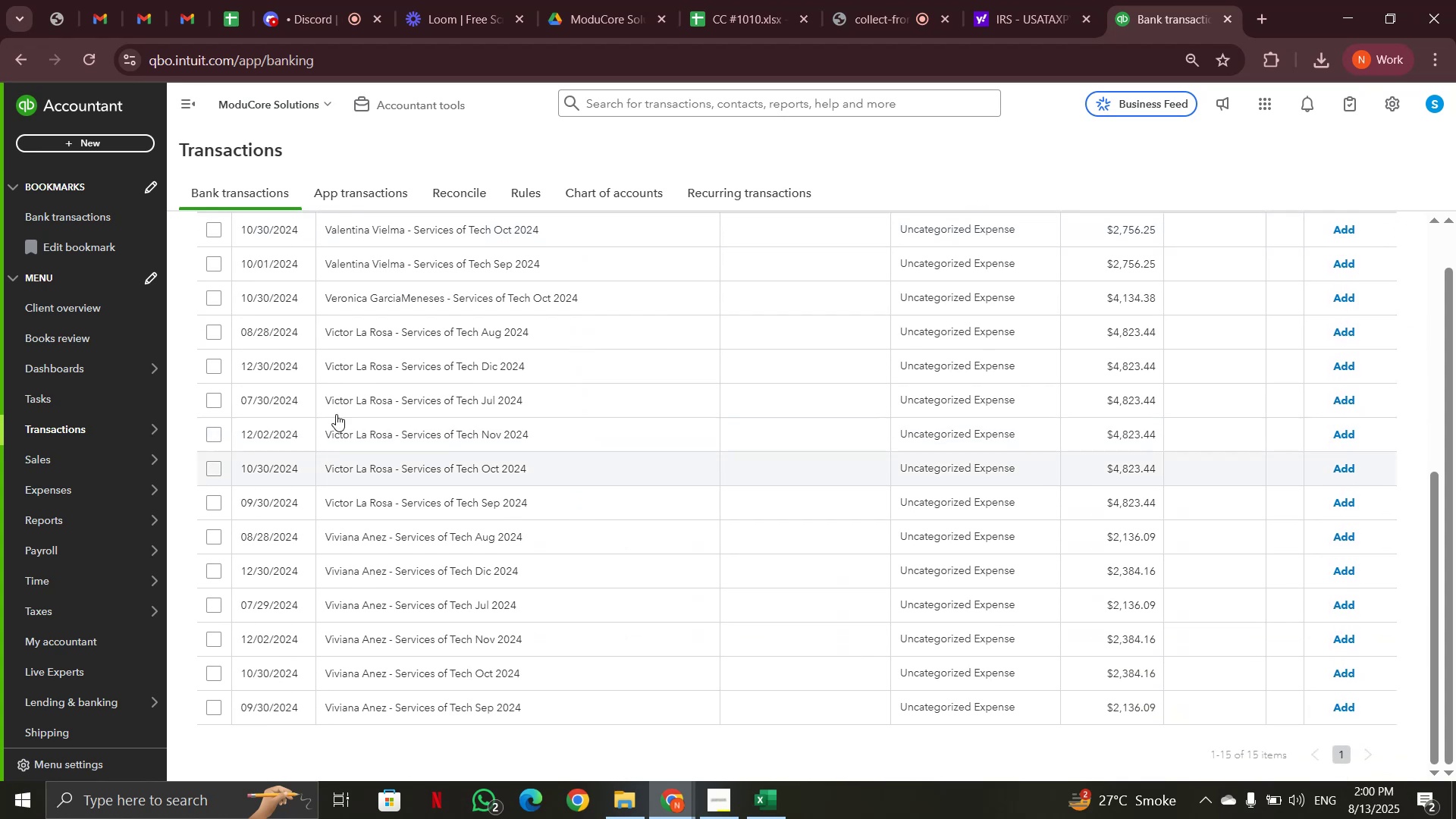 
scroll: coordinate [326, 391], scroll_direction: up, amount: 2.0
 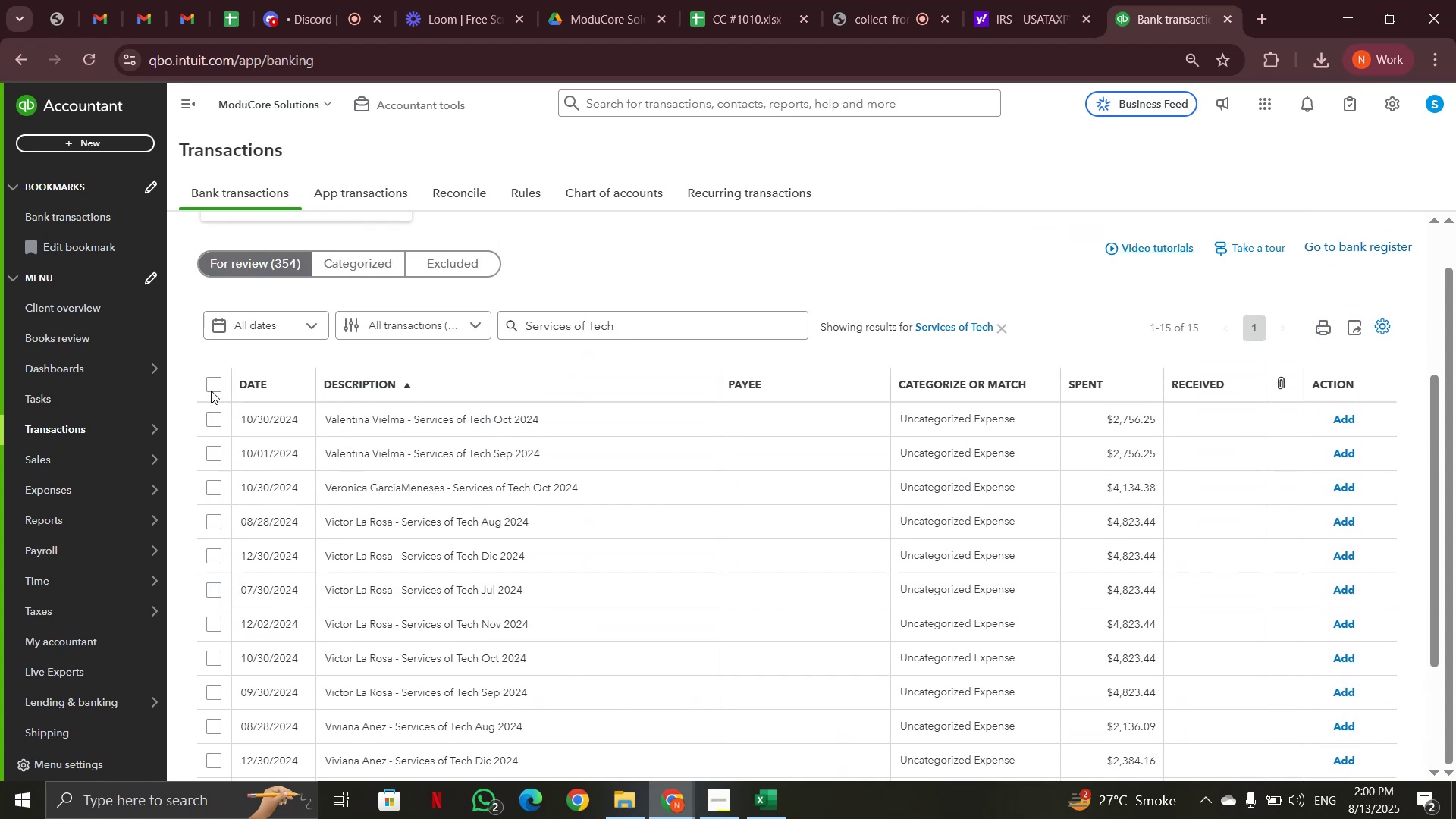 
left_click([212, 388])
 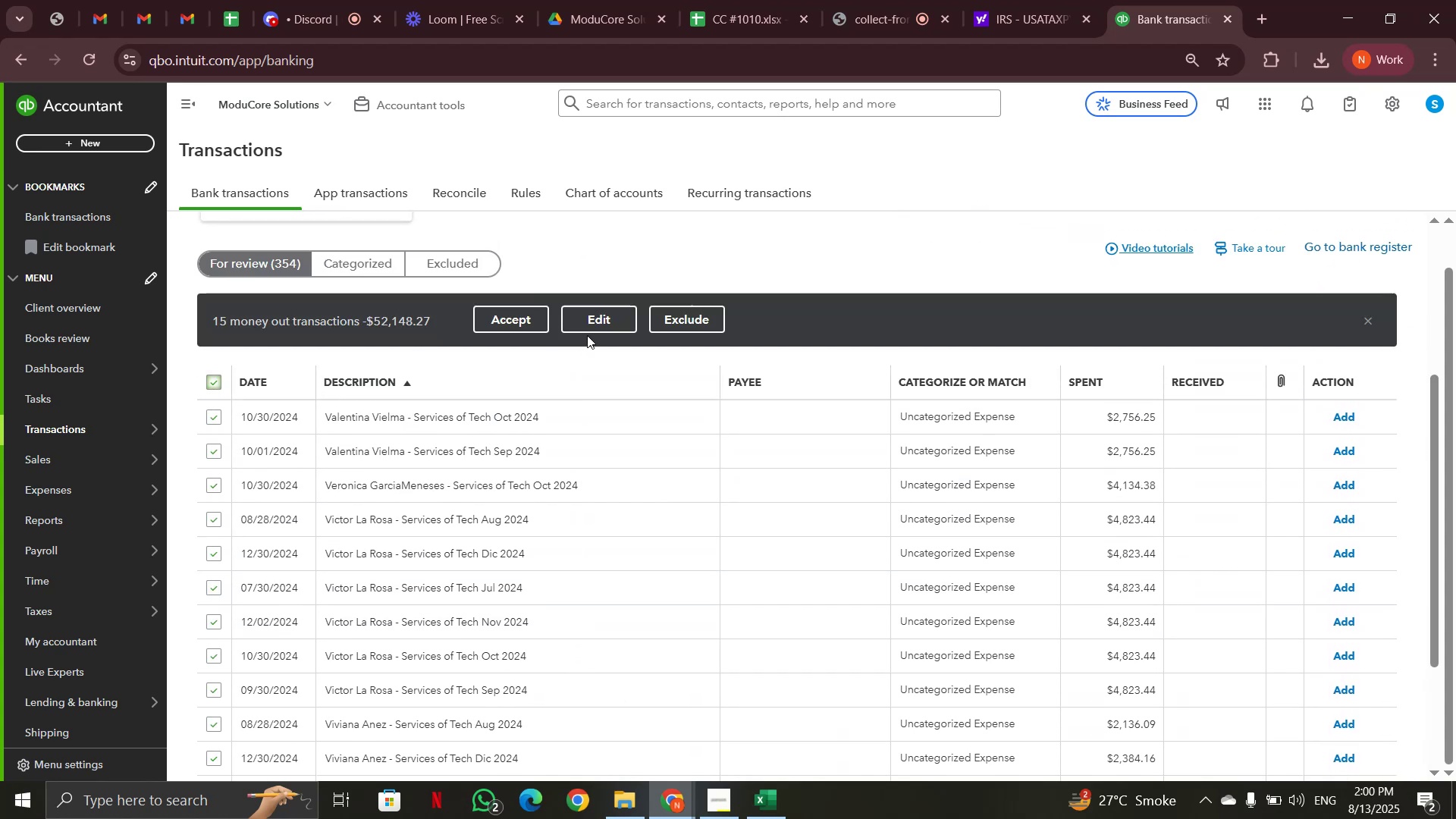 
left_click([604, 325])
 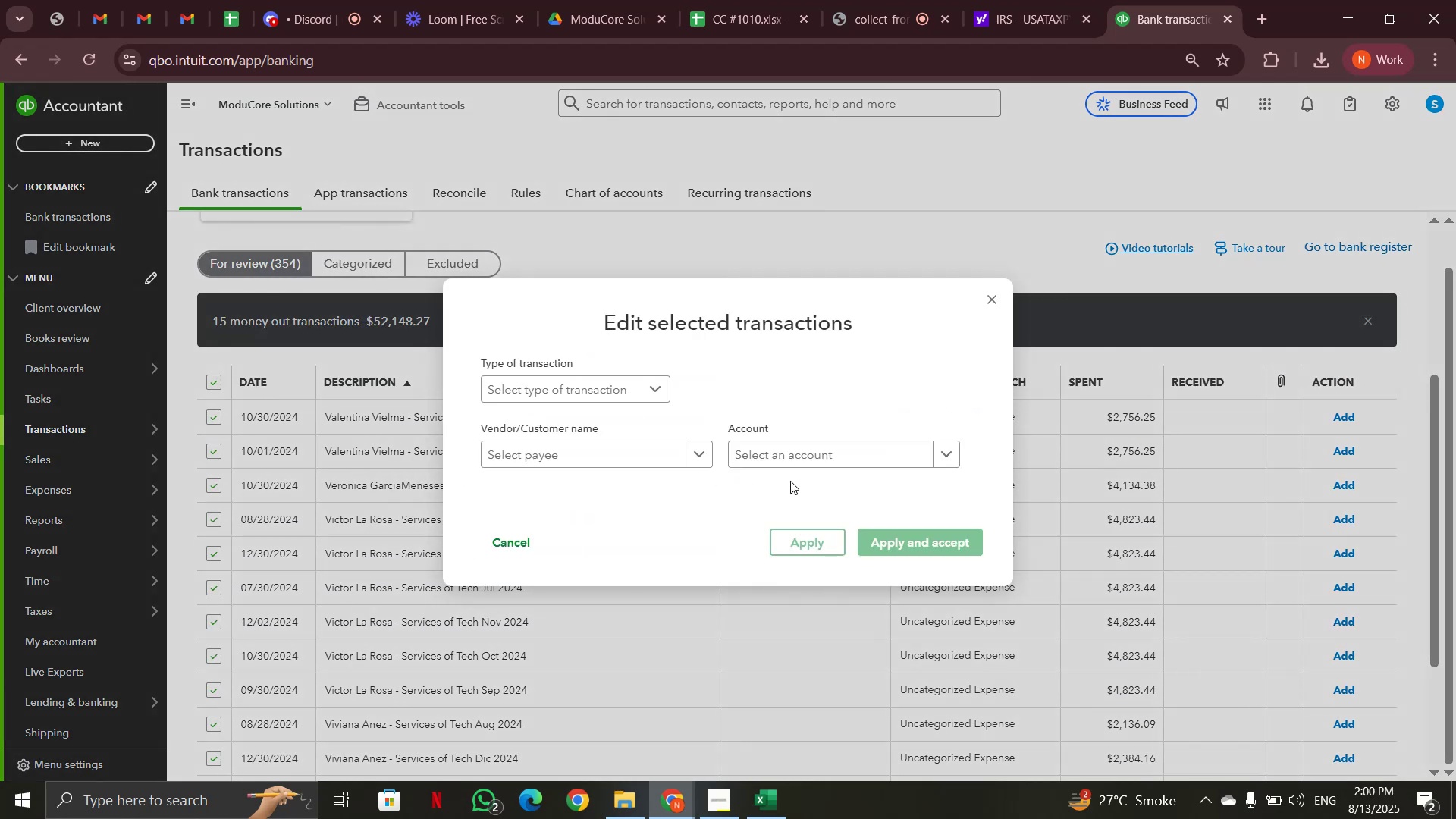 
left_click([802, 450])
 